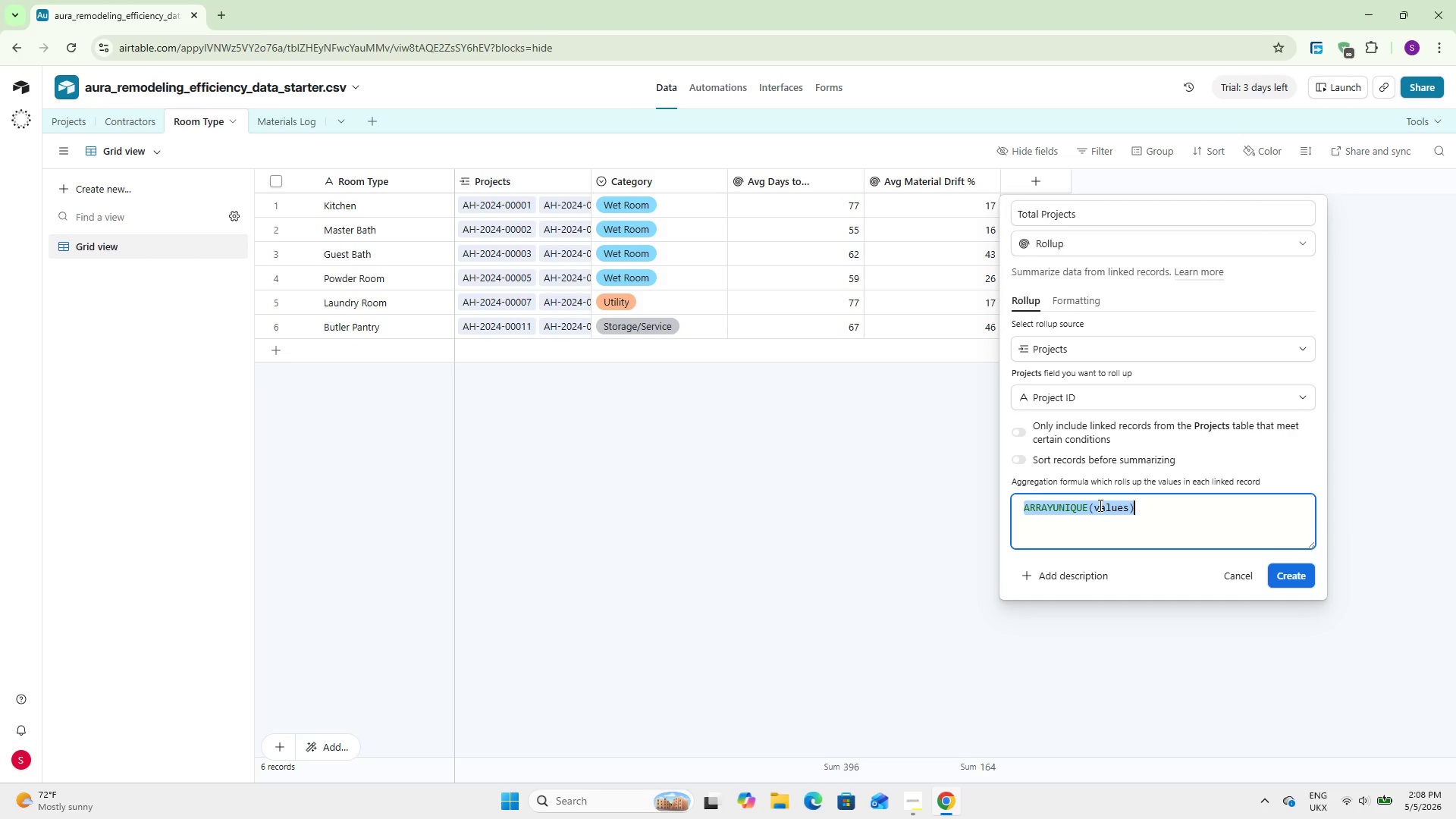 
type(COUNT)
 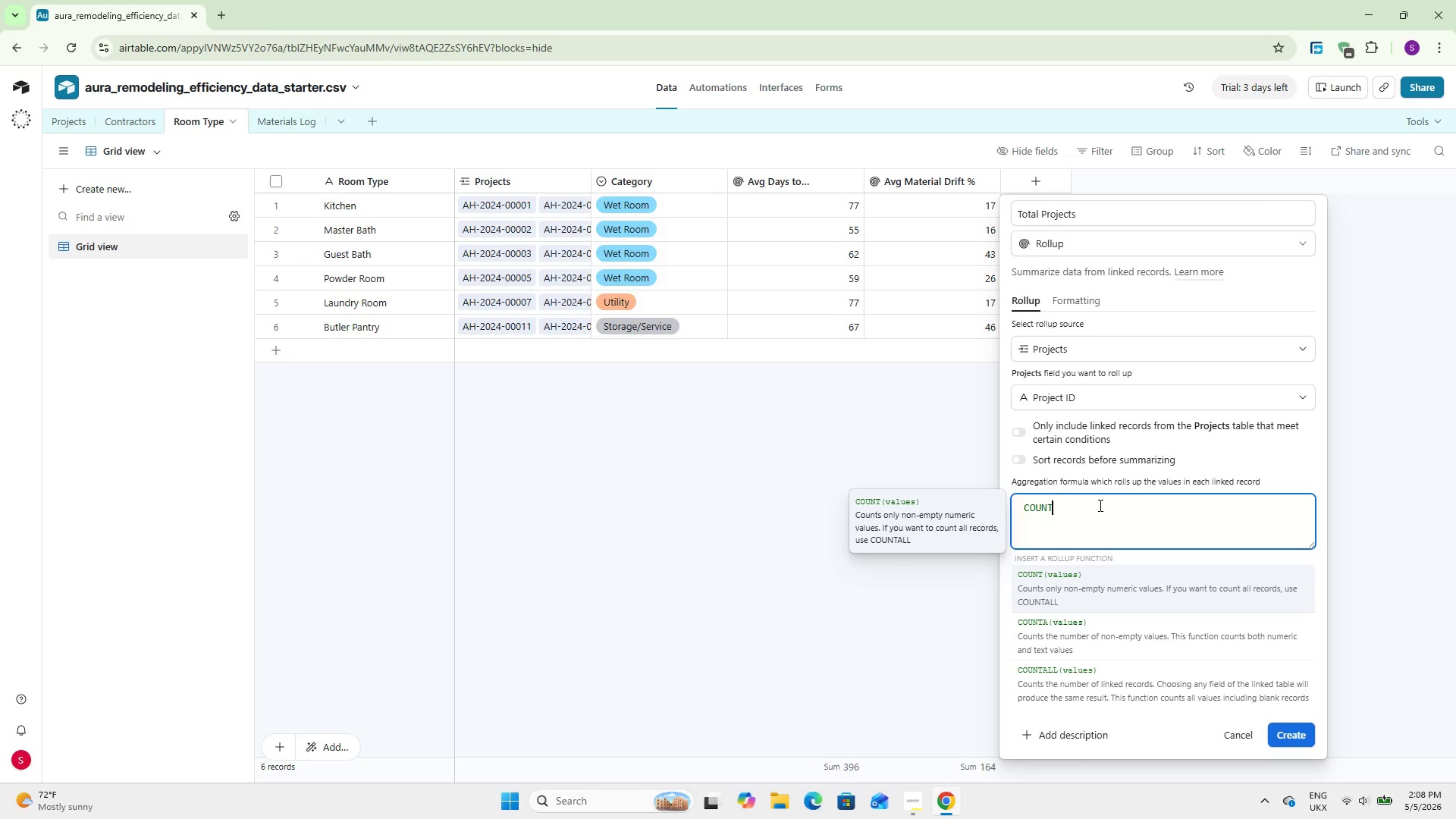 
key(ArrowDown)
 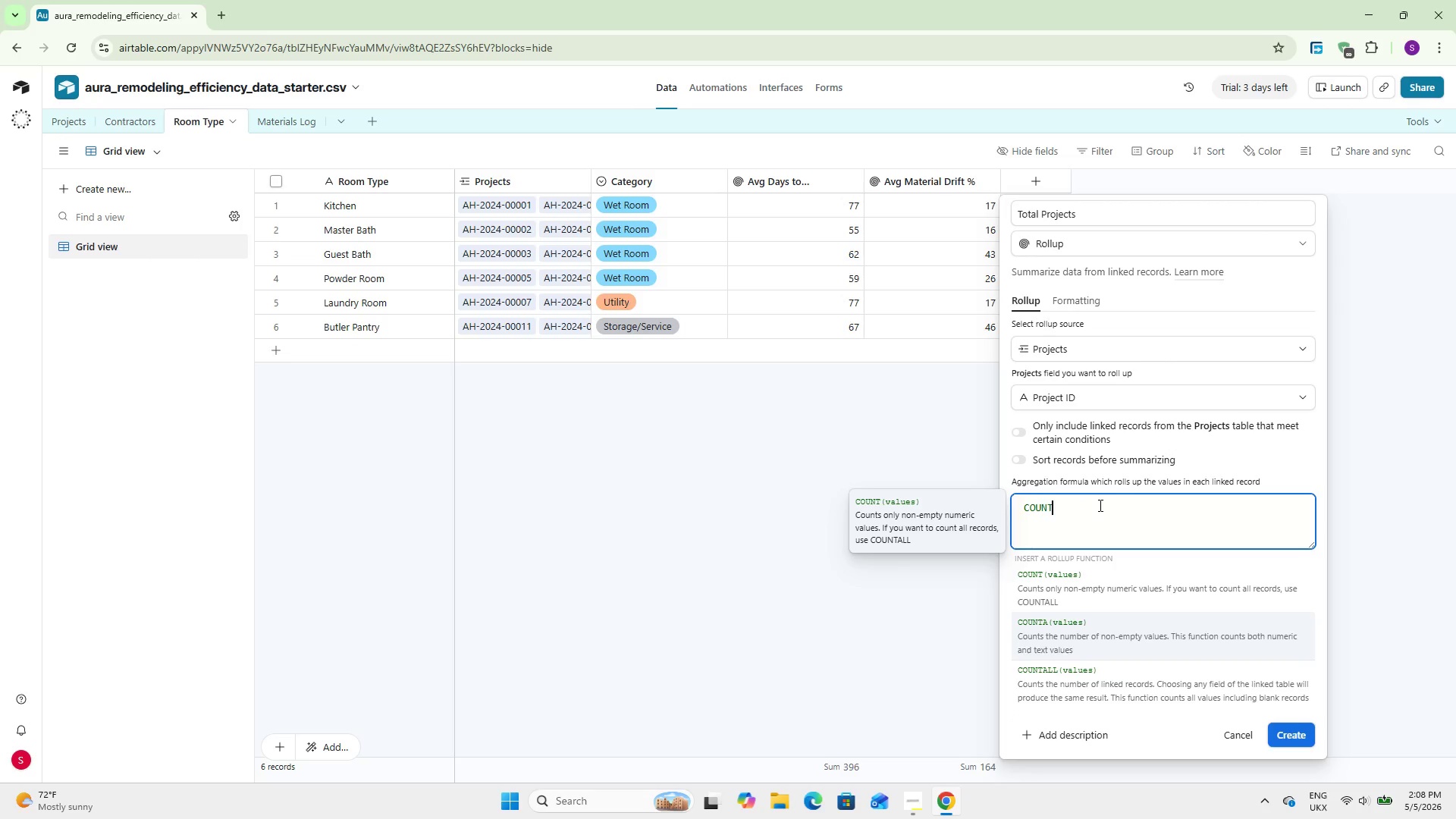 
key(Enter)
 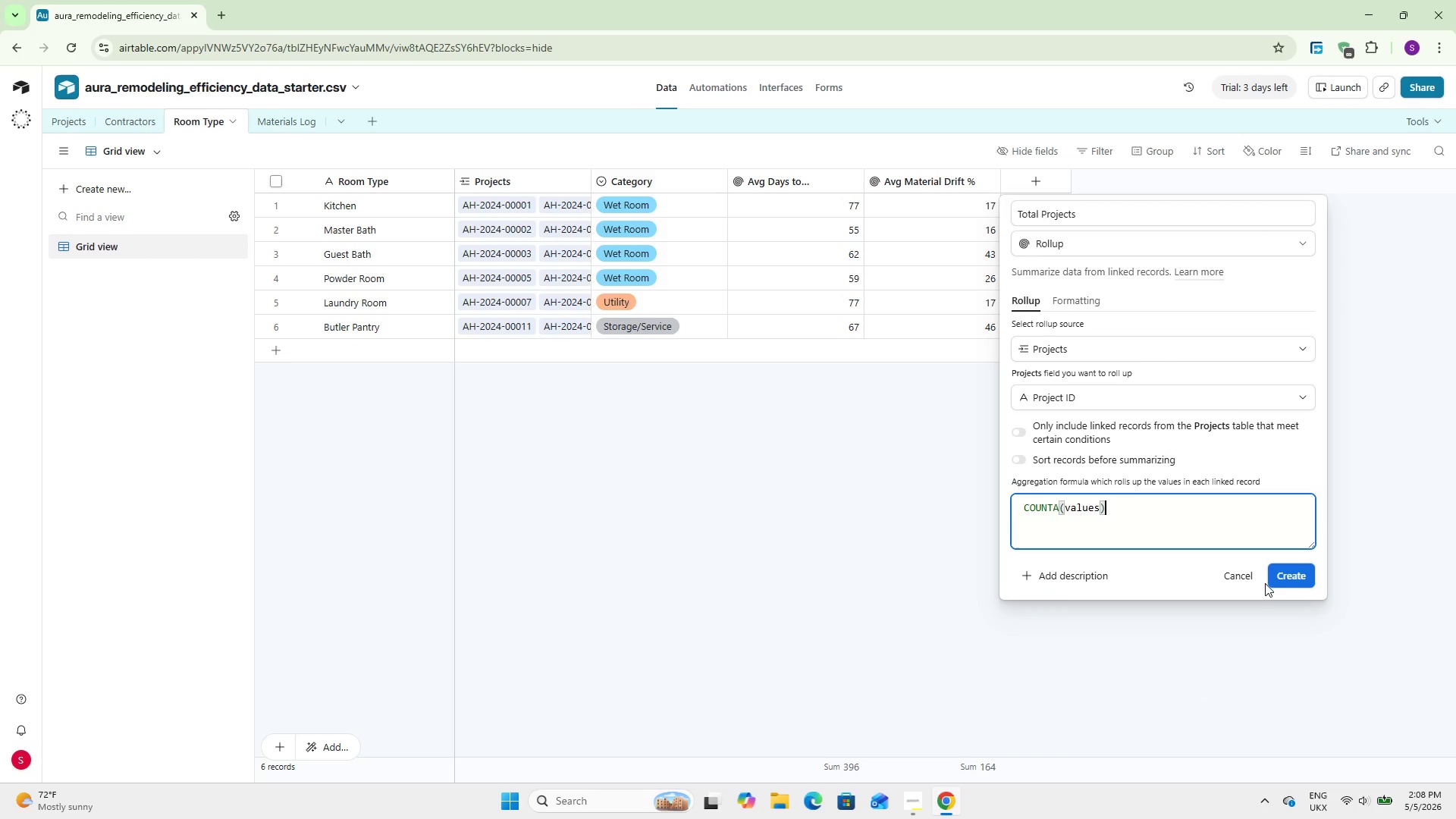 
left_click([1298, 582])
 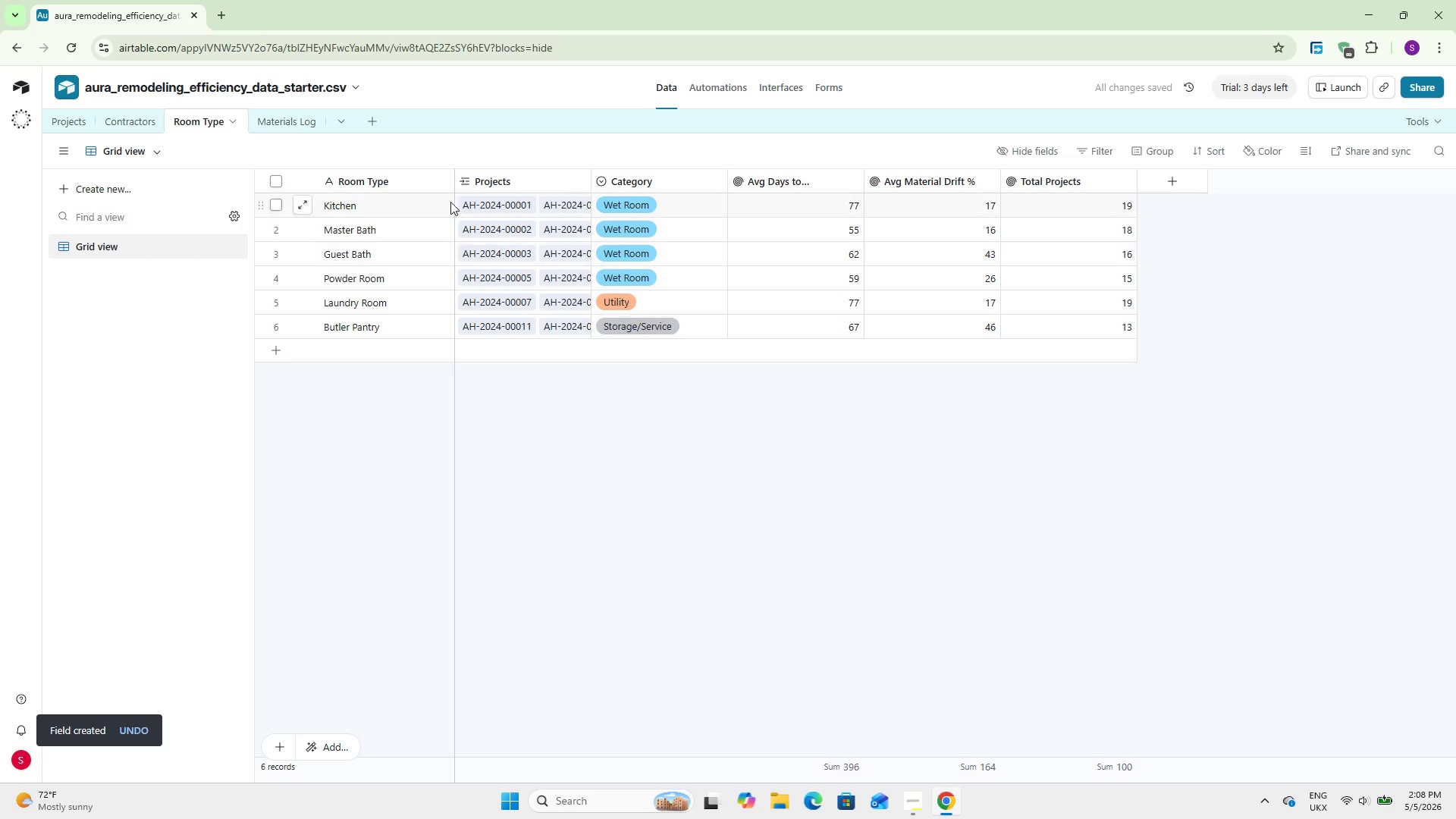 
left_click([133, 115])
 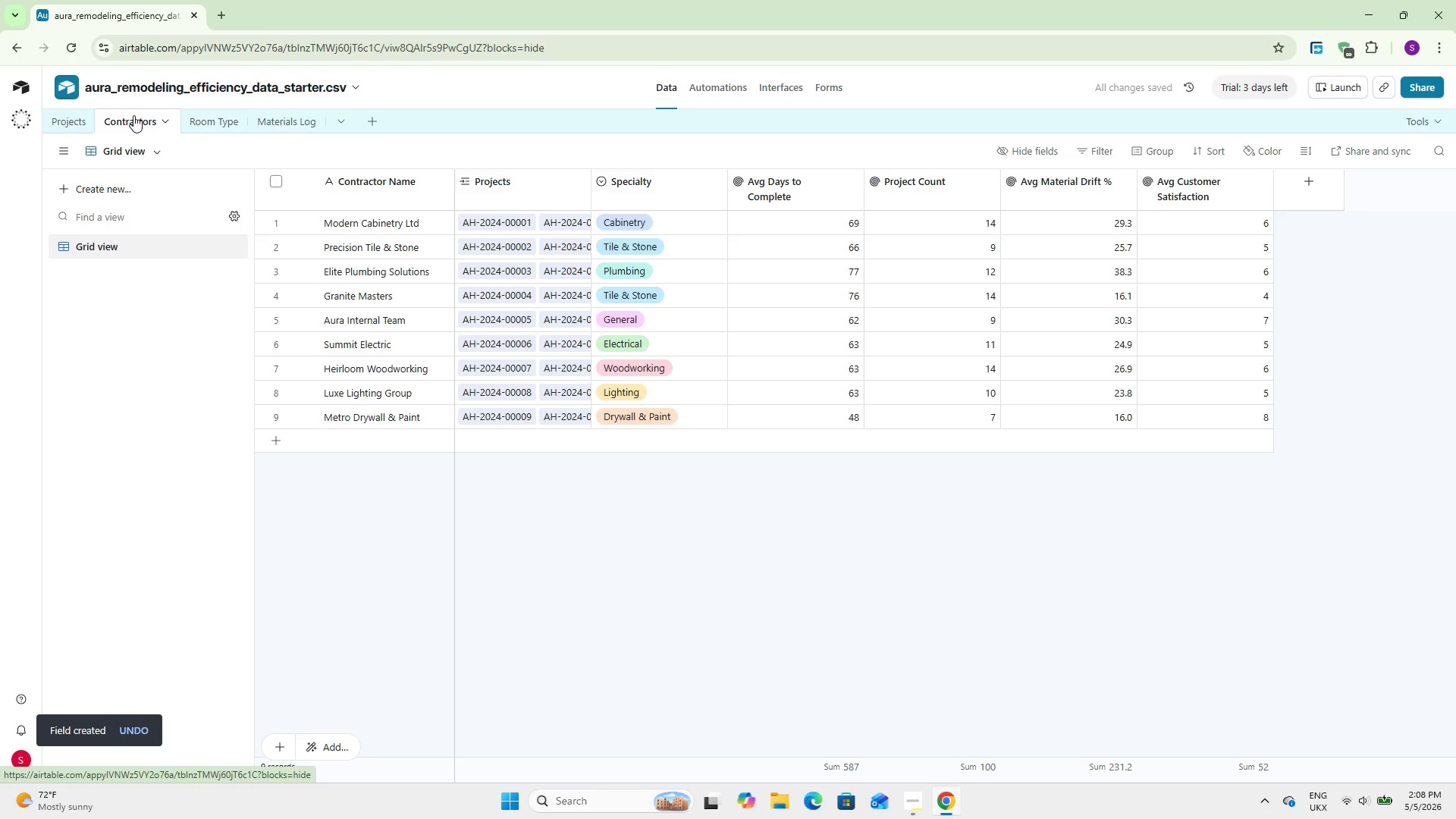 
left_click([214, 113])
 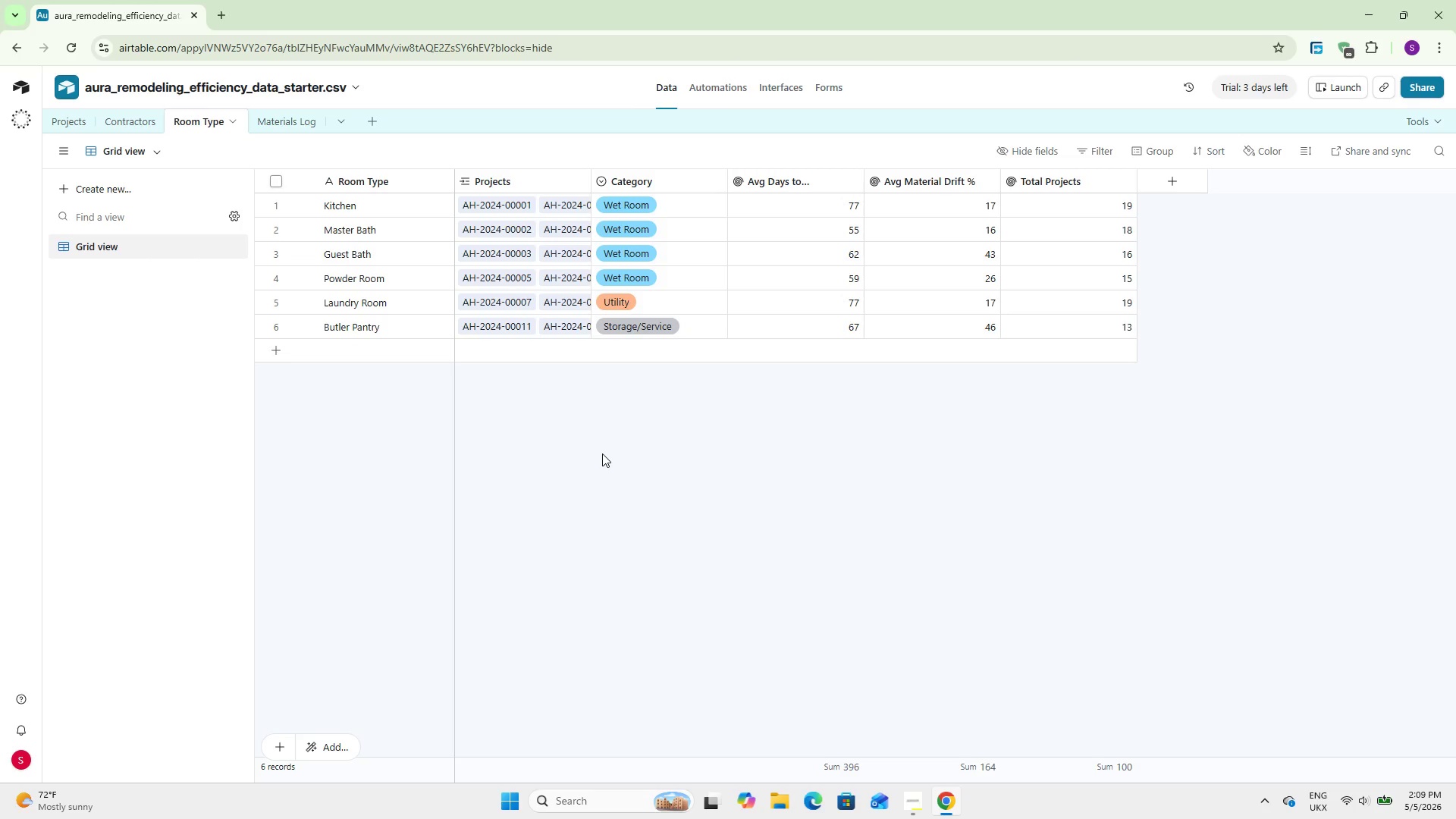 
wait(55.42)
 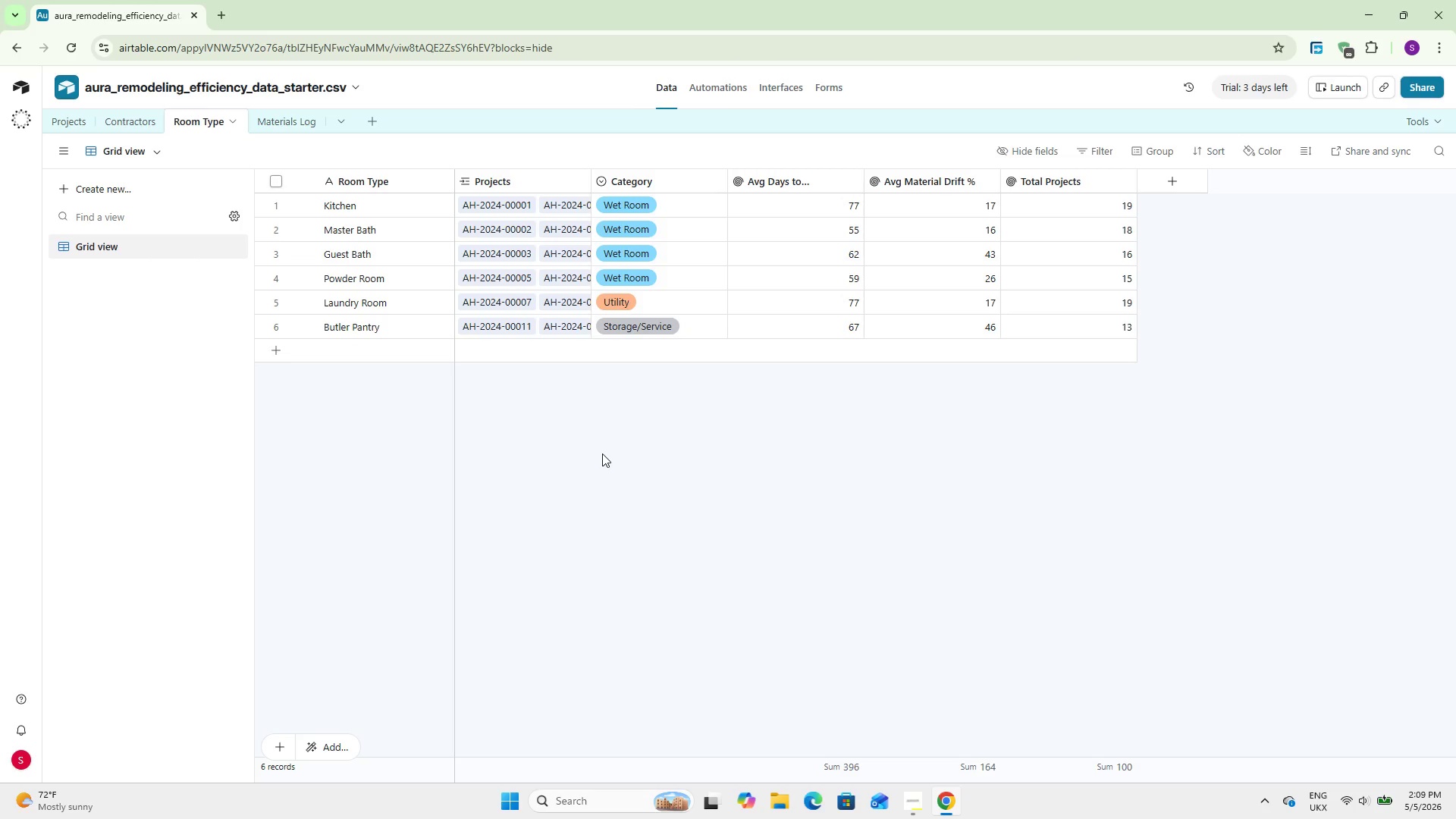 
left_click([1160, 187])
 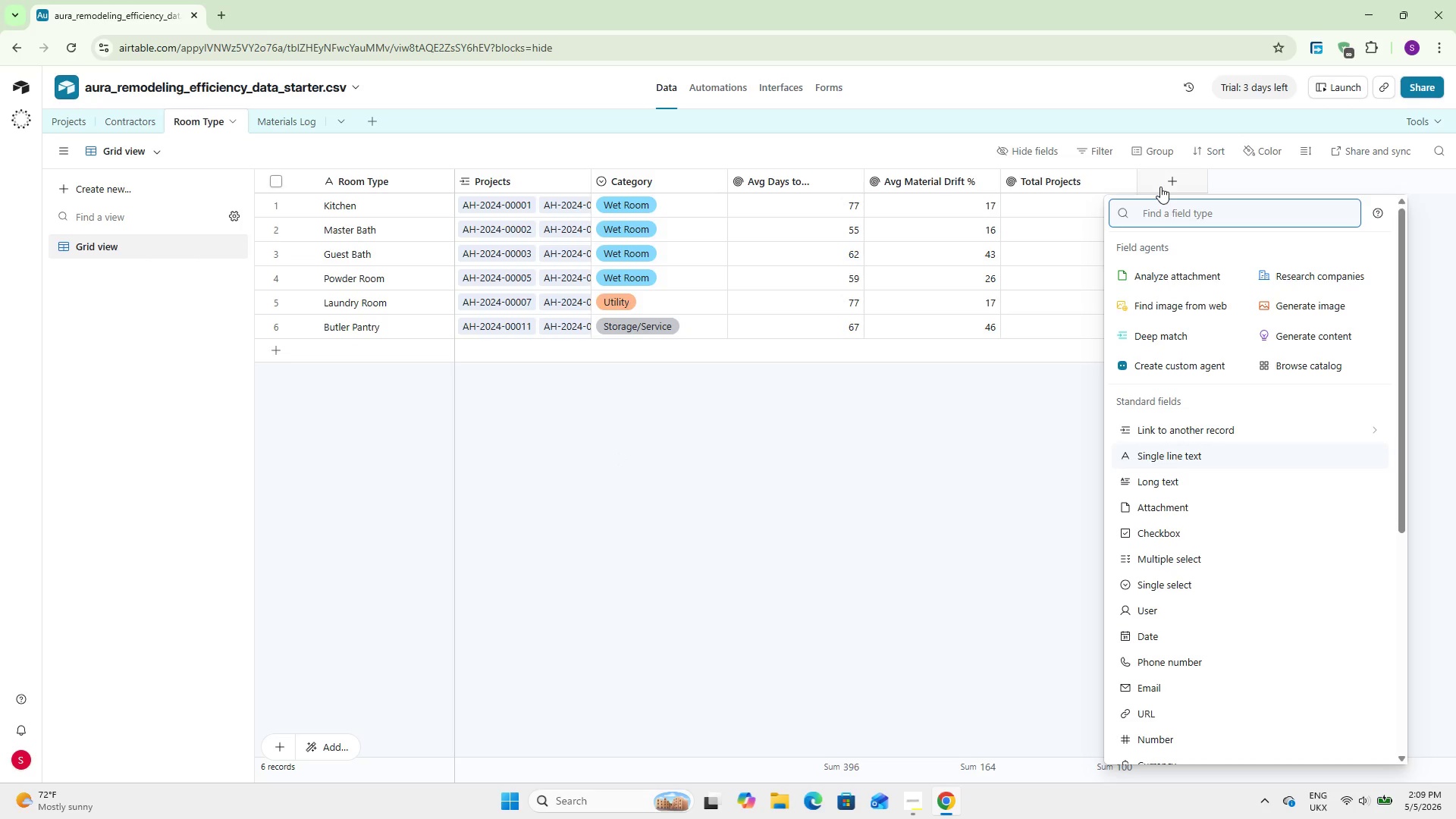 
type(roll)
 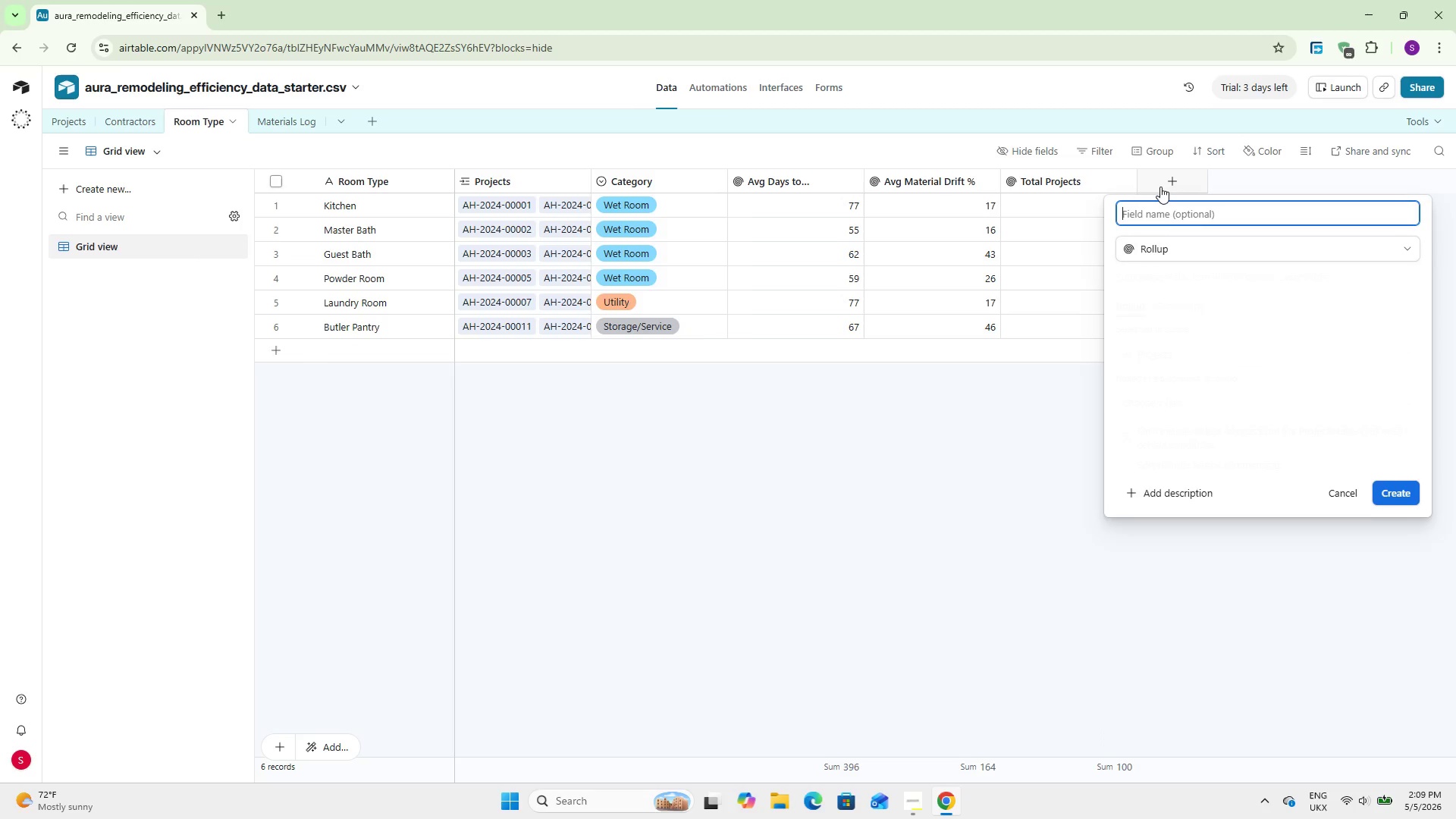 
key(Enter)
 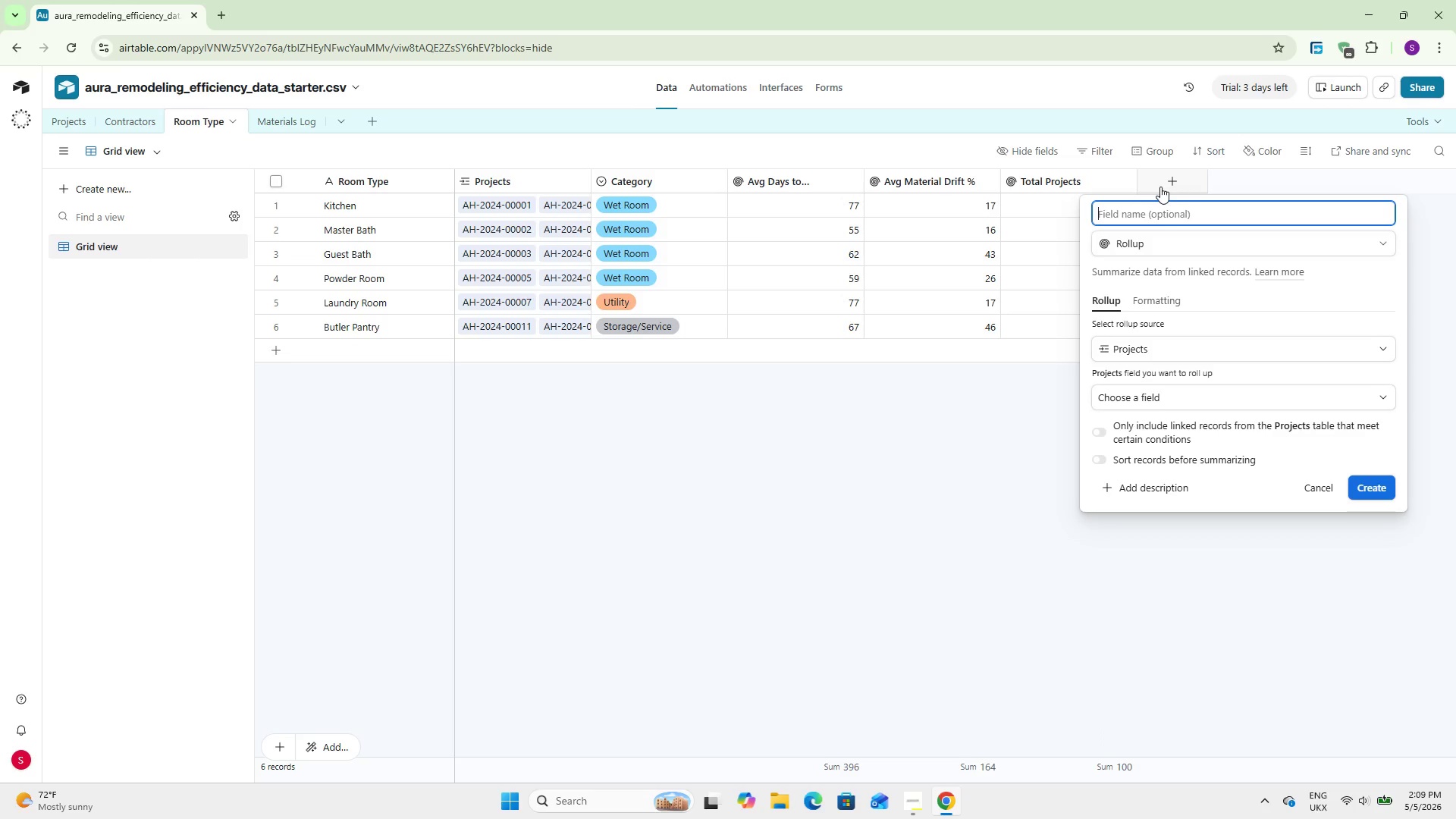 
type(Avg Customer Satisfacton)
 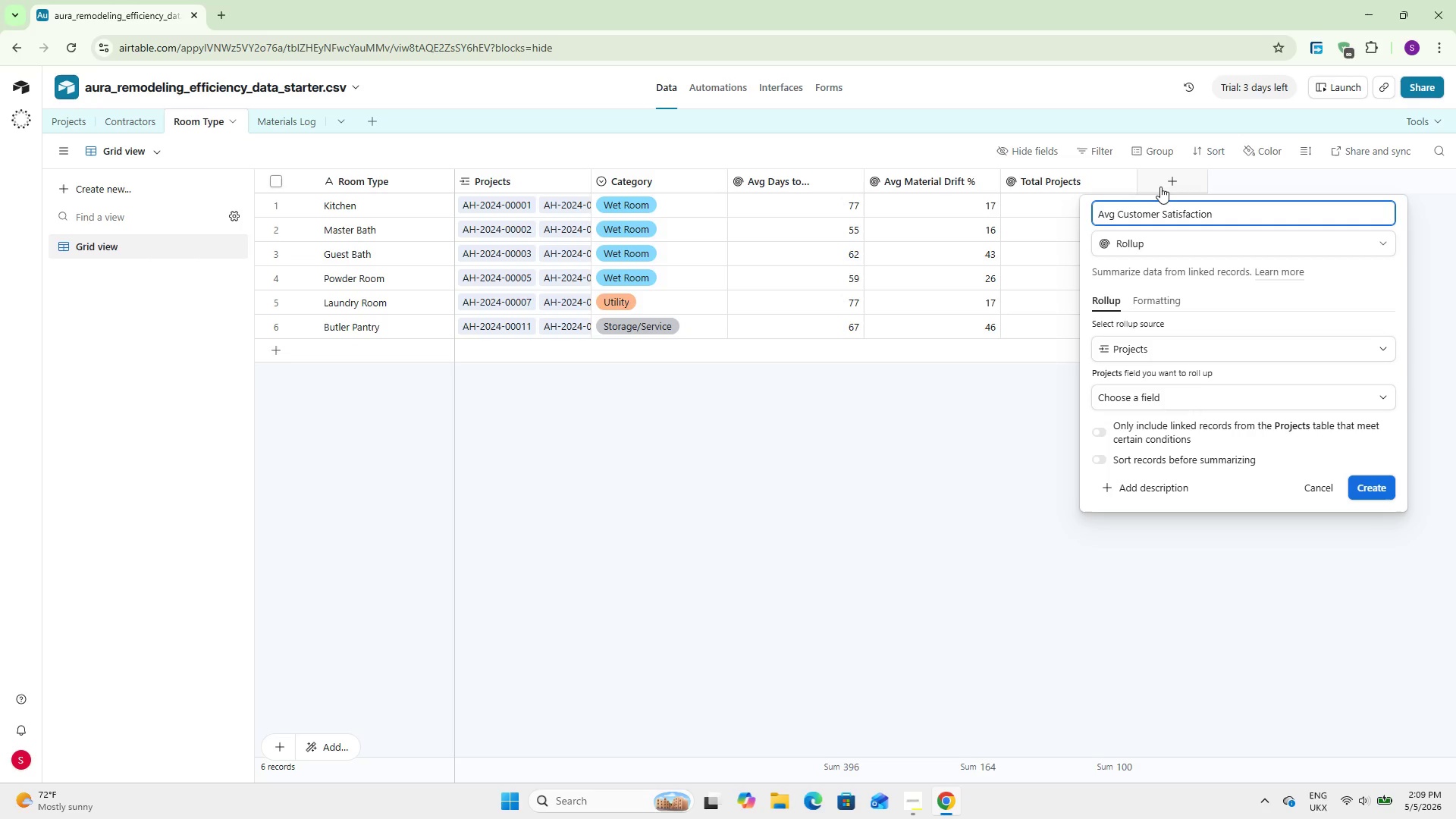 
wait(5.62)
 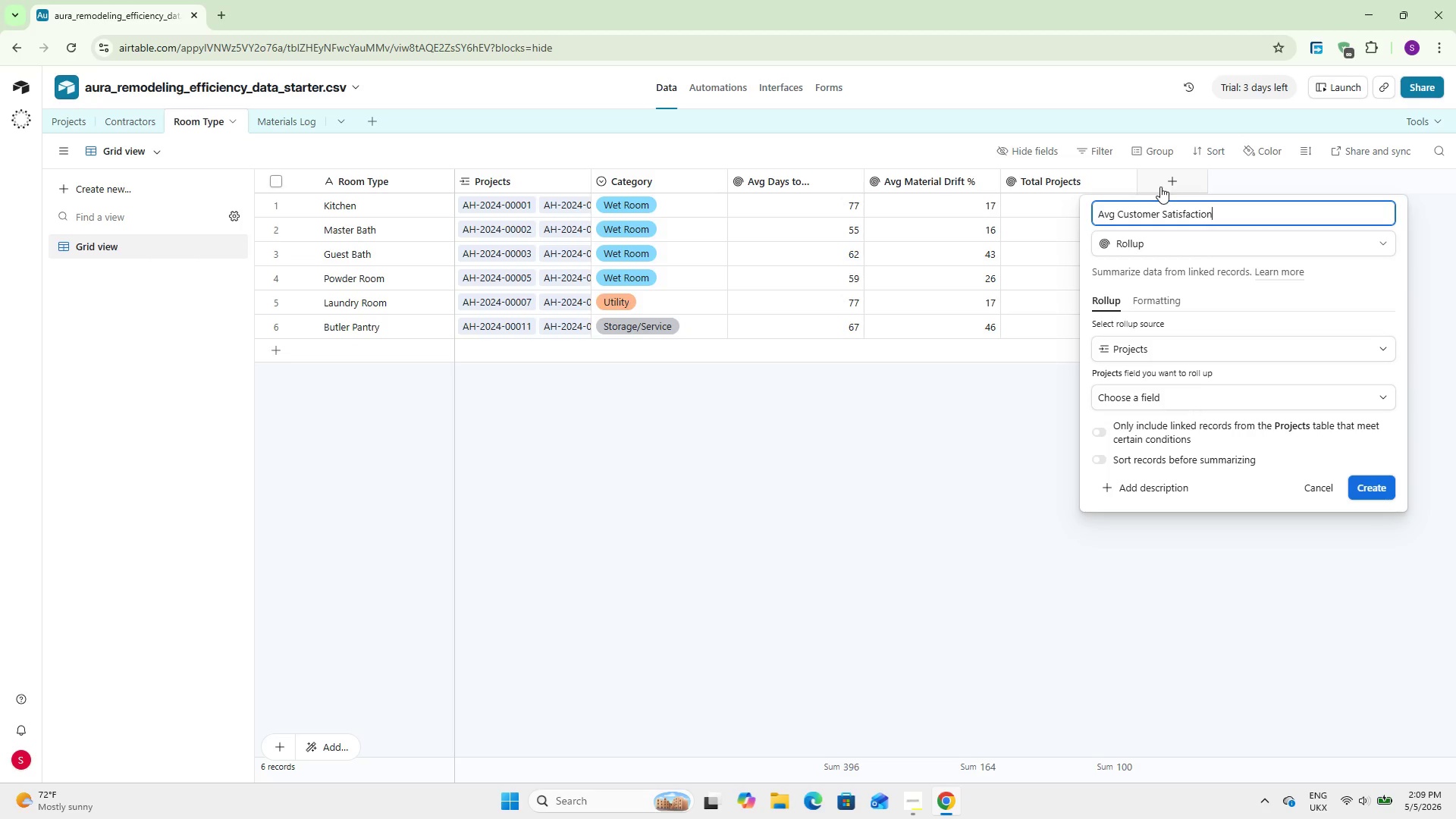 
left_click([1204, 397])
 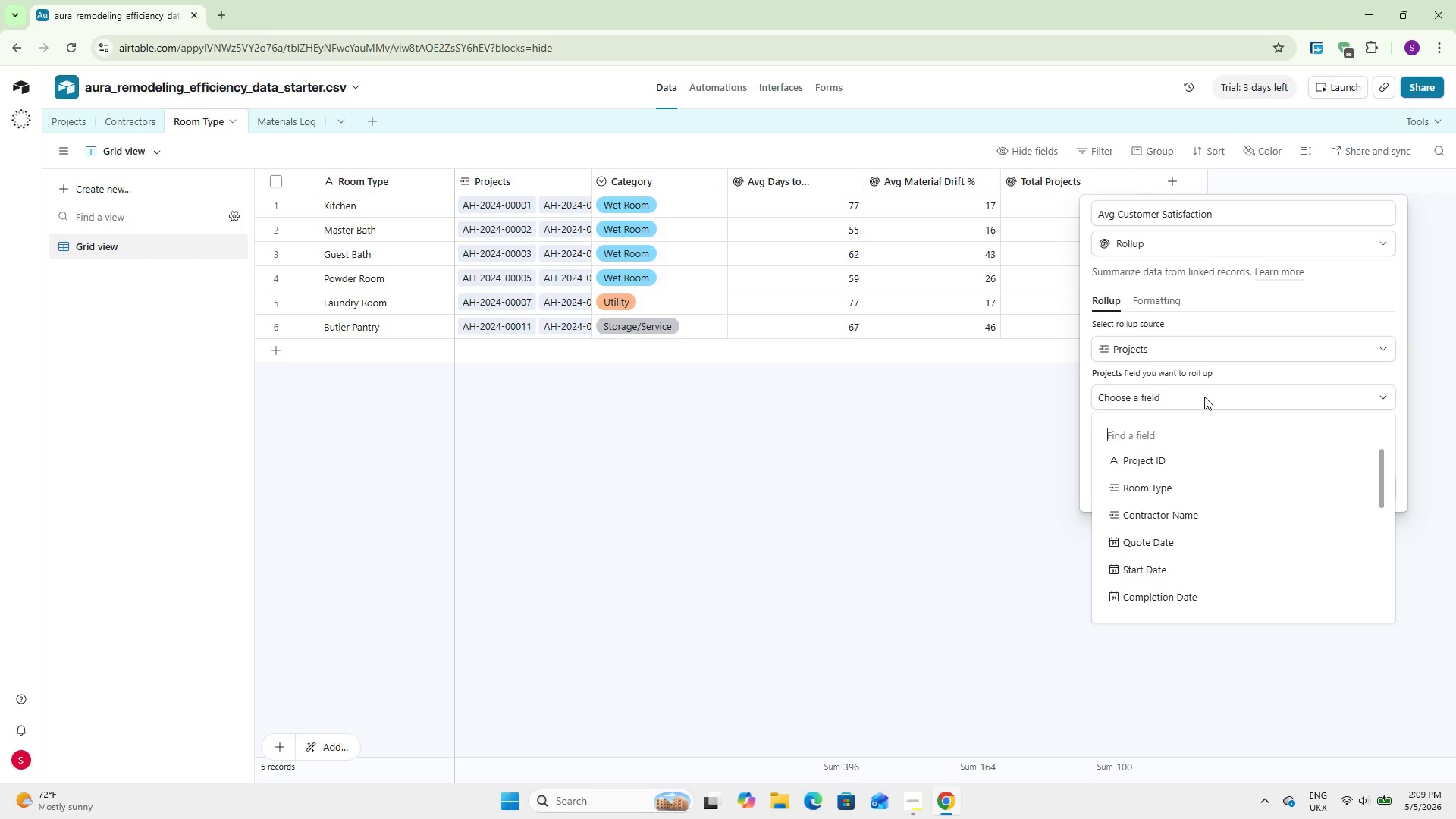 
type(cus)
 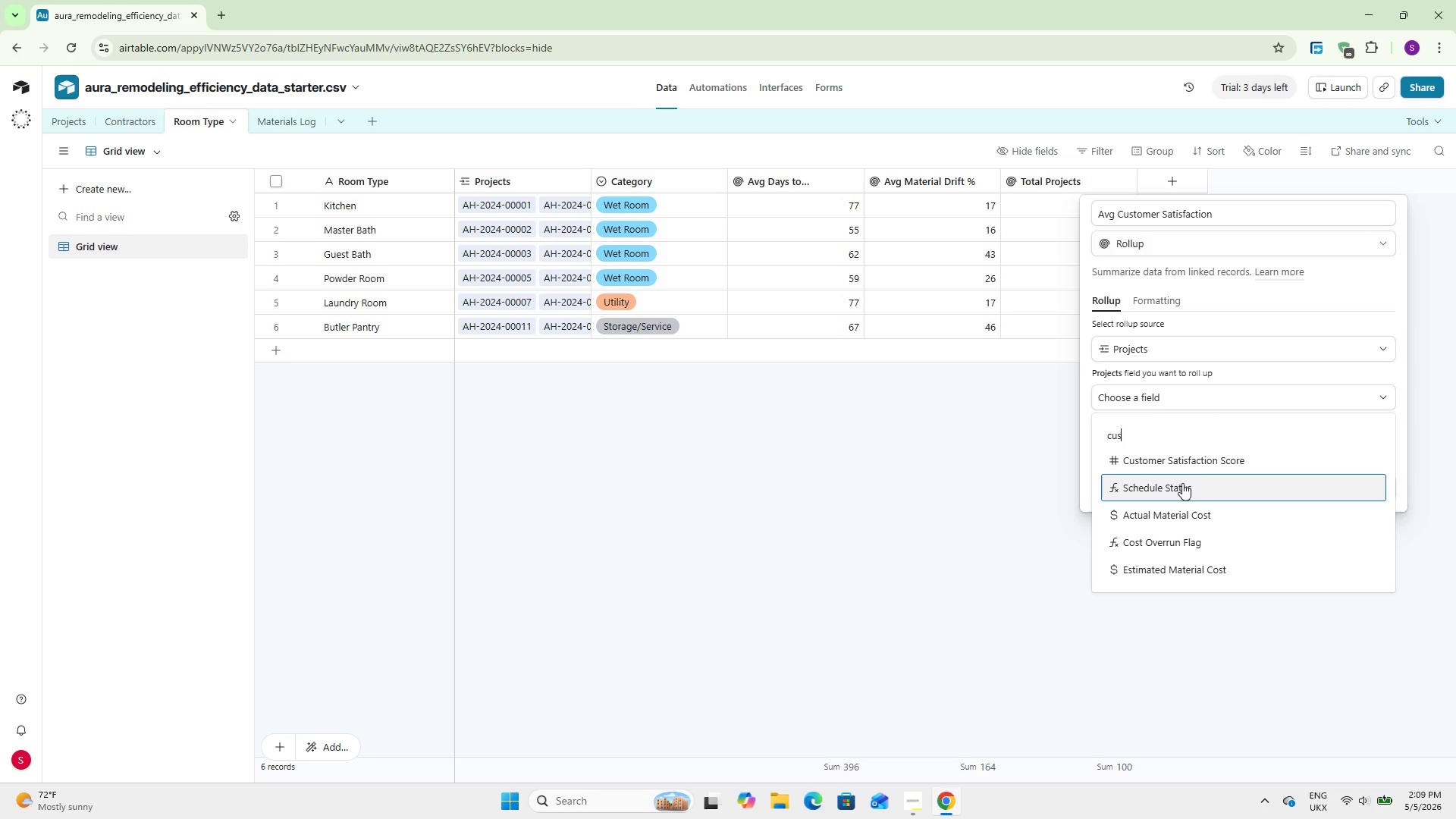 
left_click([1194, 462])
 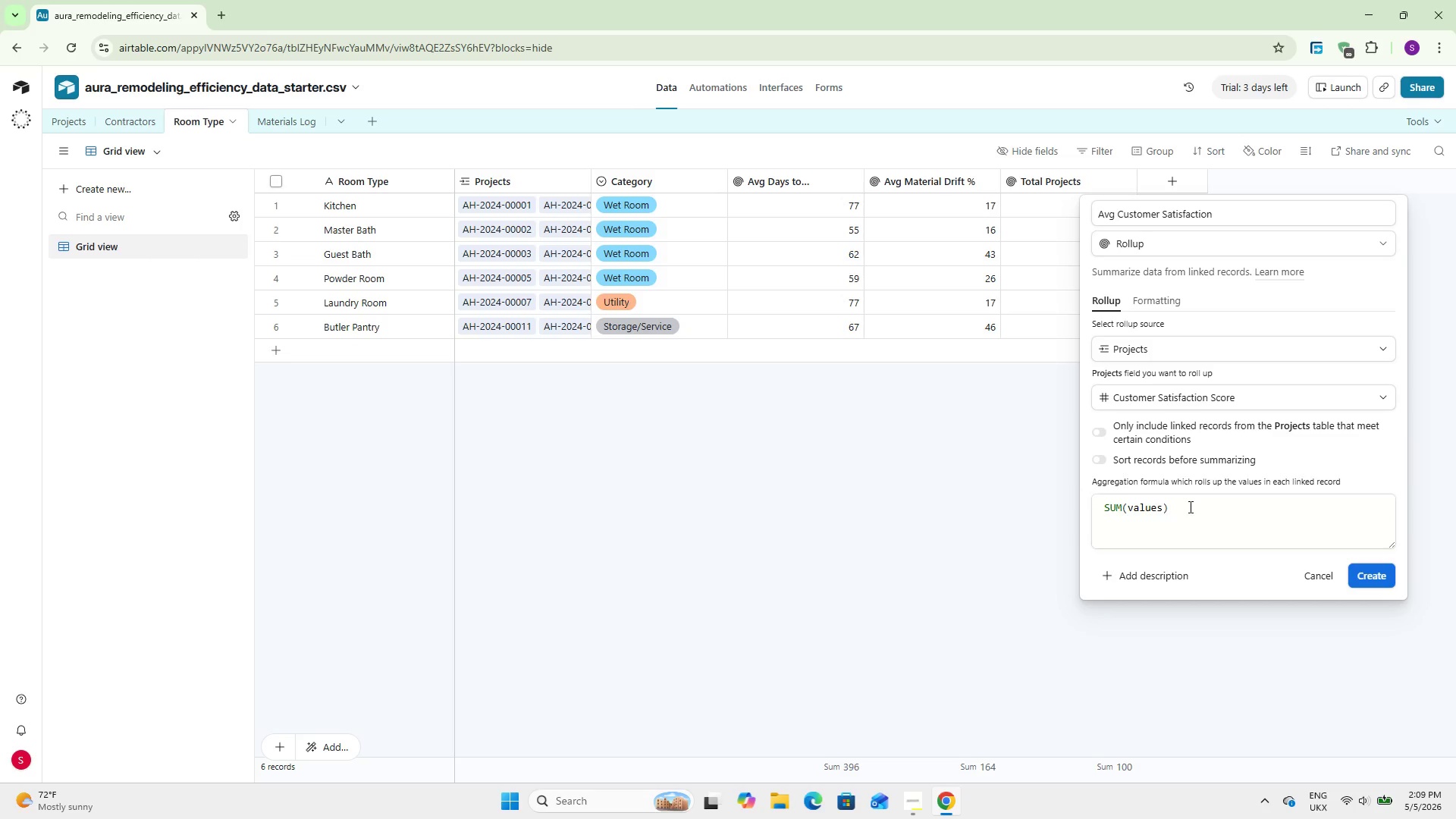 
left_click([1177, 490])
 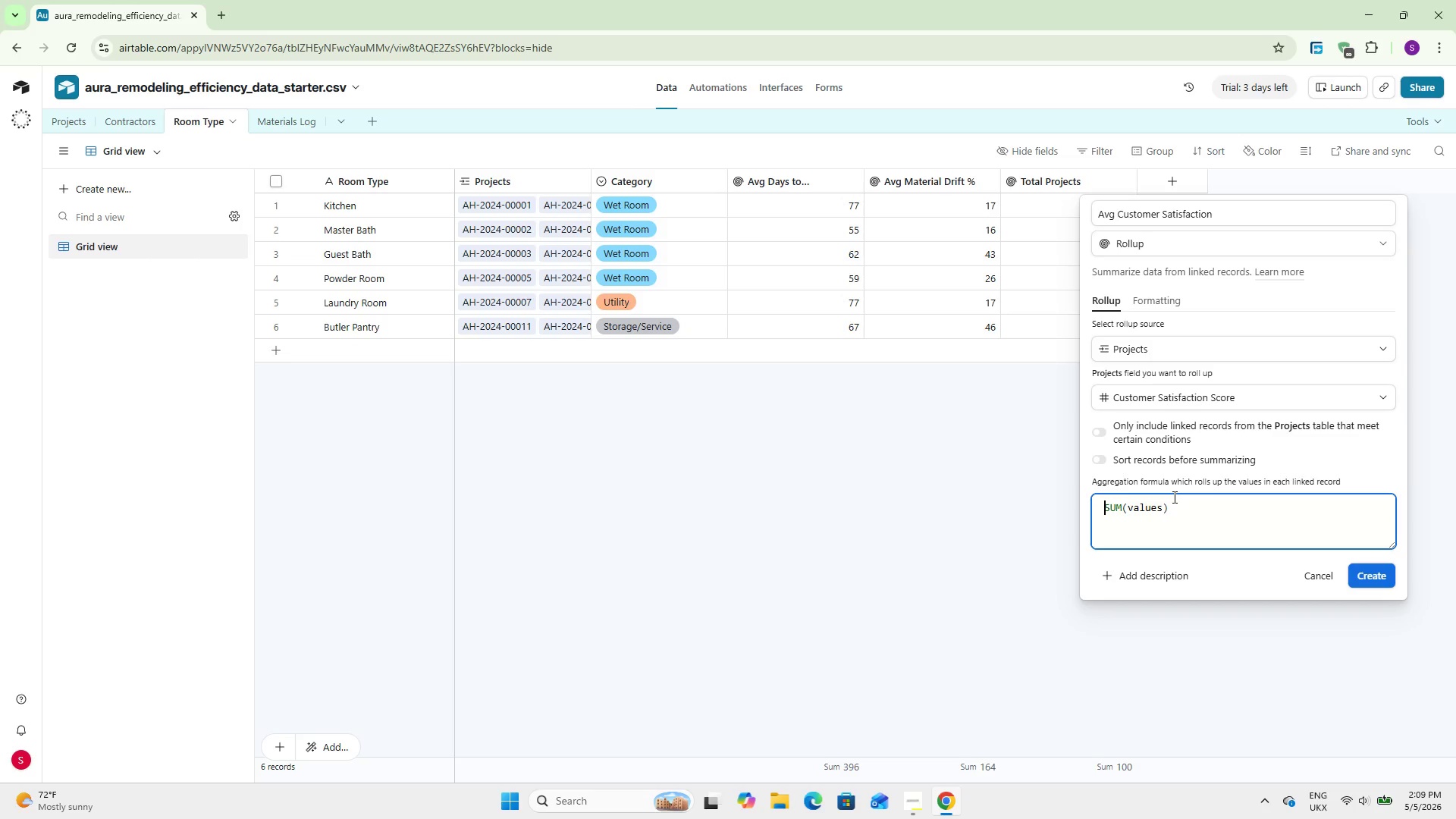 
double_click([1173, 497])
 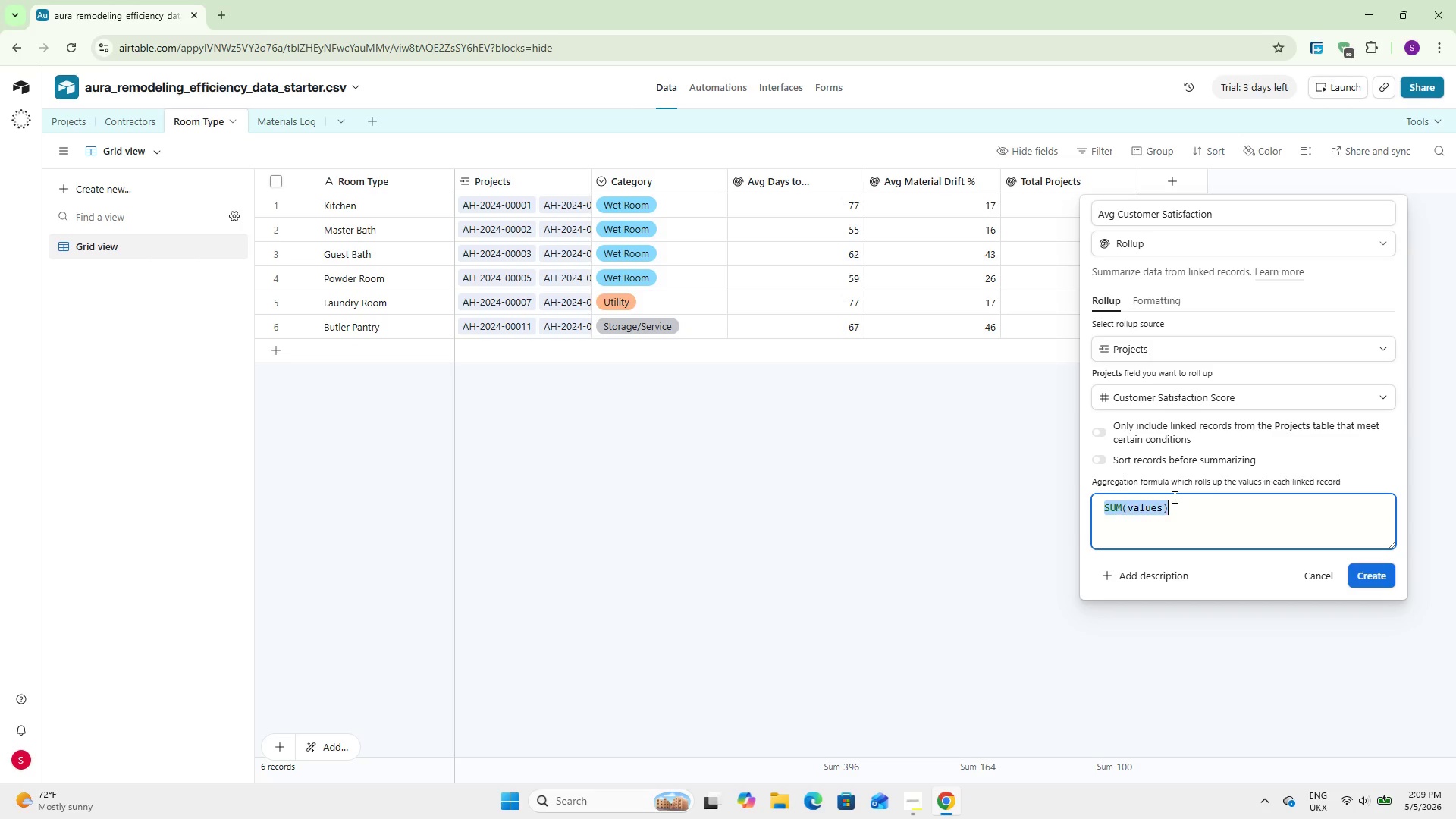 
triple_click([1173, 497])
 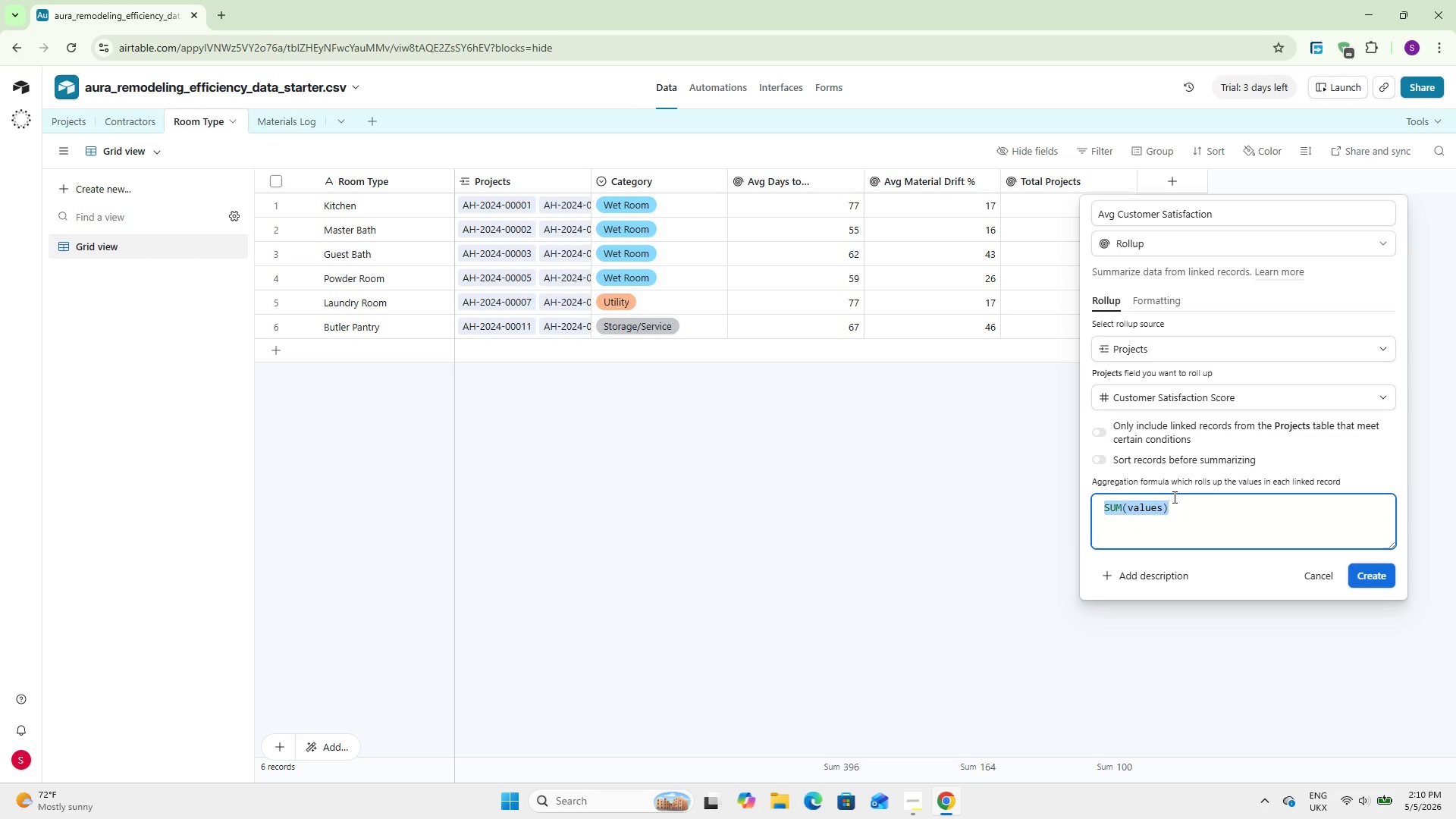 
type(AVERA)
 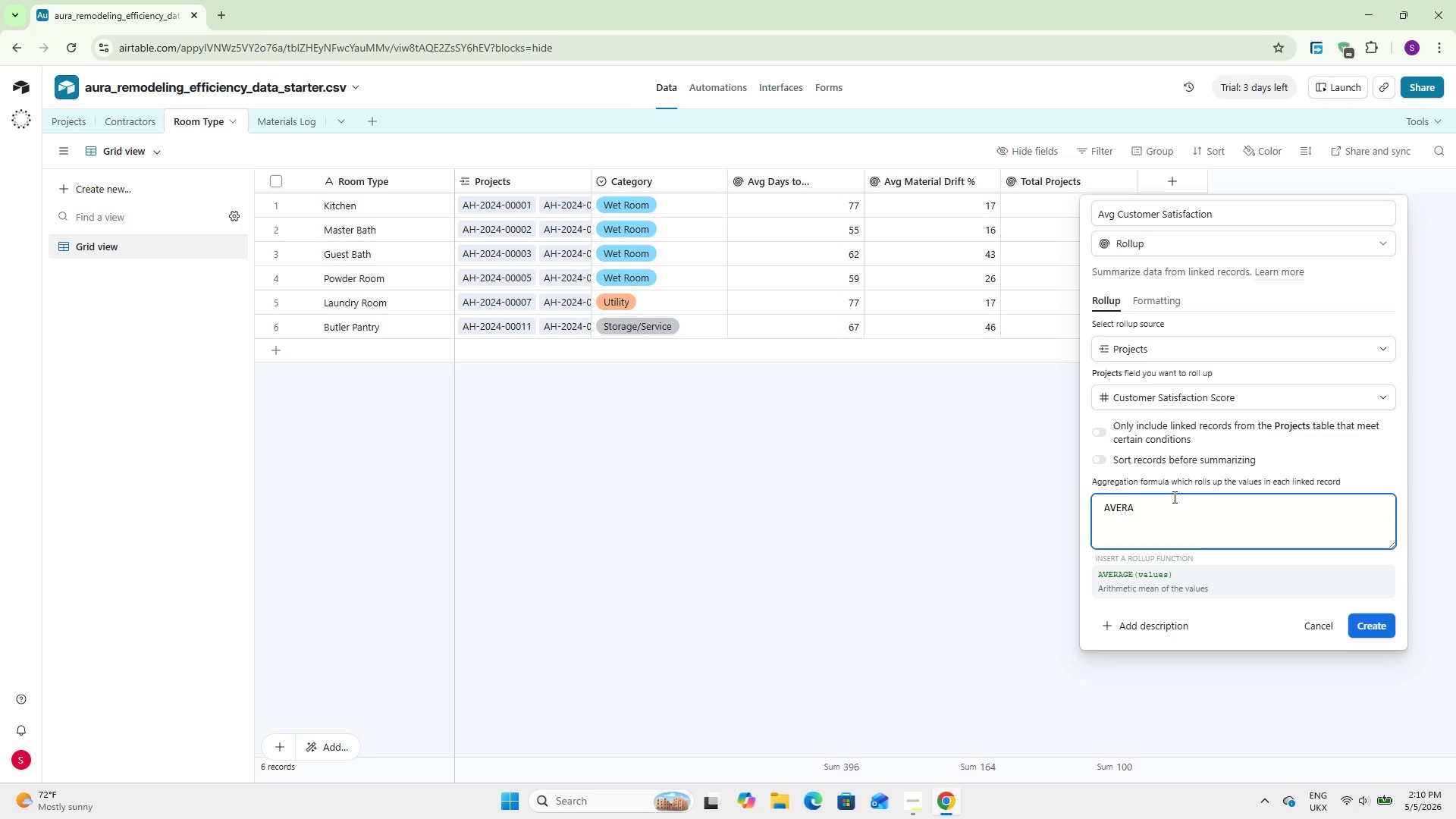 
key(Enter)
 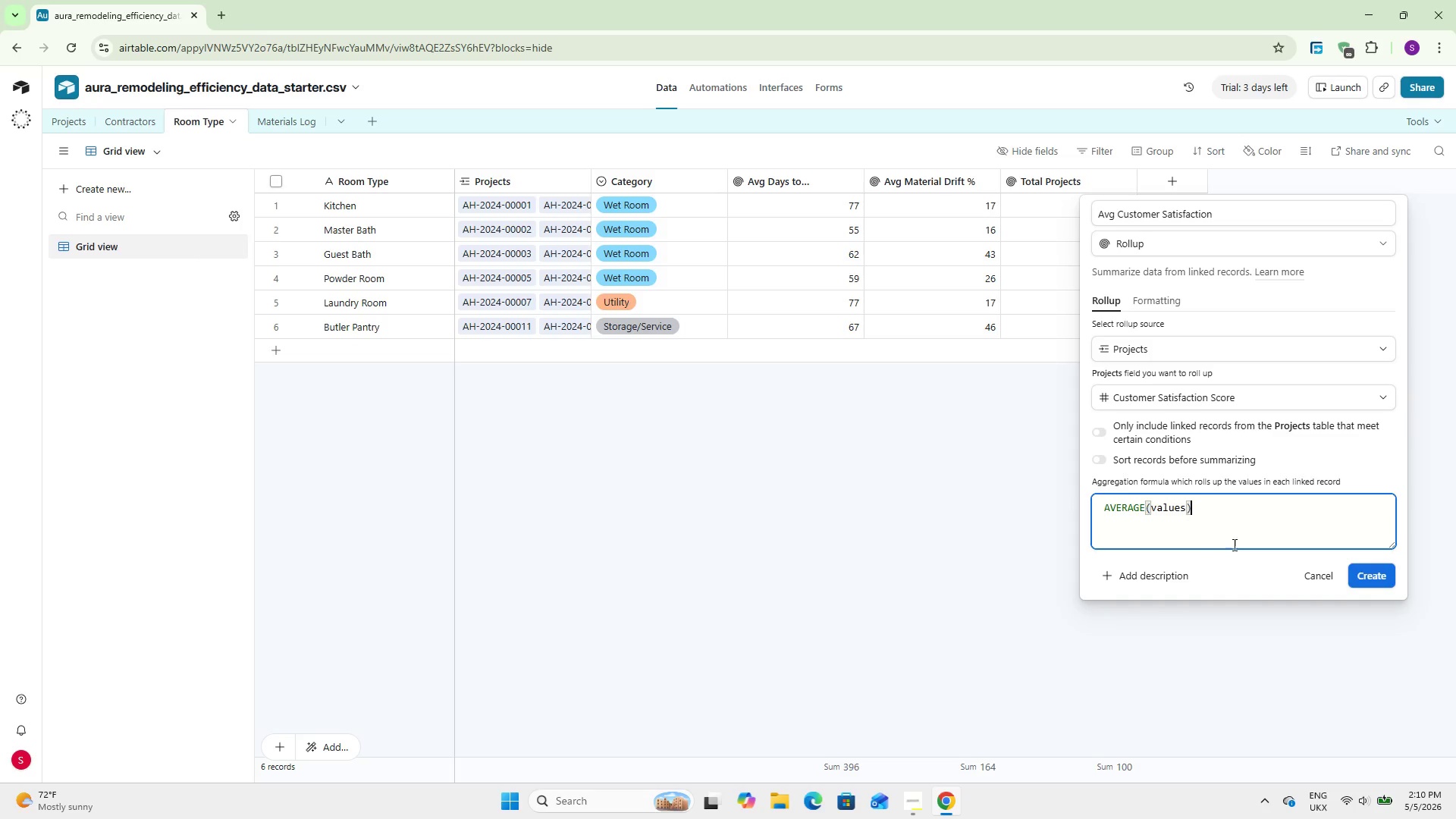 
left_click([1365, 572])
 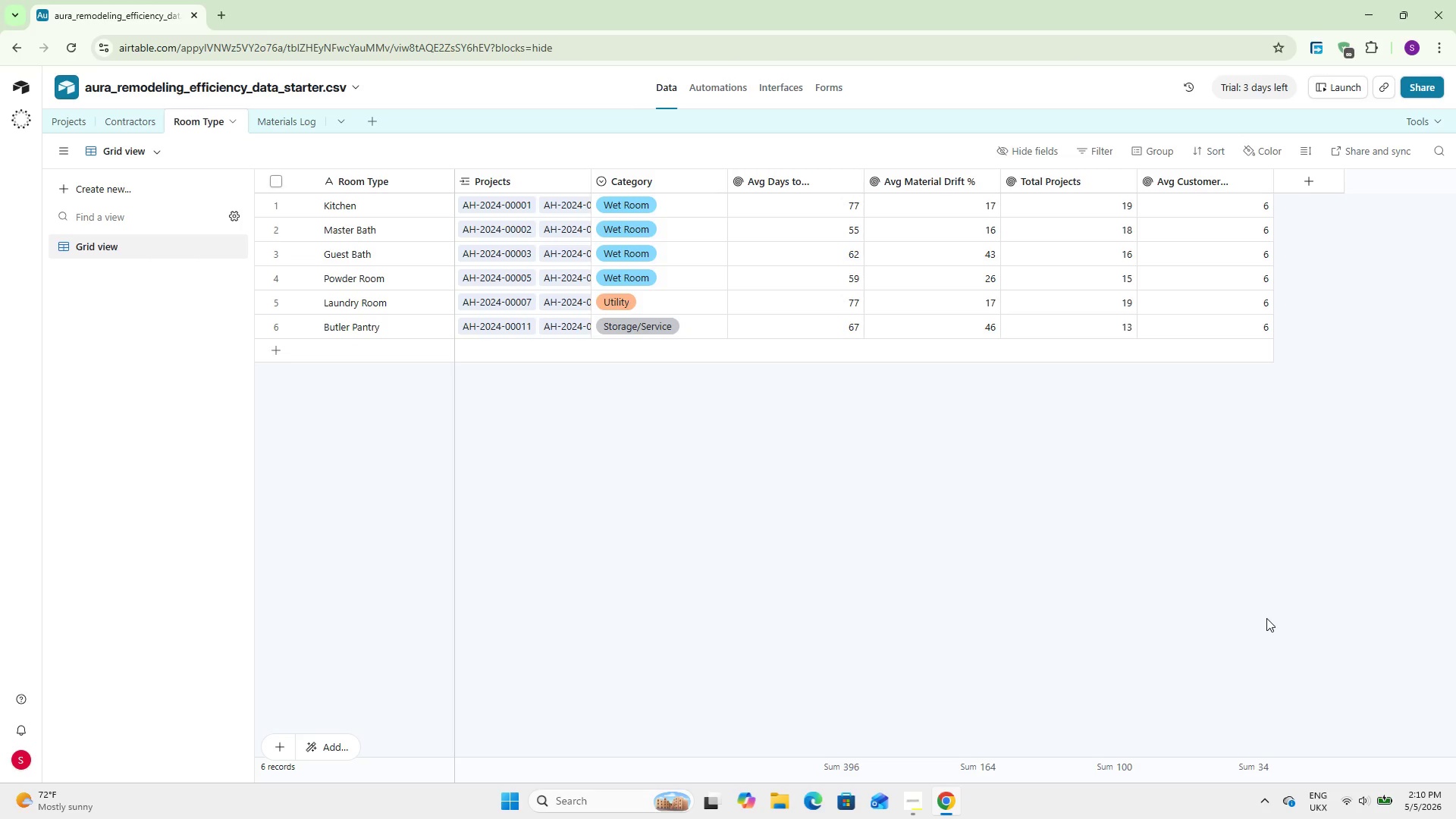 
wait(18.44)
 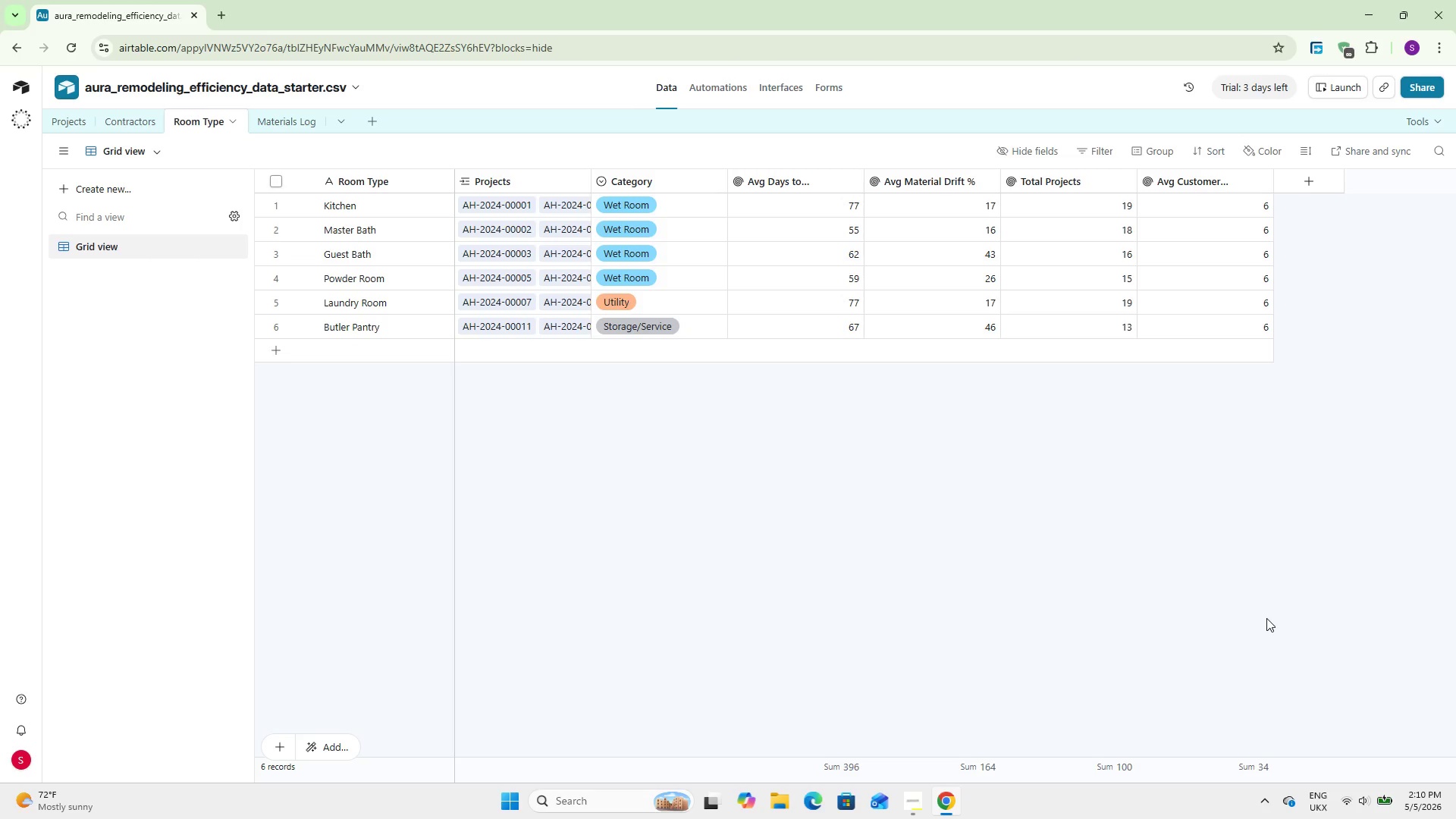 
left_click([1323, 181])
 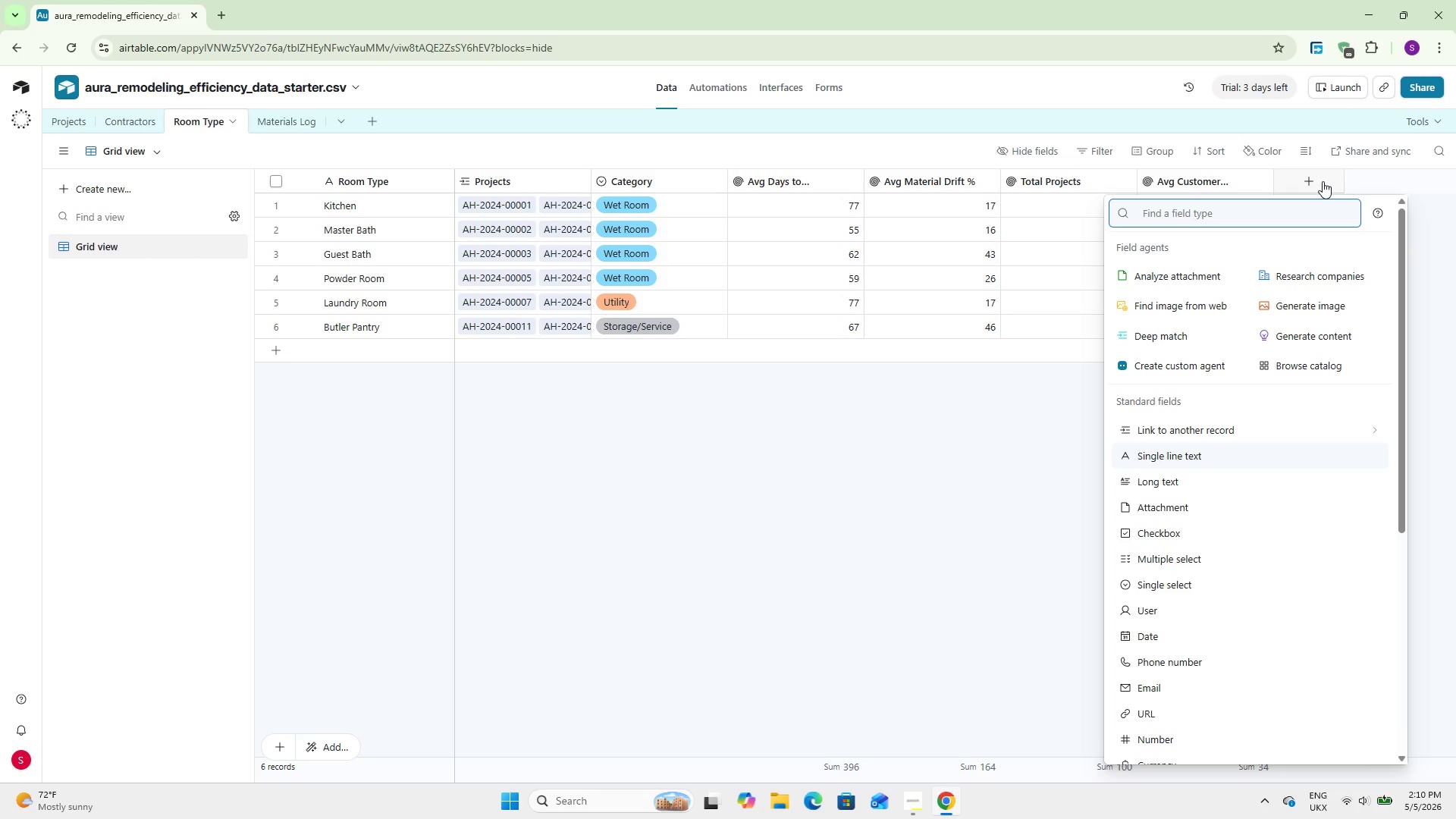 
type(roll)
 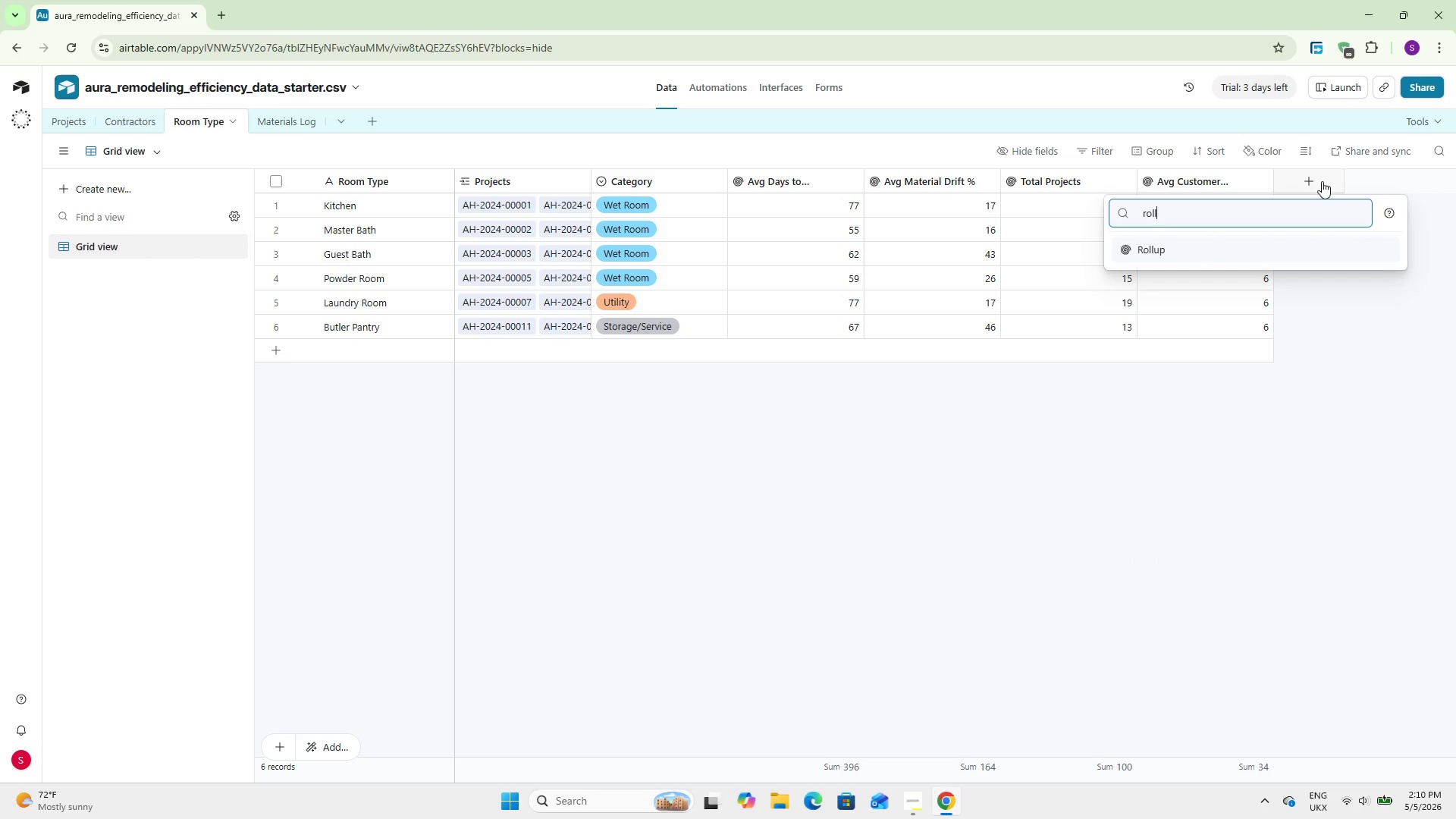 
wait(8.47)
 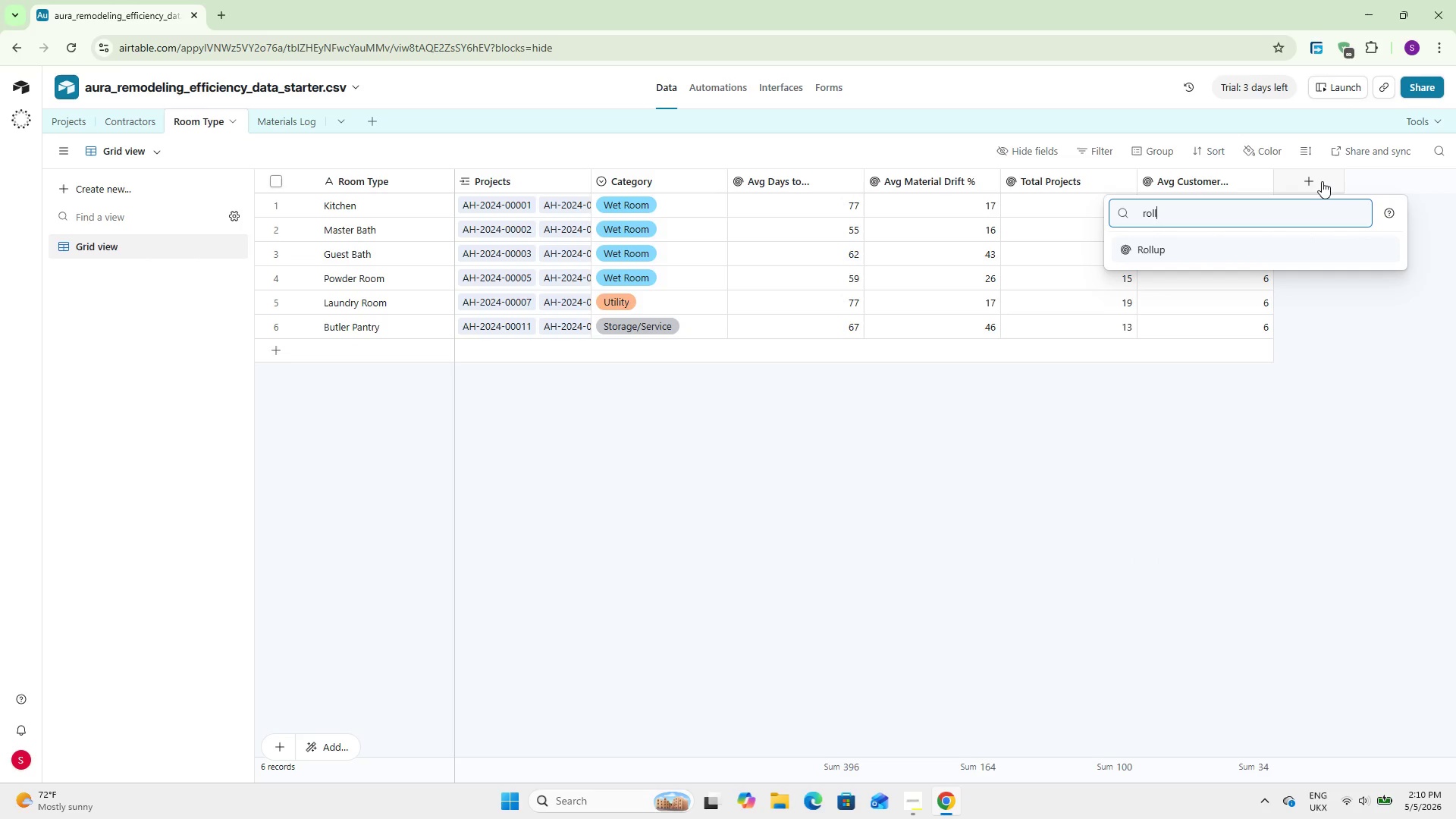 
key(Enter)
 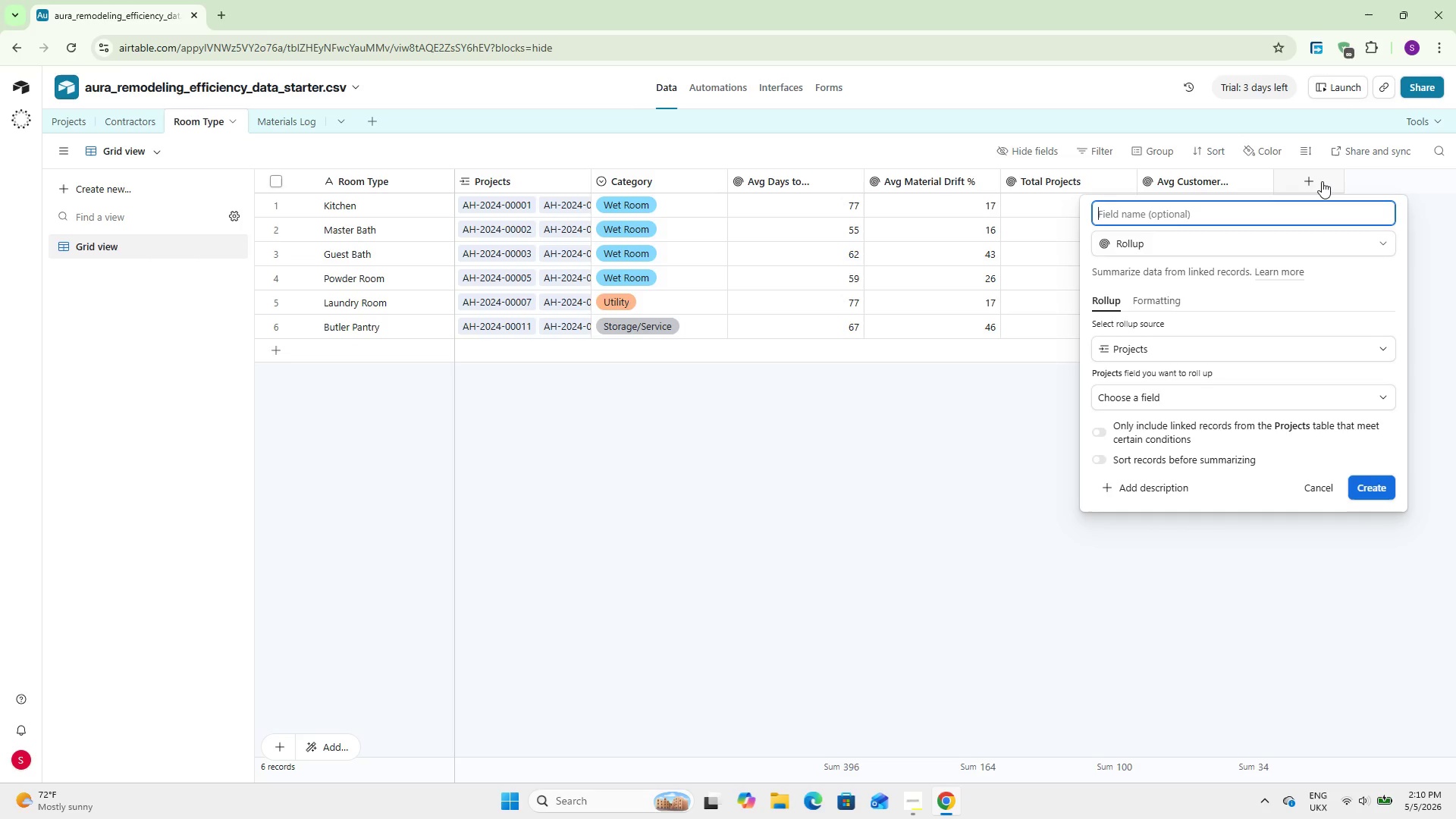 
type(Moving Avg - Last 5 Projects)
 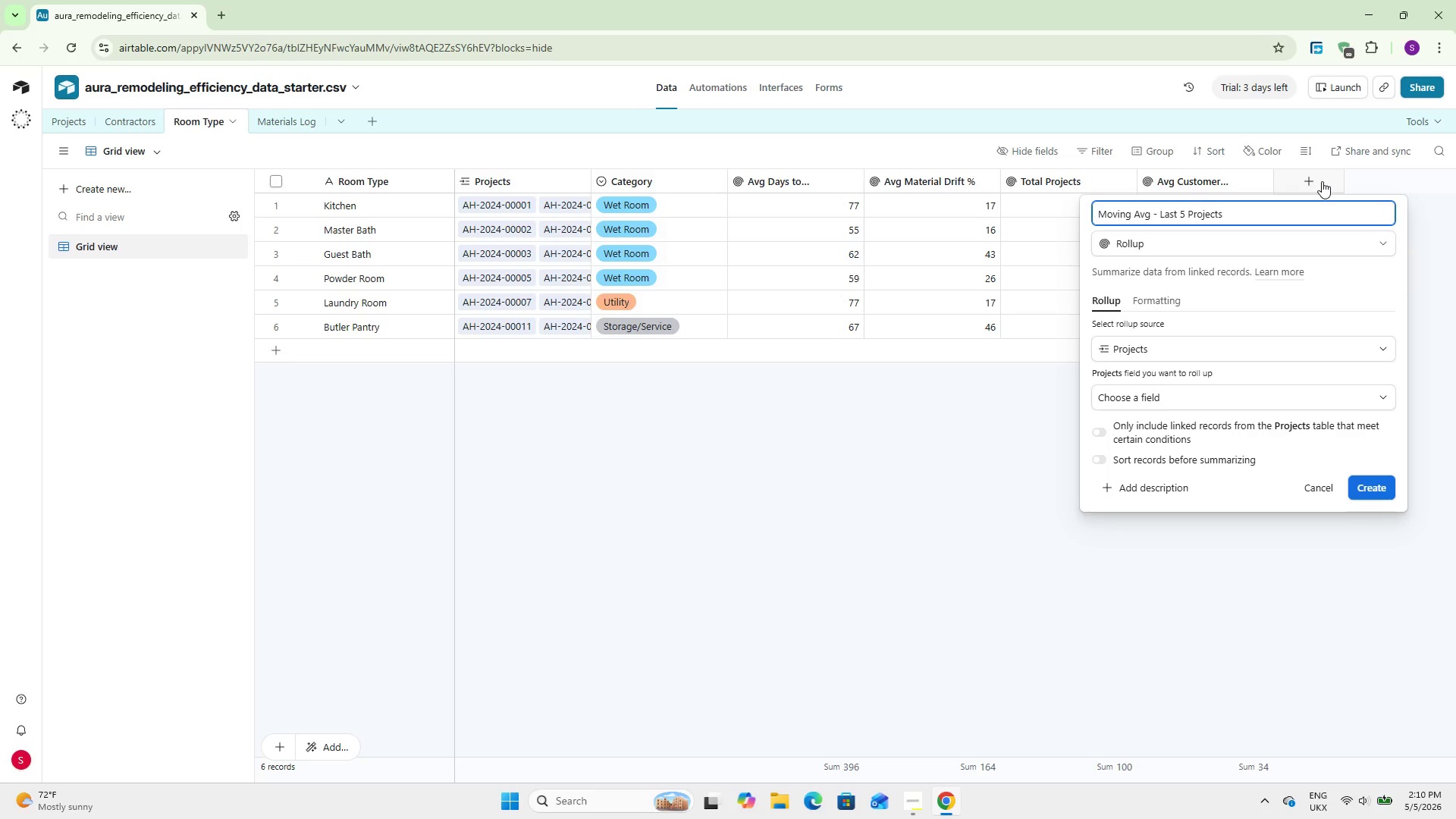 
wait(5.83)
 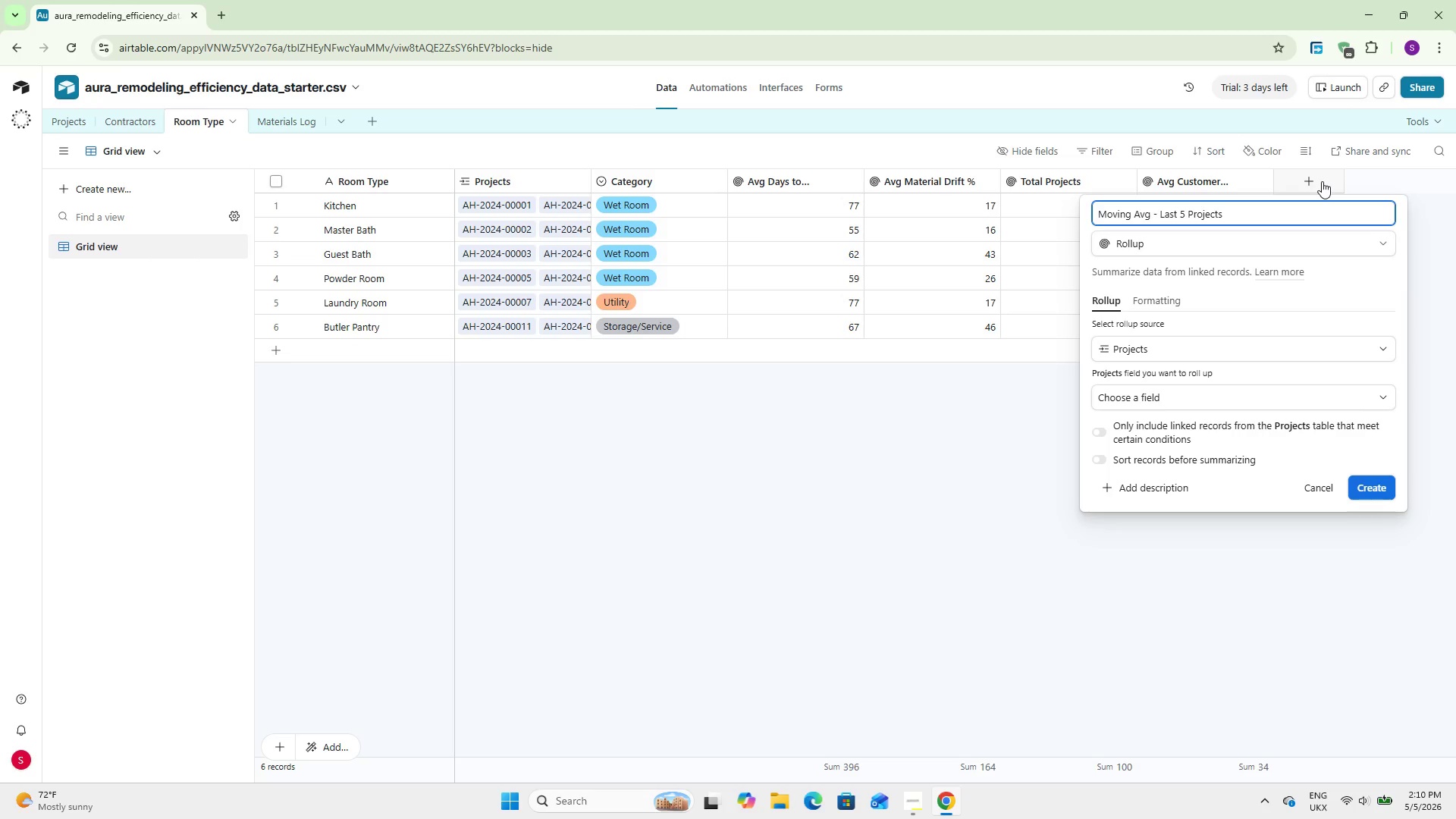 
left_click([1182, 388])
 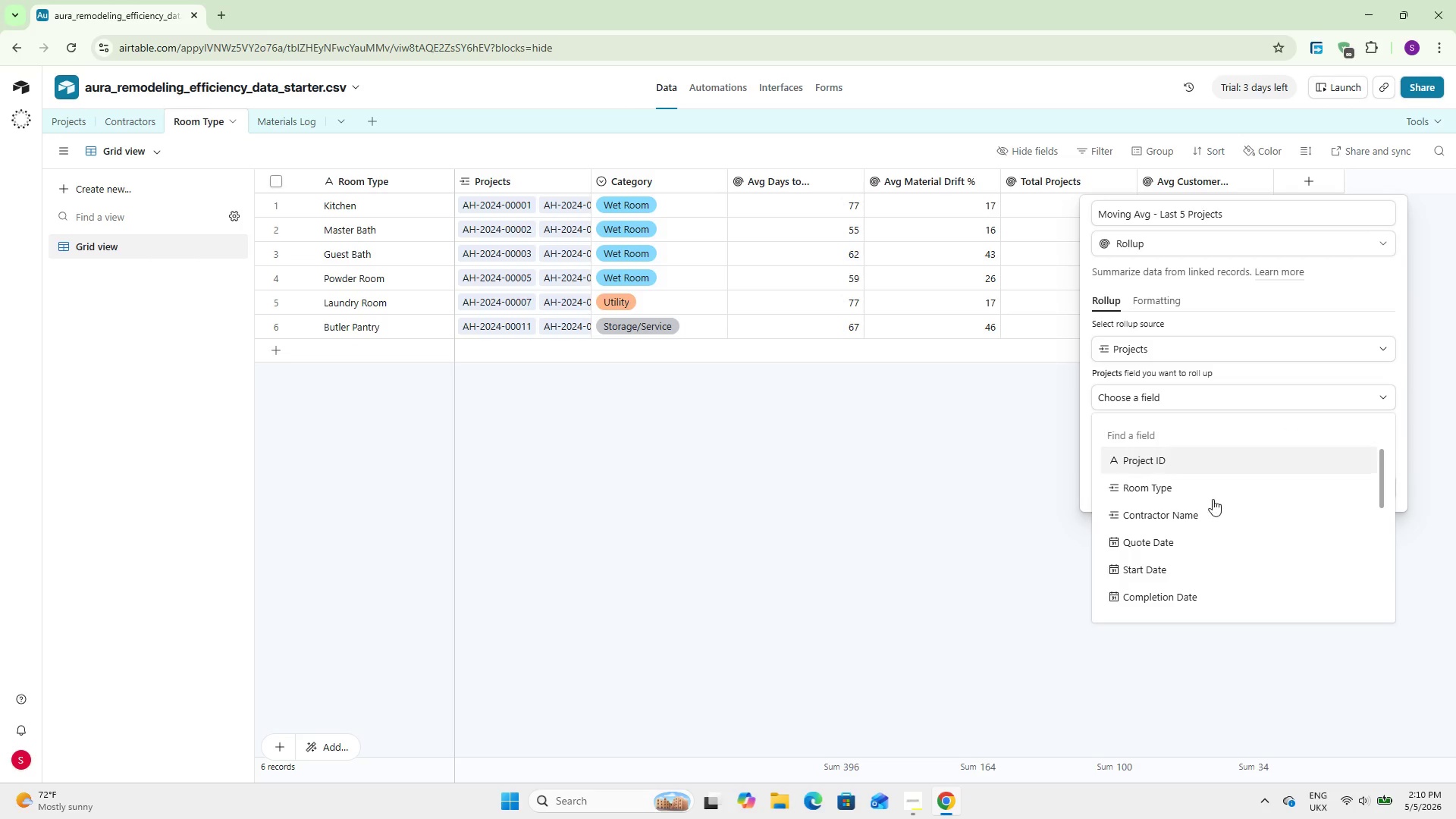 
scroll: coordinate [1213, 513], scroll_direction: down, amount: 6.0
 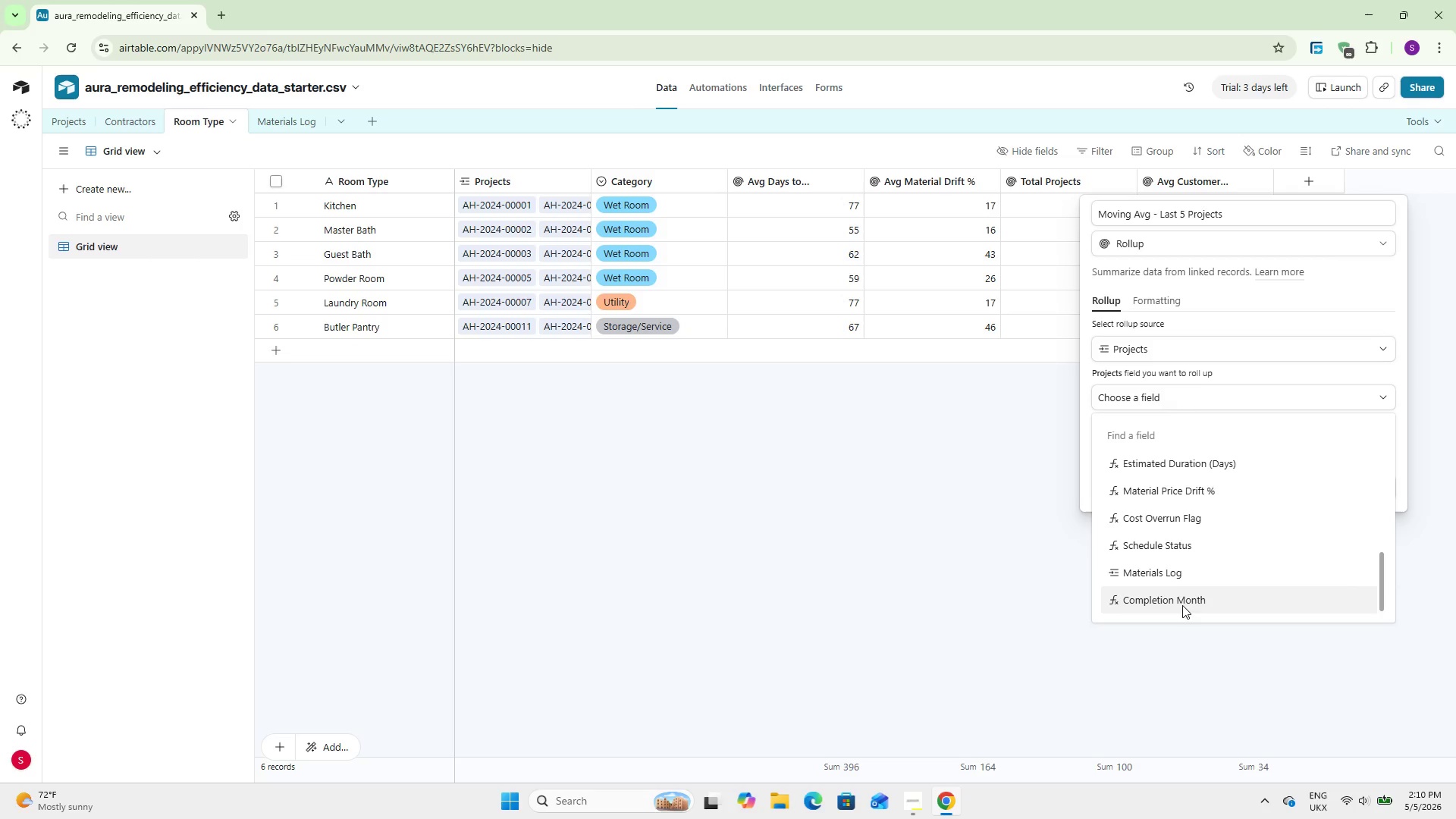 
scroll: coordinate [1181, 598], scroll_direction: up, amount: 1.0
 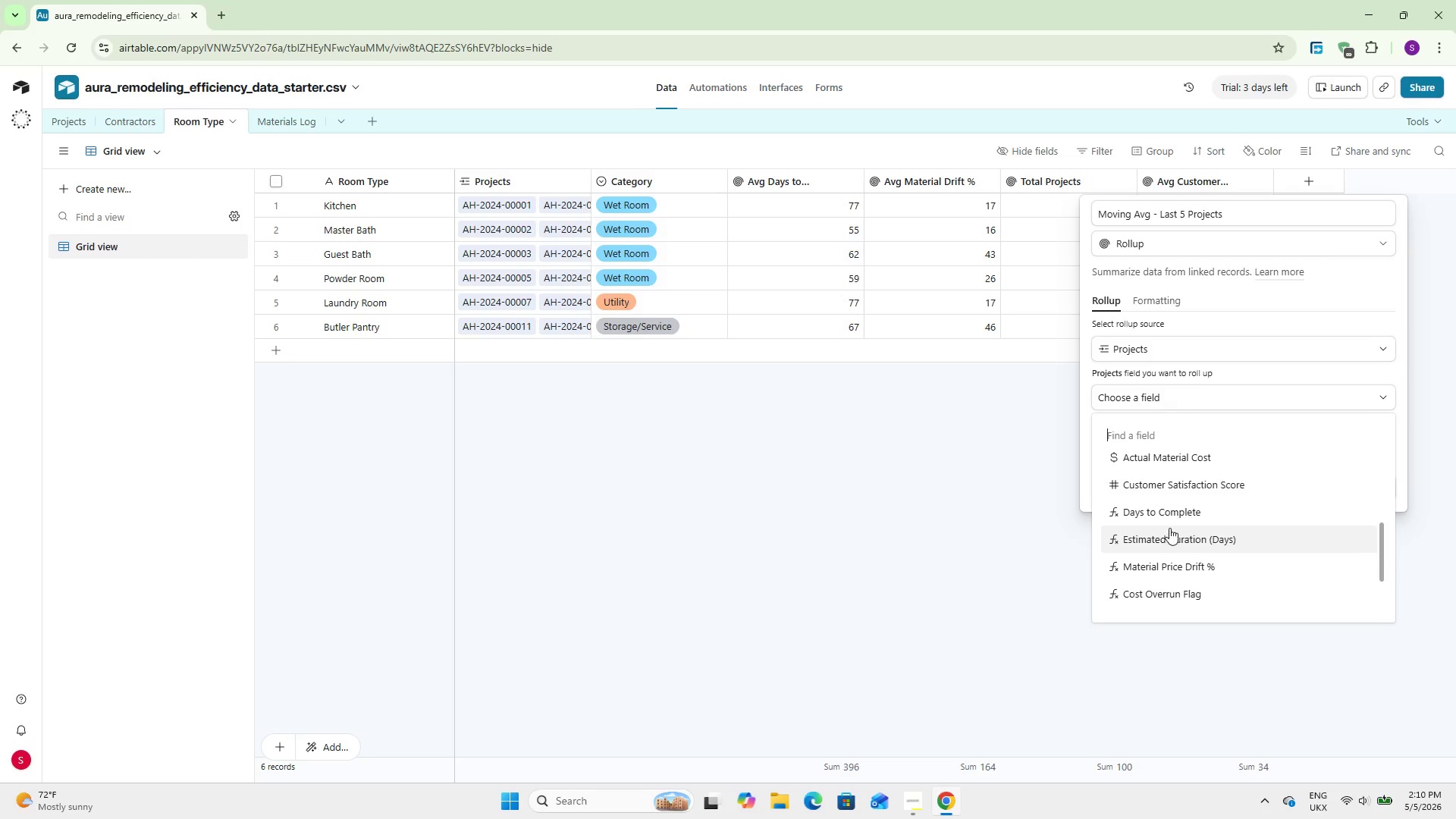 
left_click([1169, 517])
 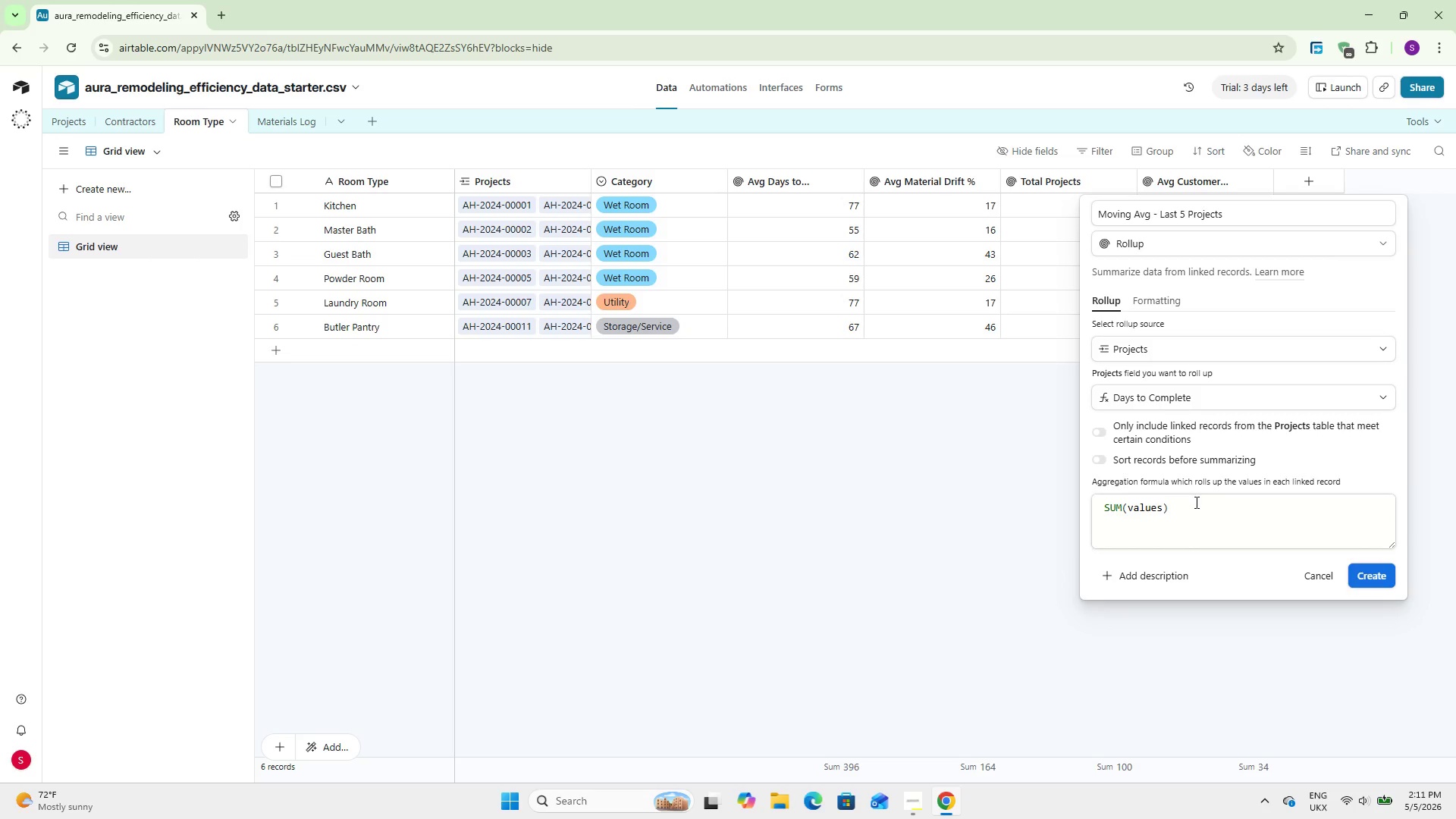 
double_click([1197, 500])
 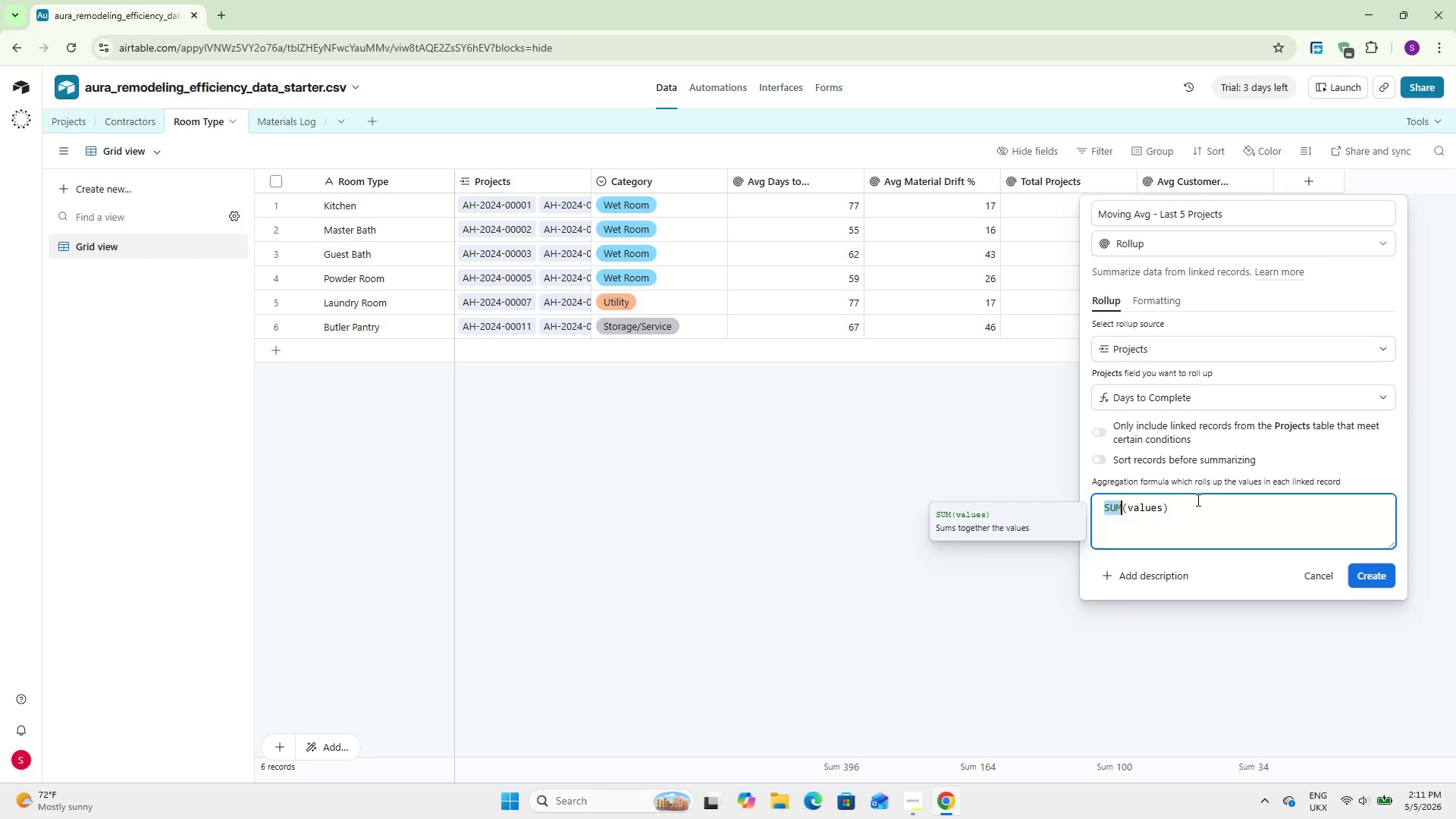 
triple_click([1197, 500])
 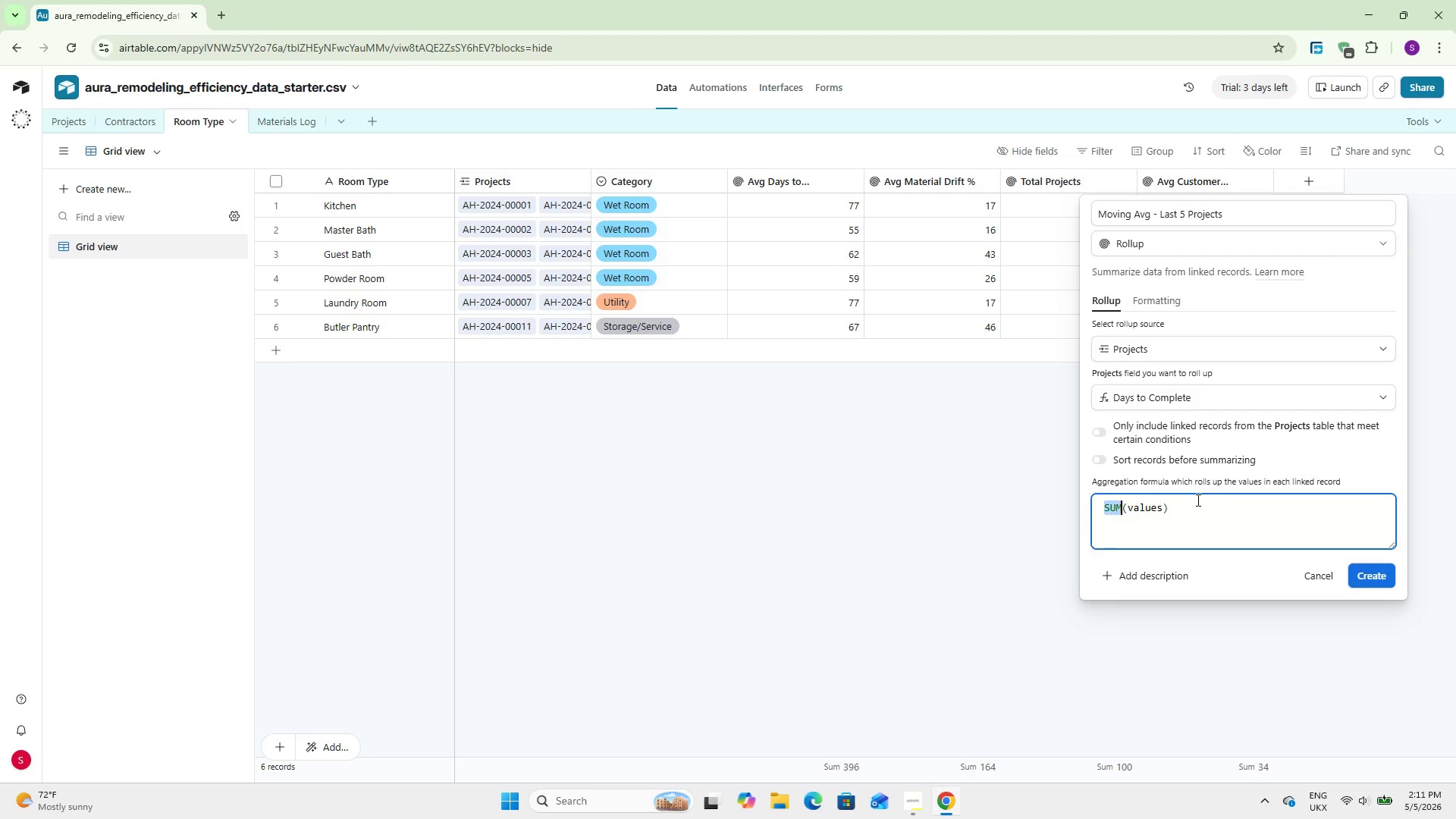 
triple_click([1197, 500])
 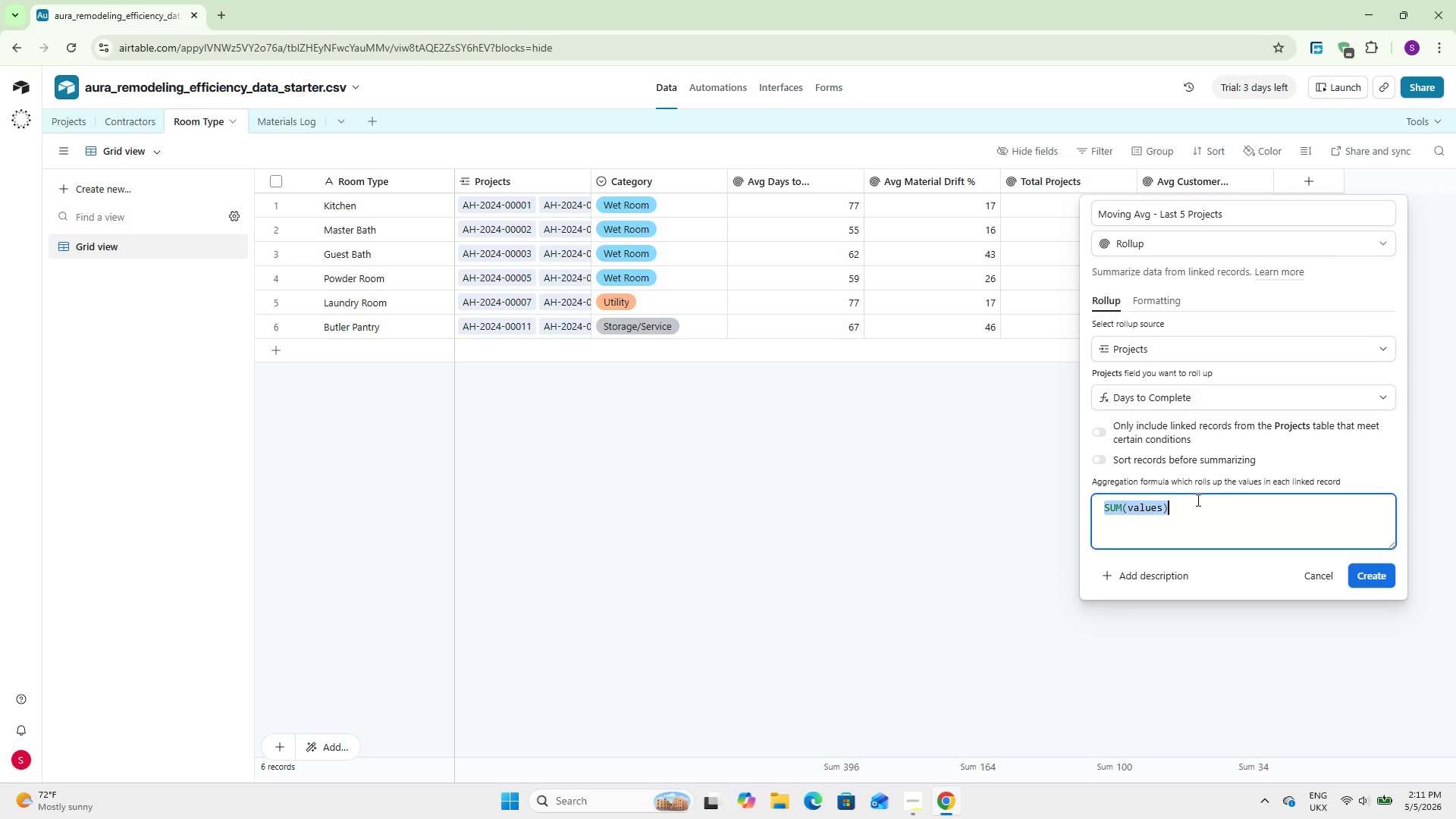 
triple_click([1197, 500])
 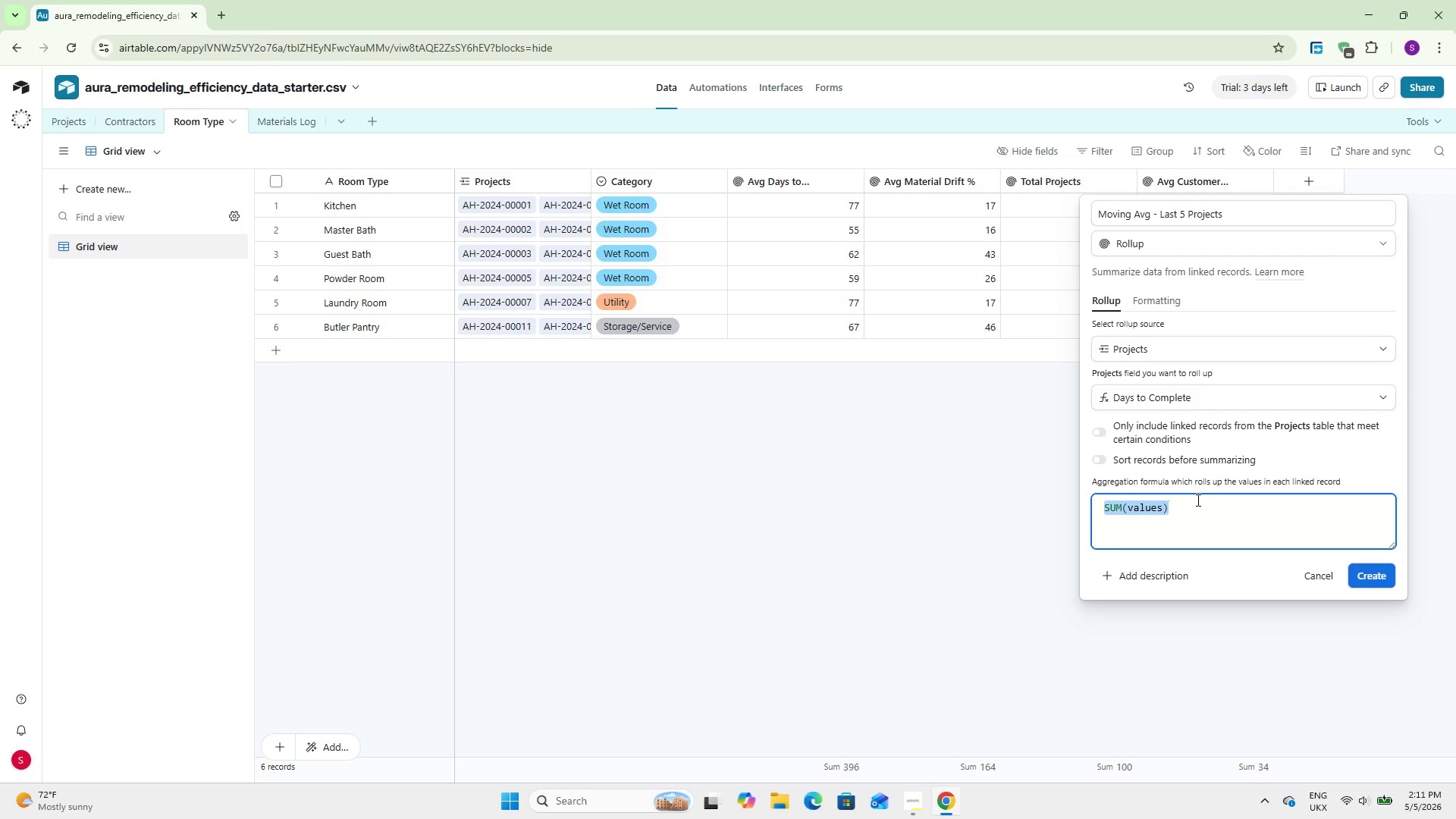 
type(AVER)
 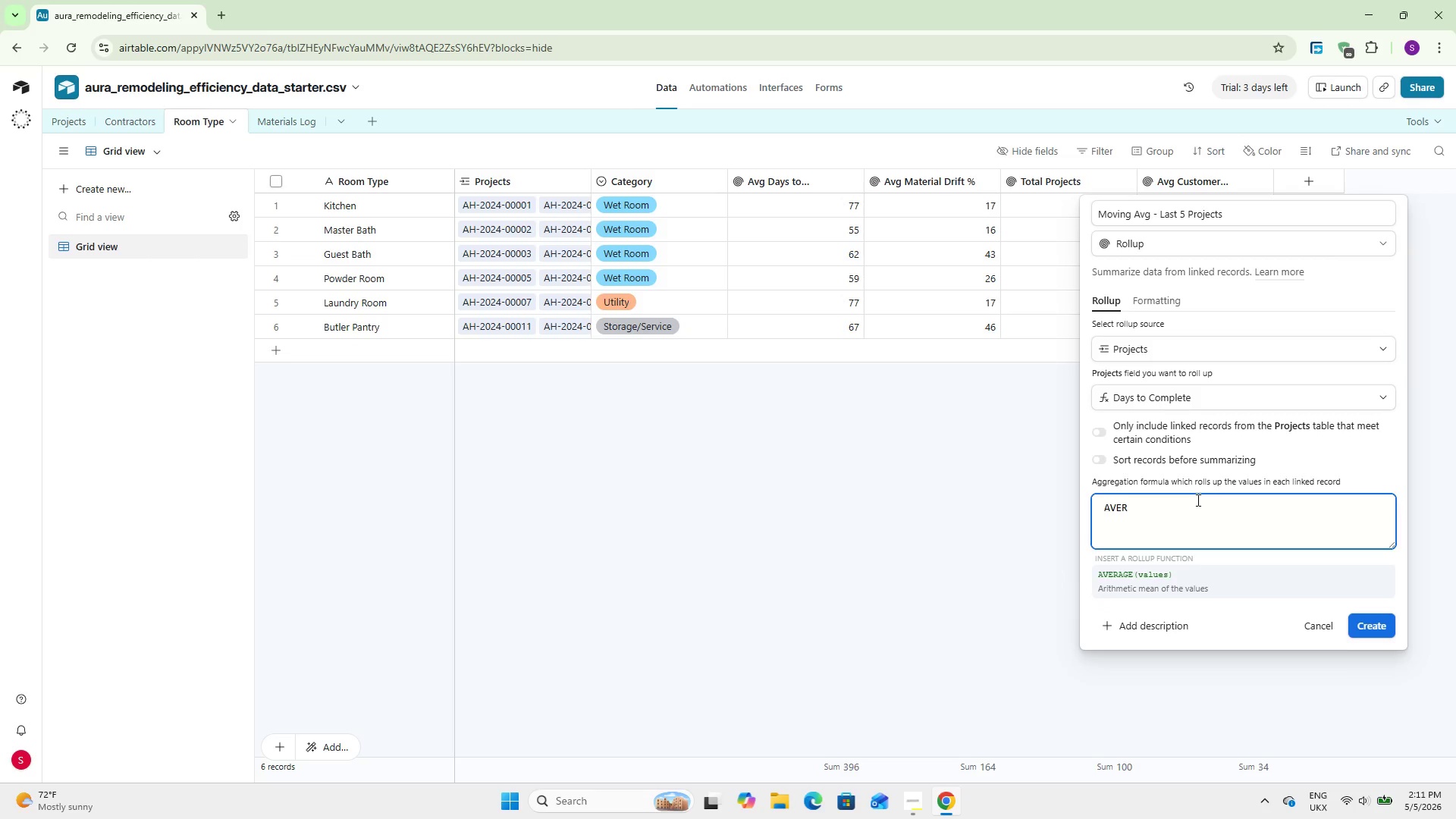 
key(Enter)
 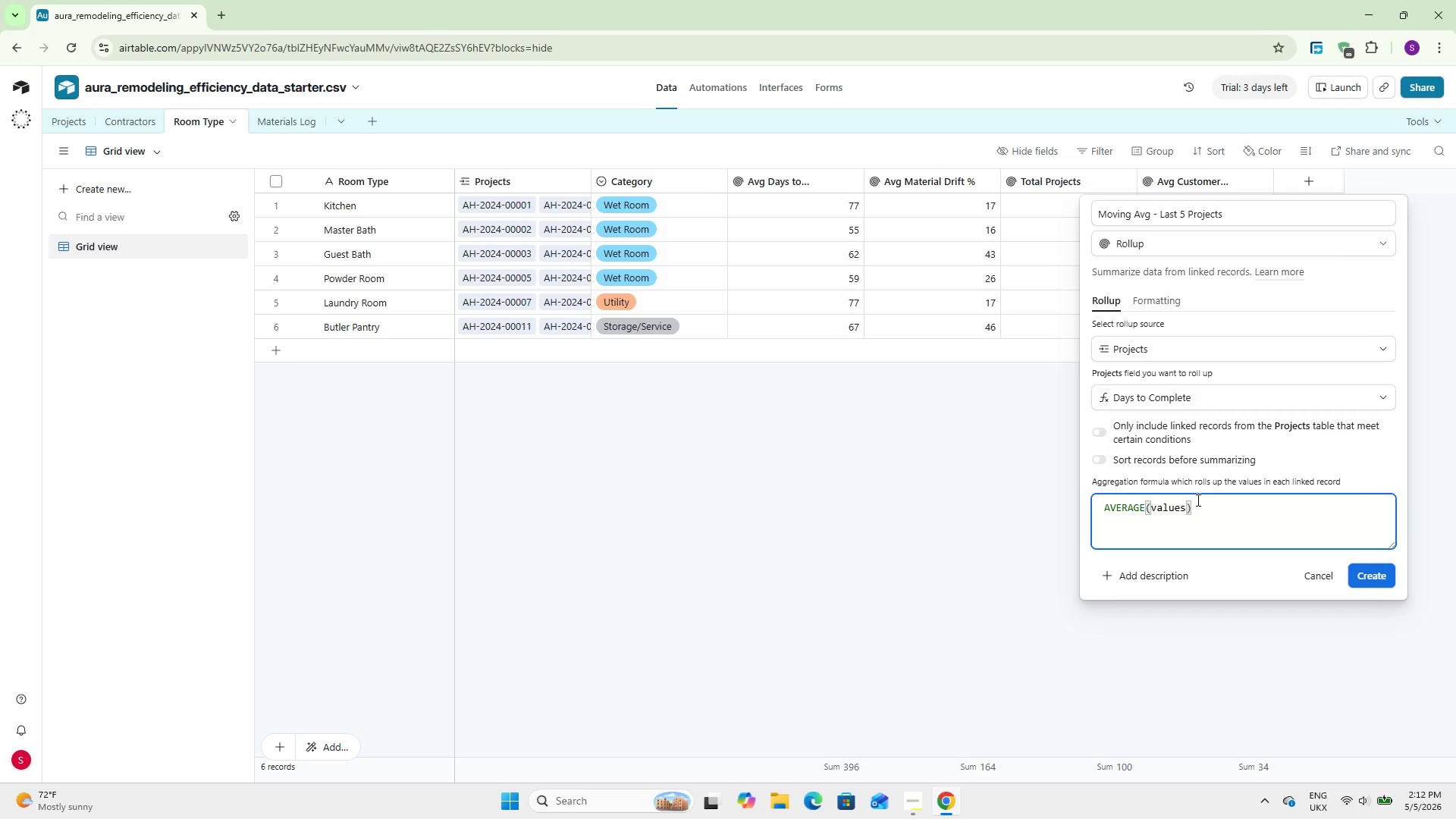 
wait(75.77)
 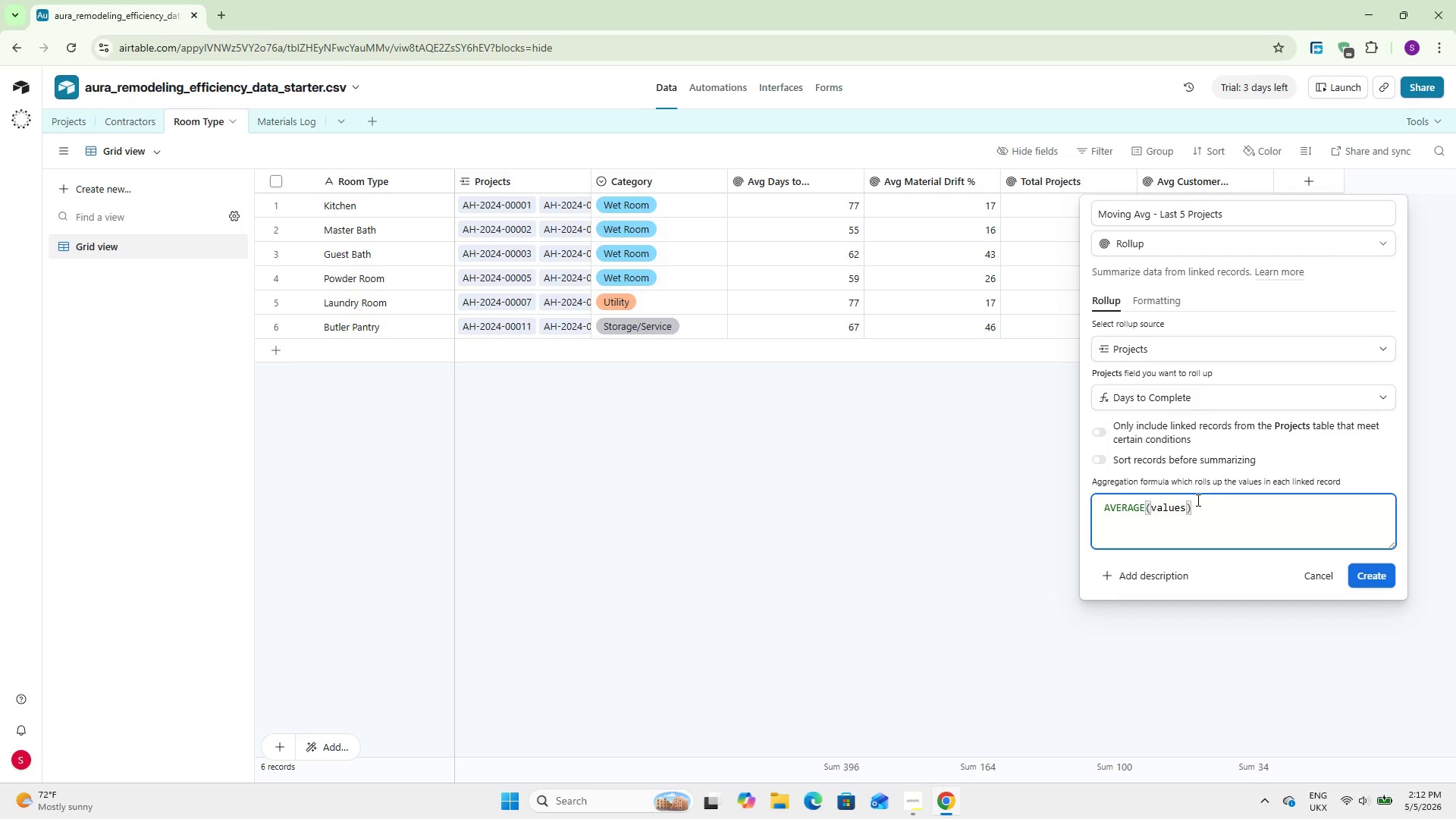 
key(Enter)
 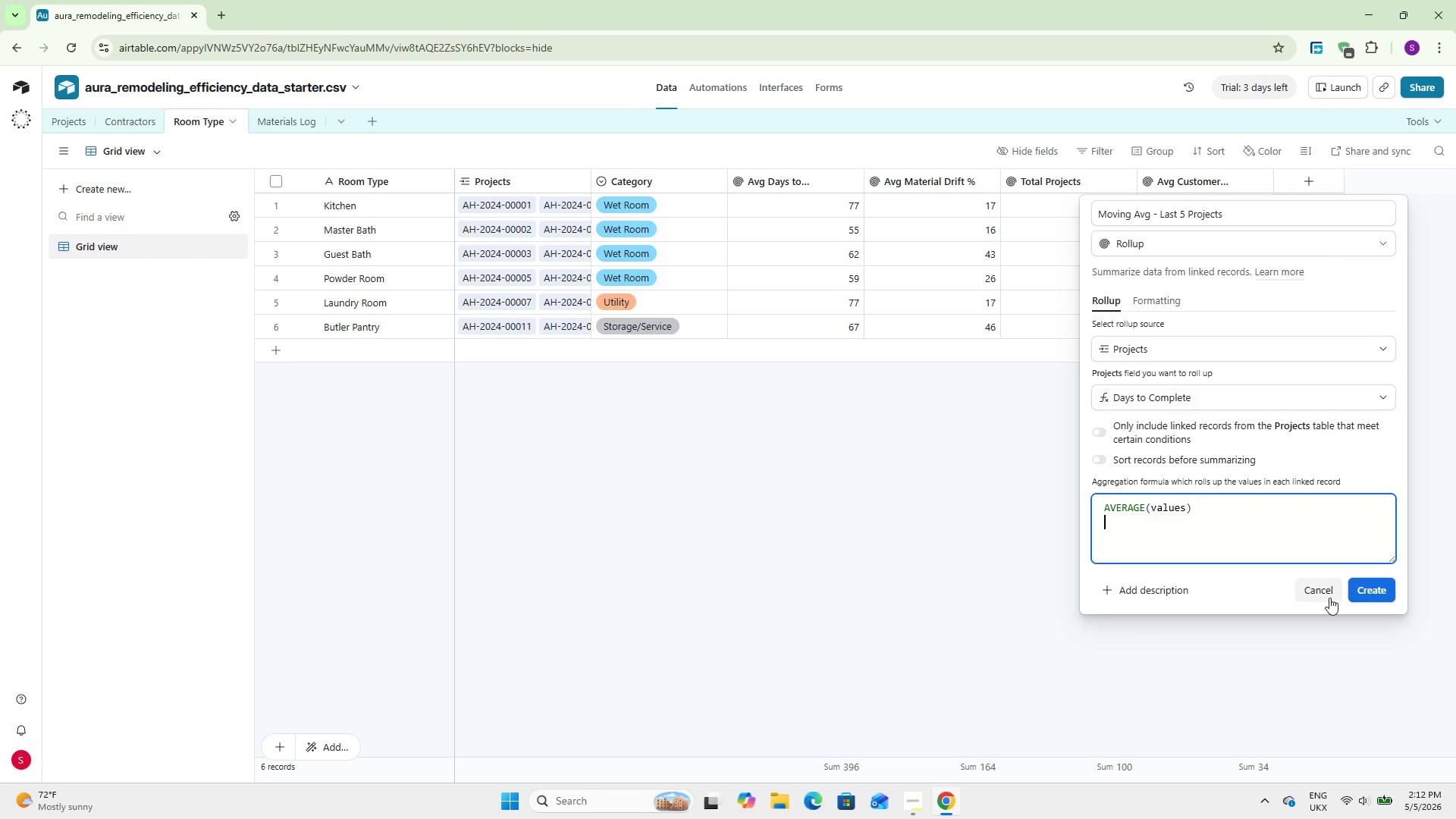 
left_click([1373, 598])
 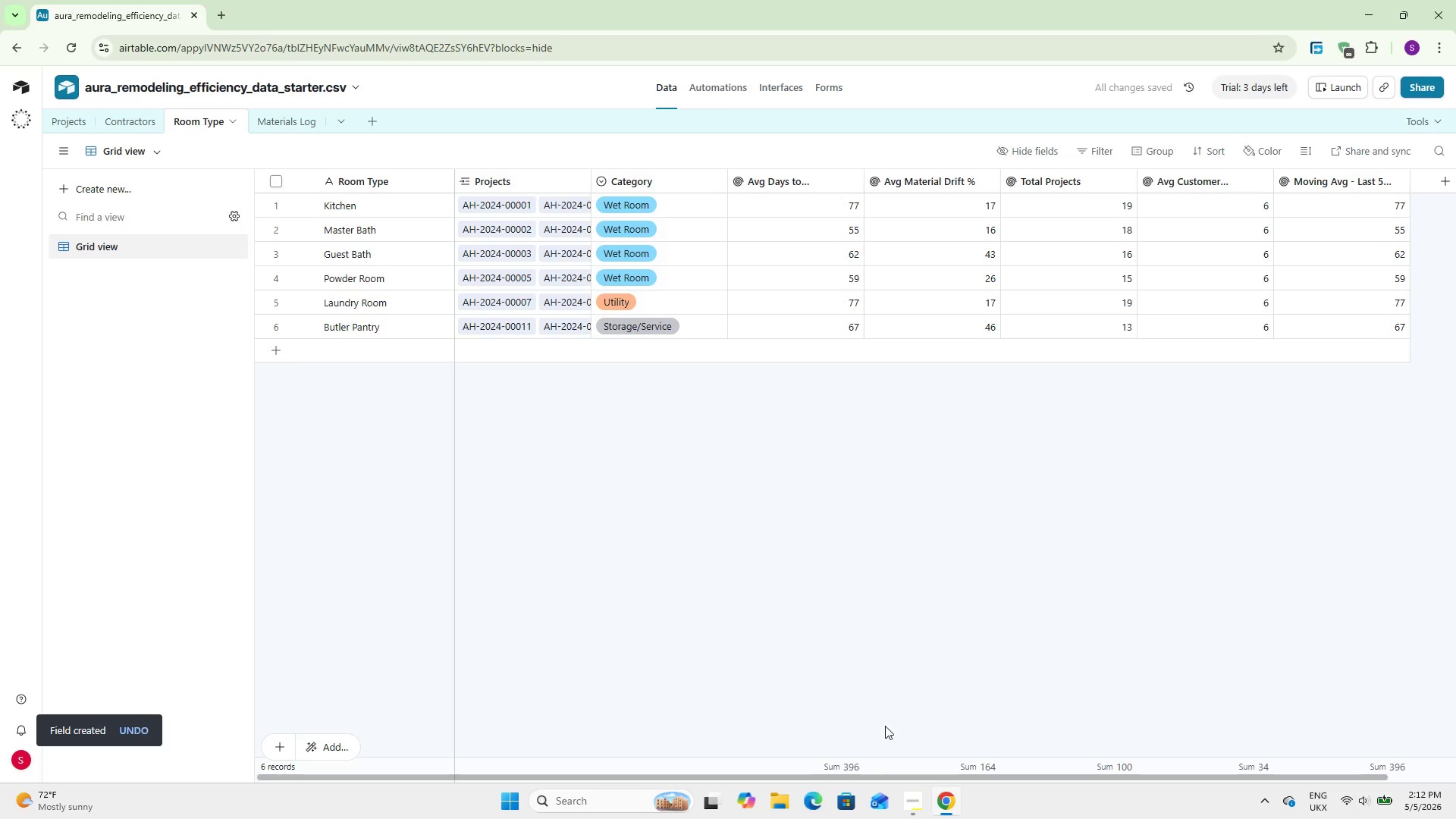 
left_click_drag(start_coordinate=[878, 775], to_coordinate=[941, 770])
 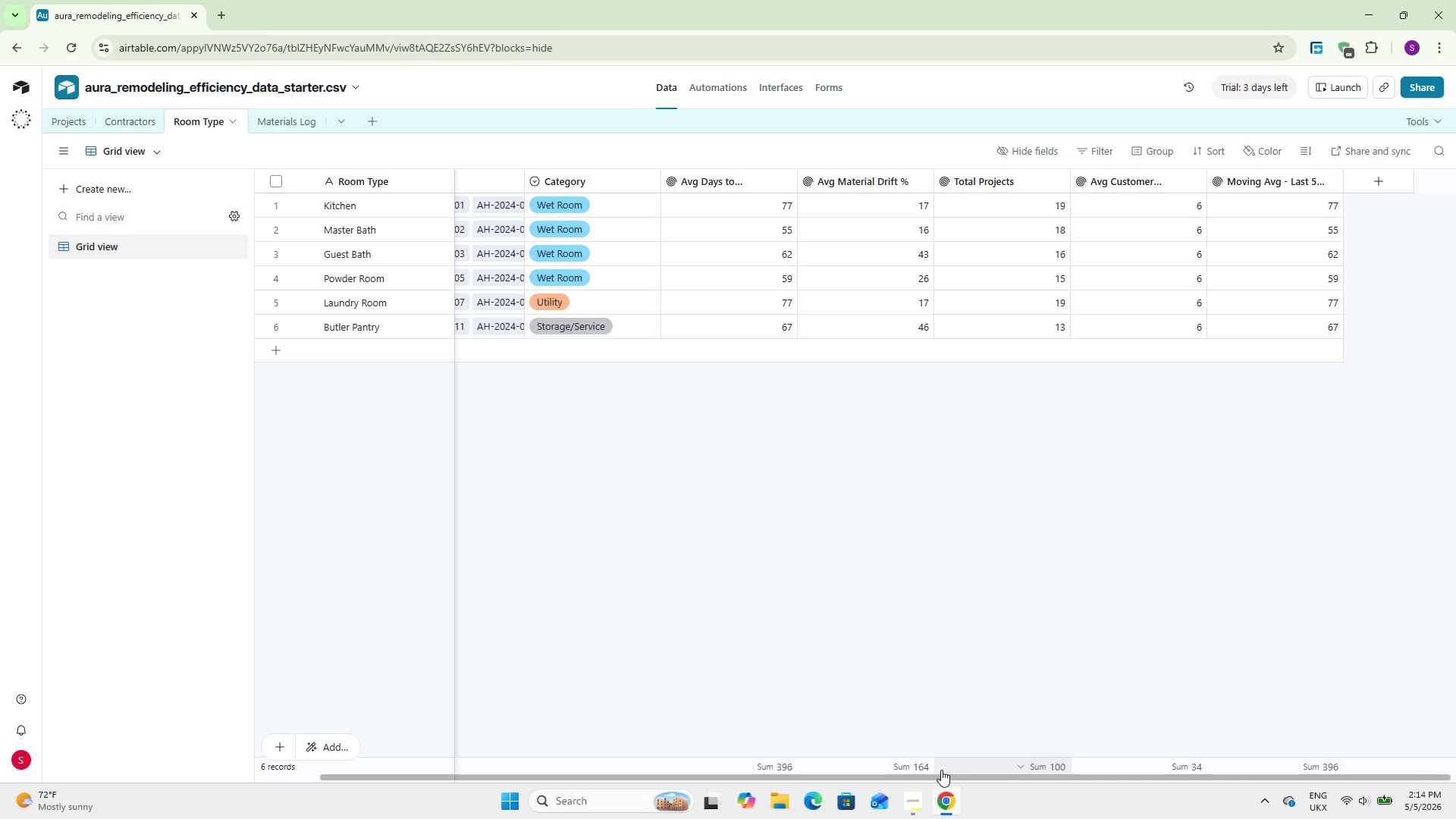 
wait(107.84)
 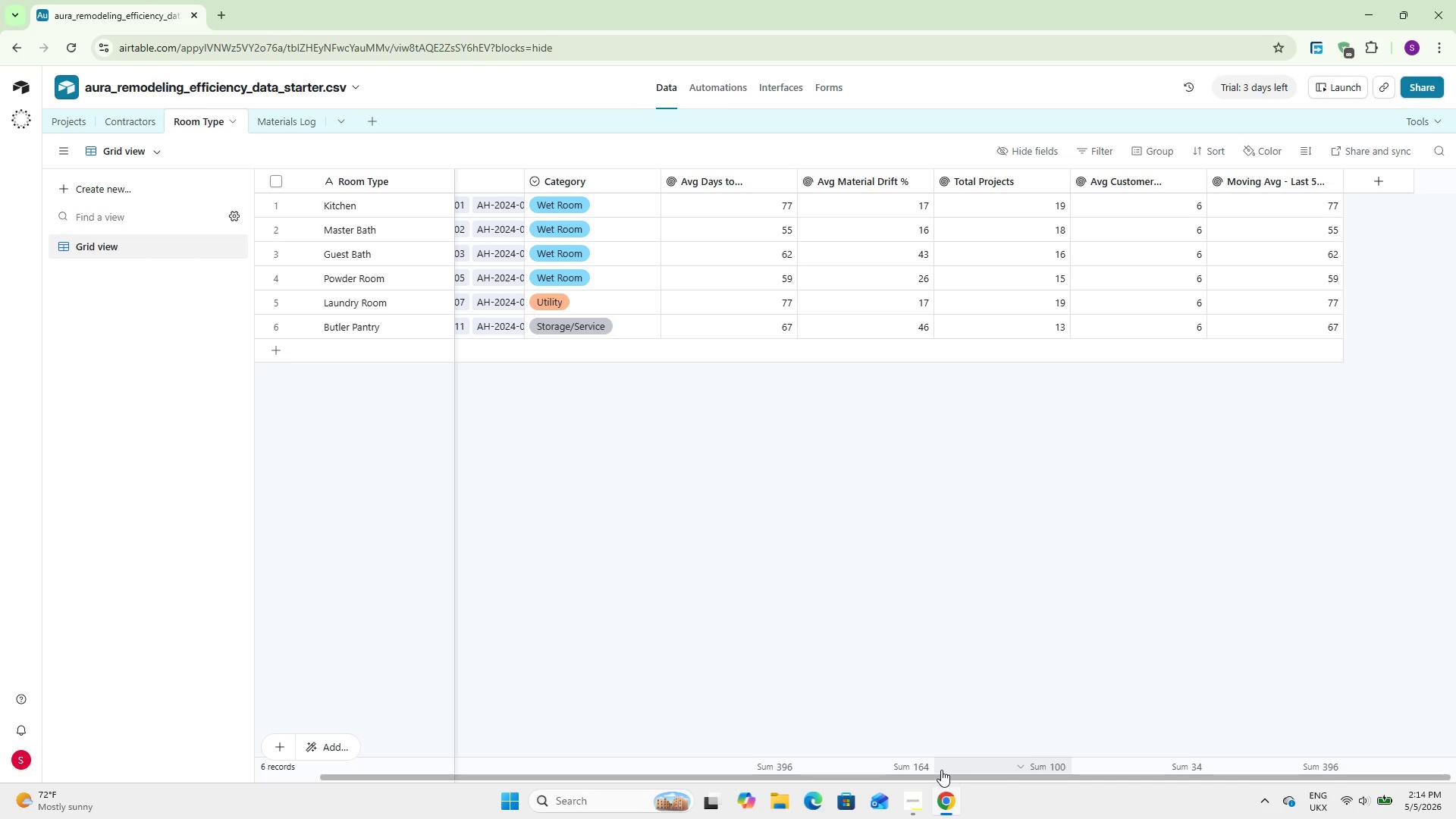 
double_click([1241, 171])
 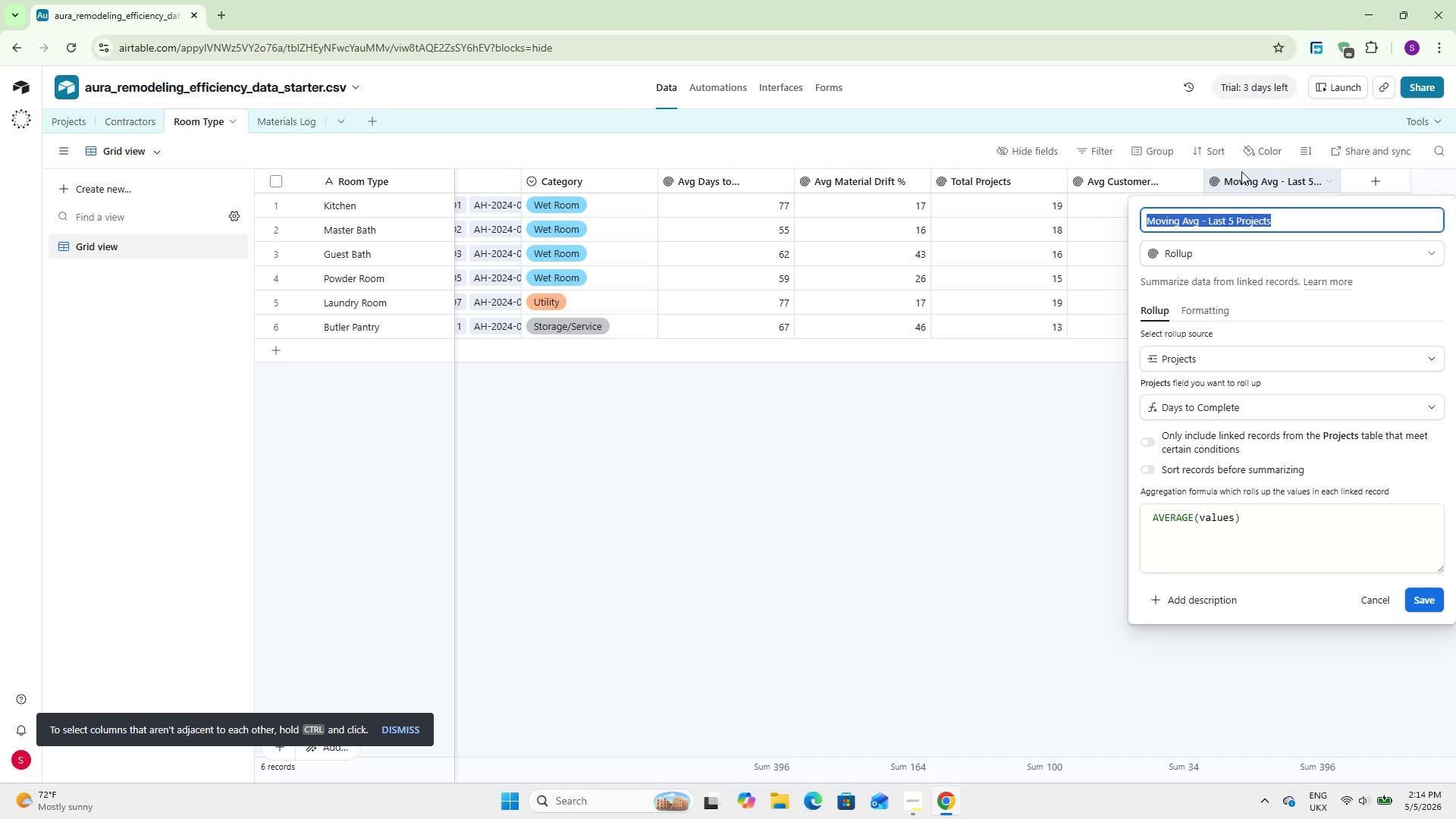 
wait(37.33)
 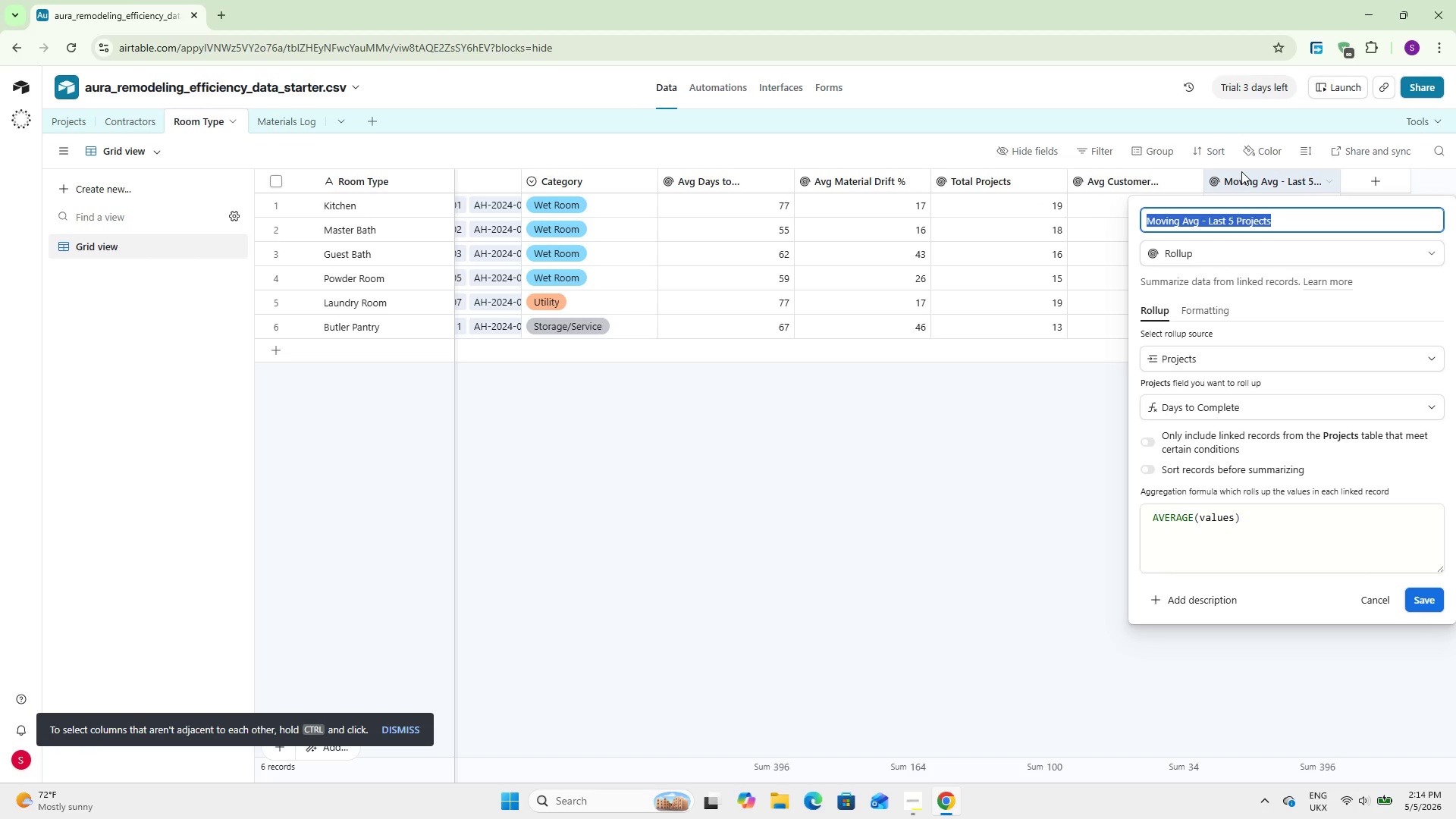 
left_click([742, 638])
 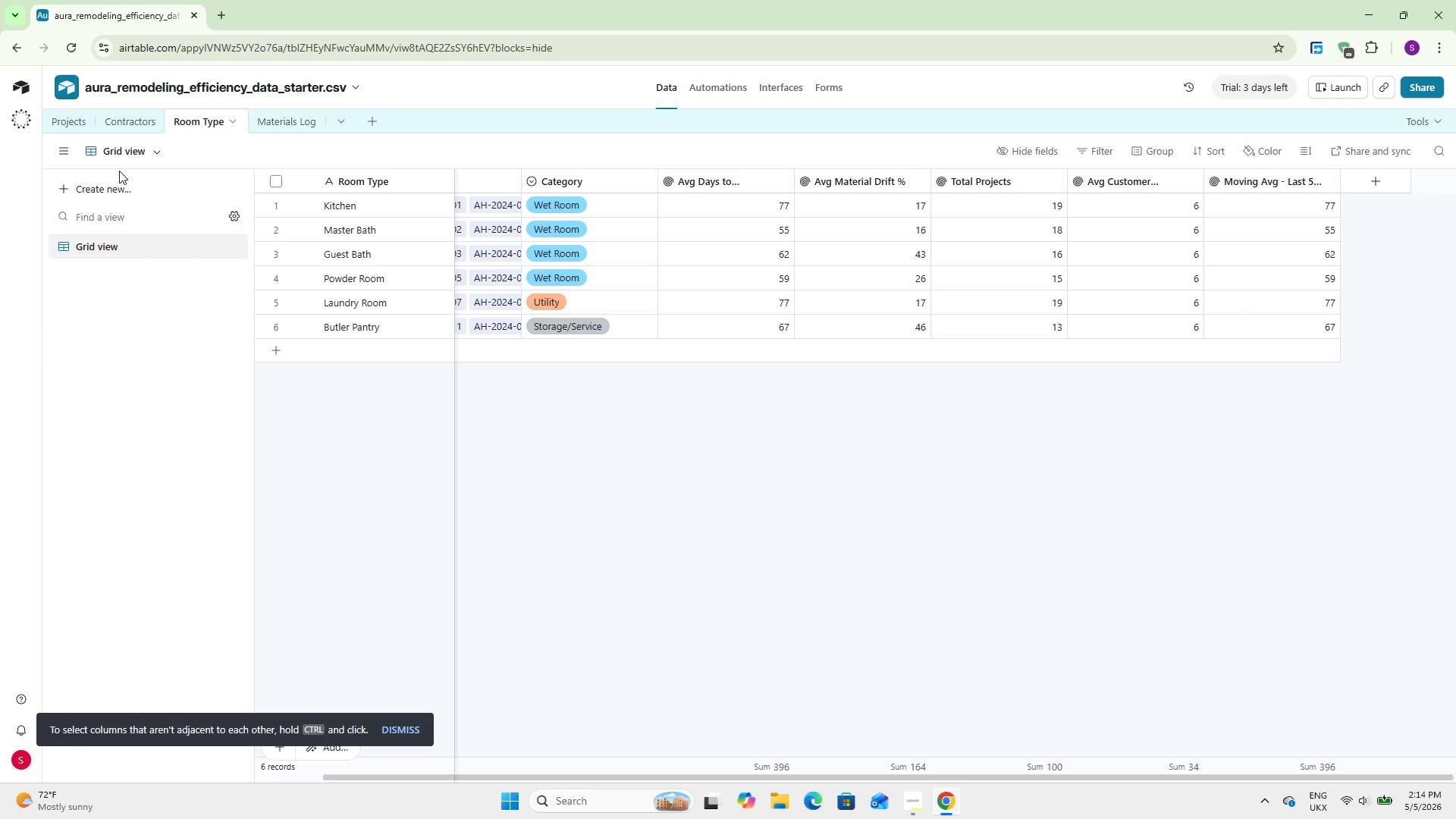 
left_click([118, 184])
 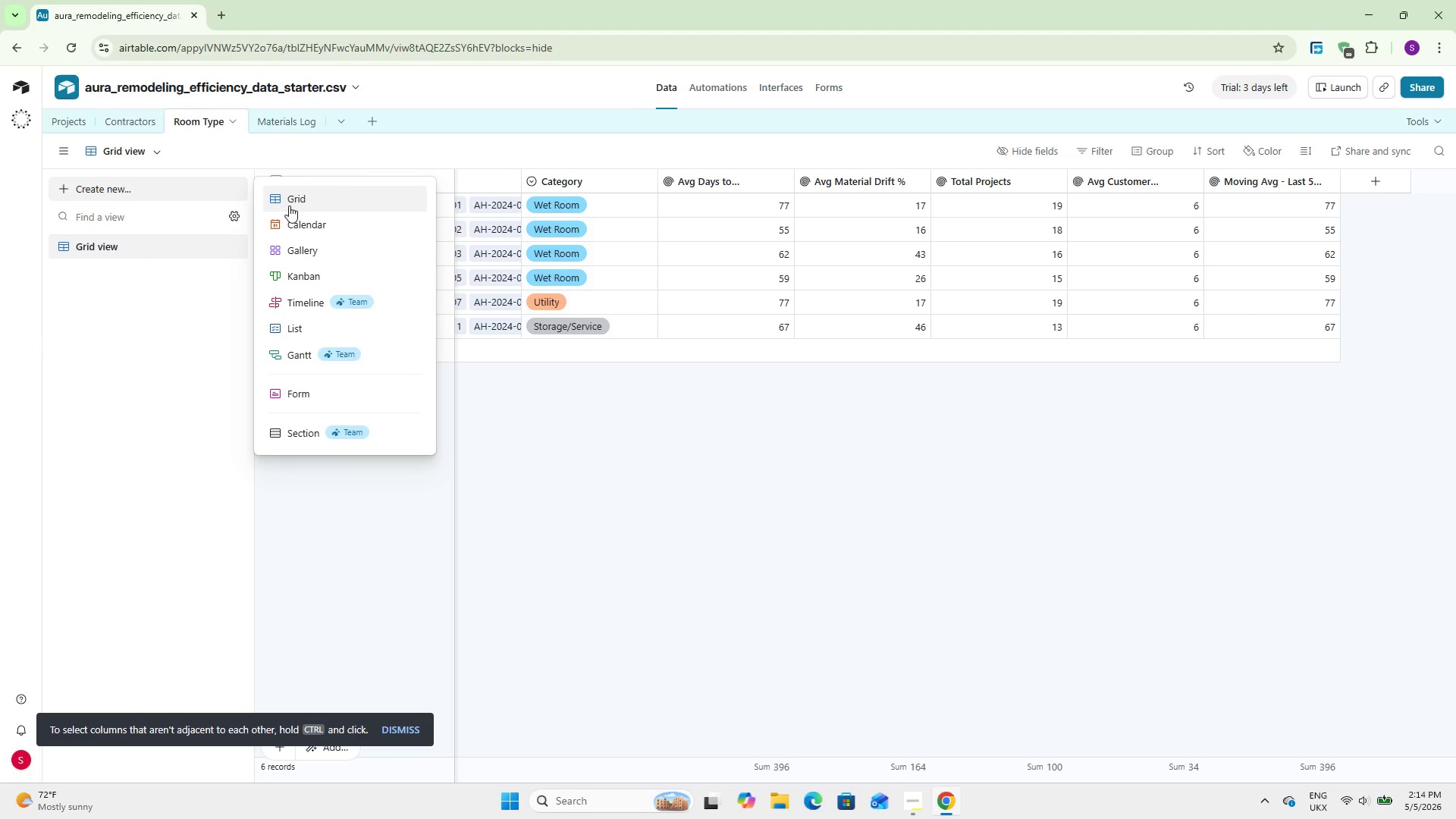 
left_click([289, 206])
 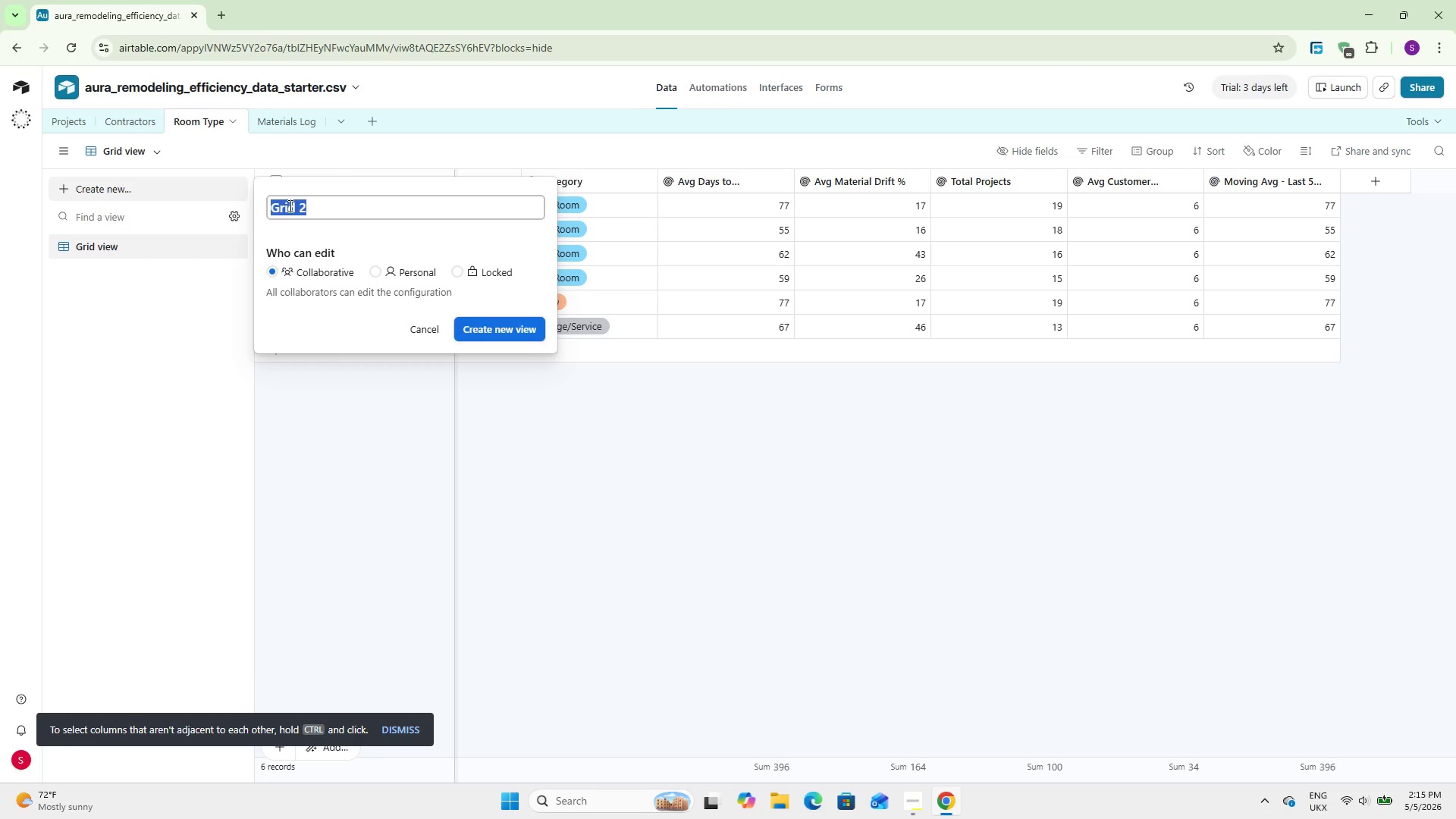 
wait(7.59)
 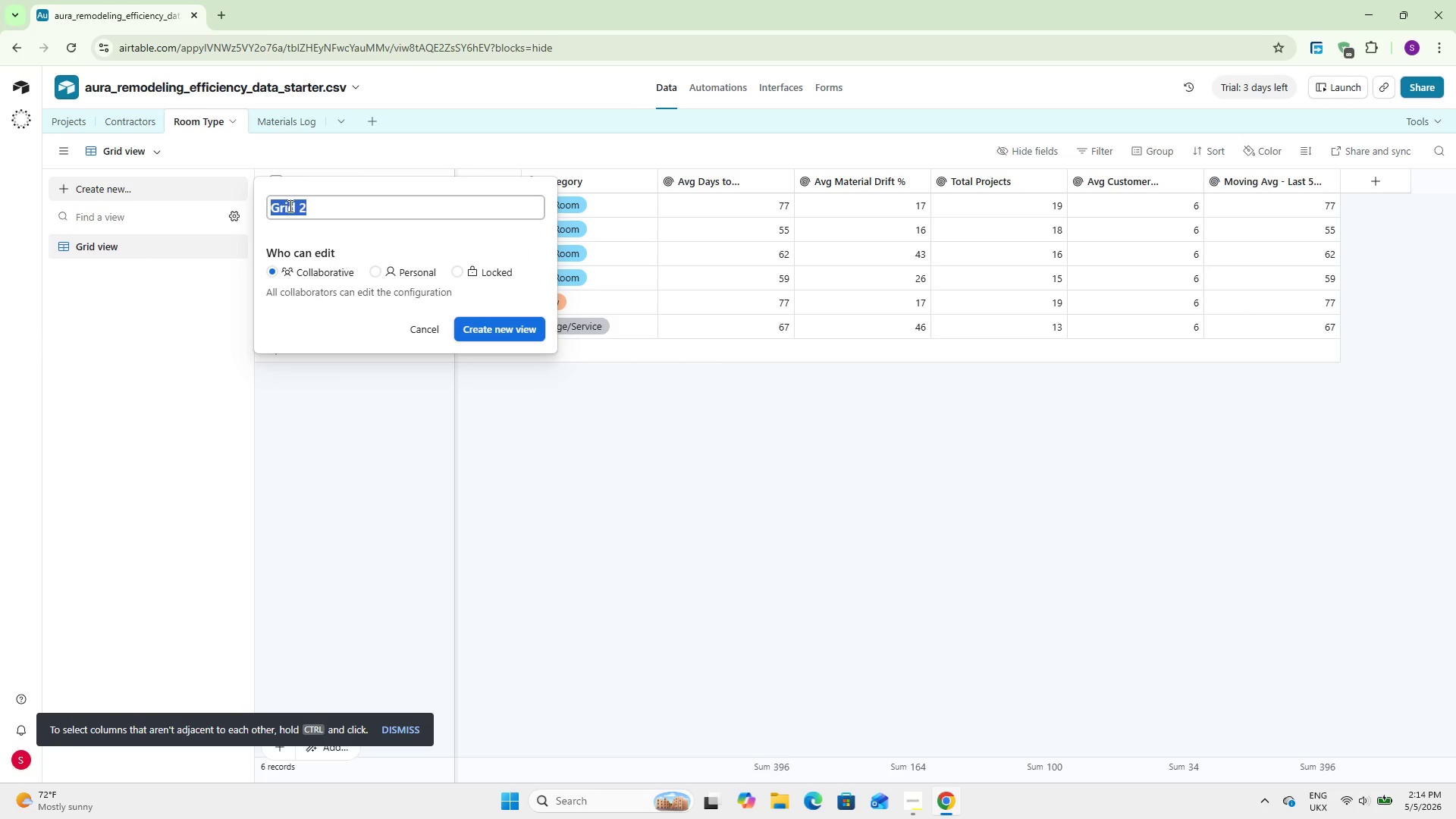 
left_click([500, 323])
 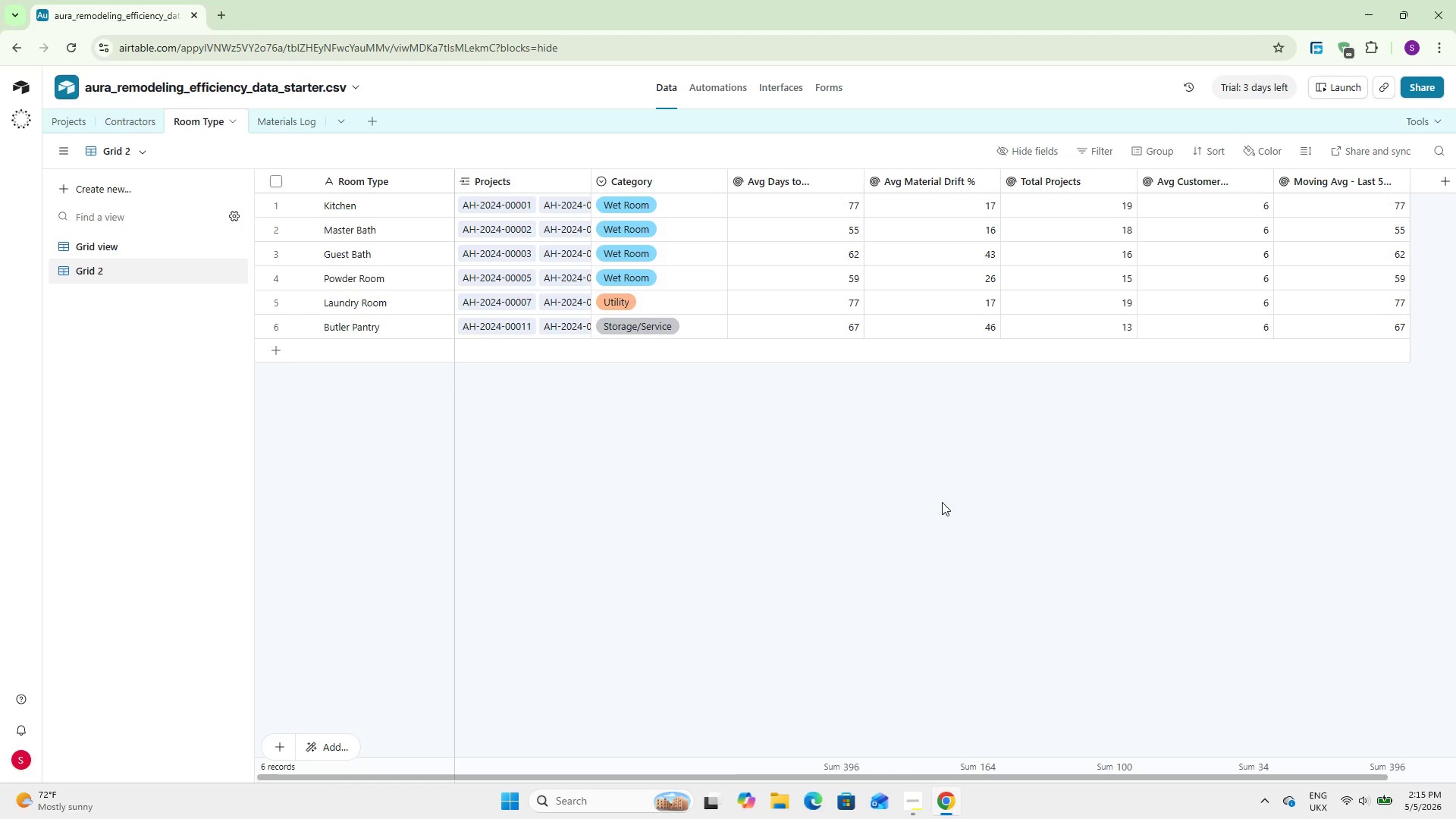 
wait(25.17)
 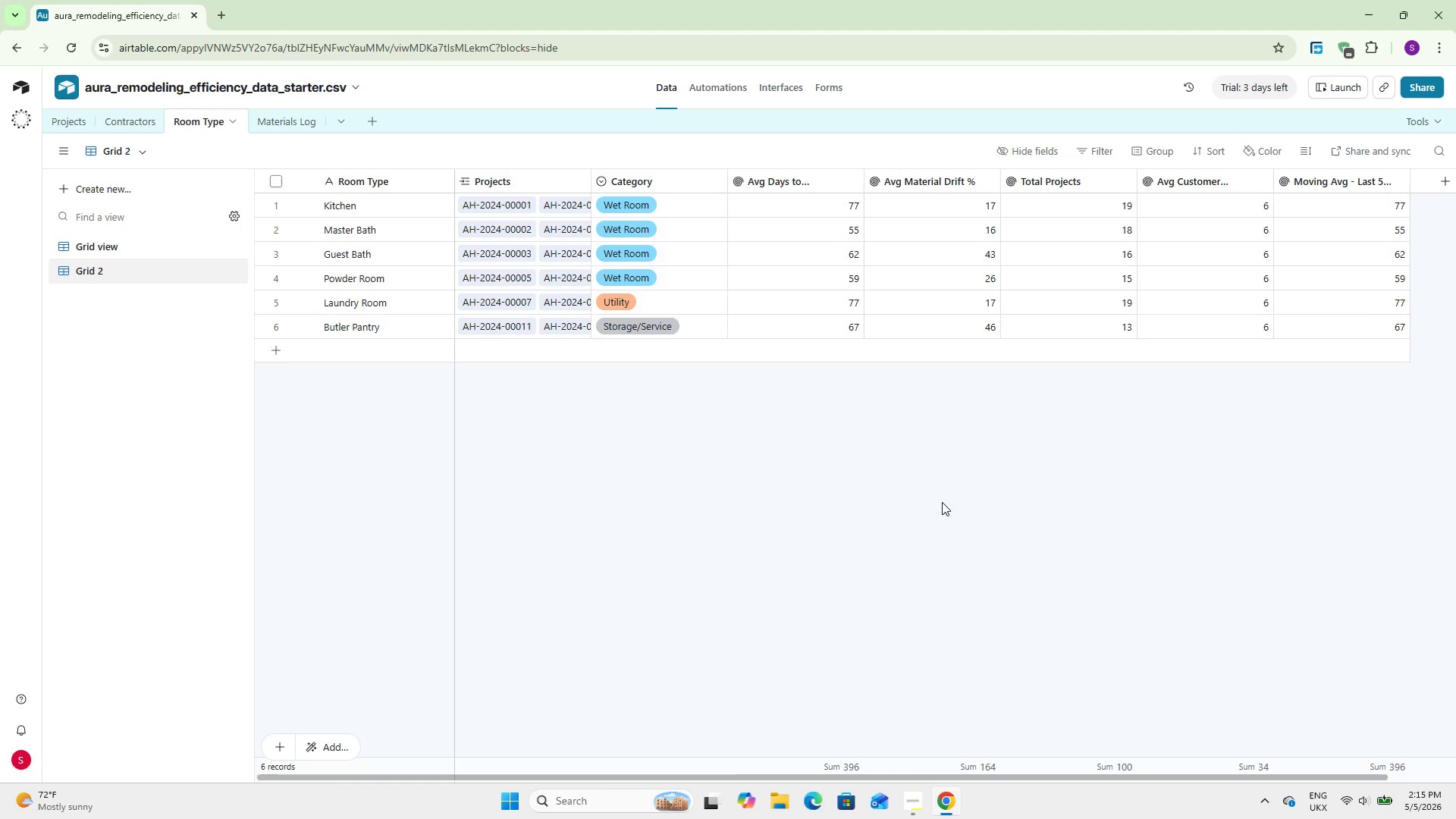 
left_click([213, 268])
 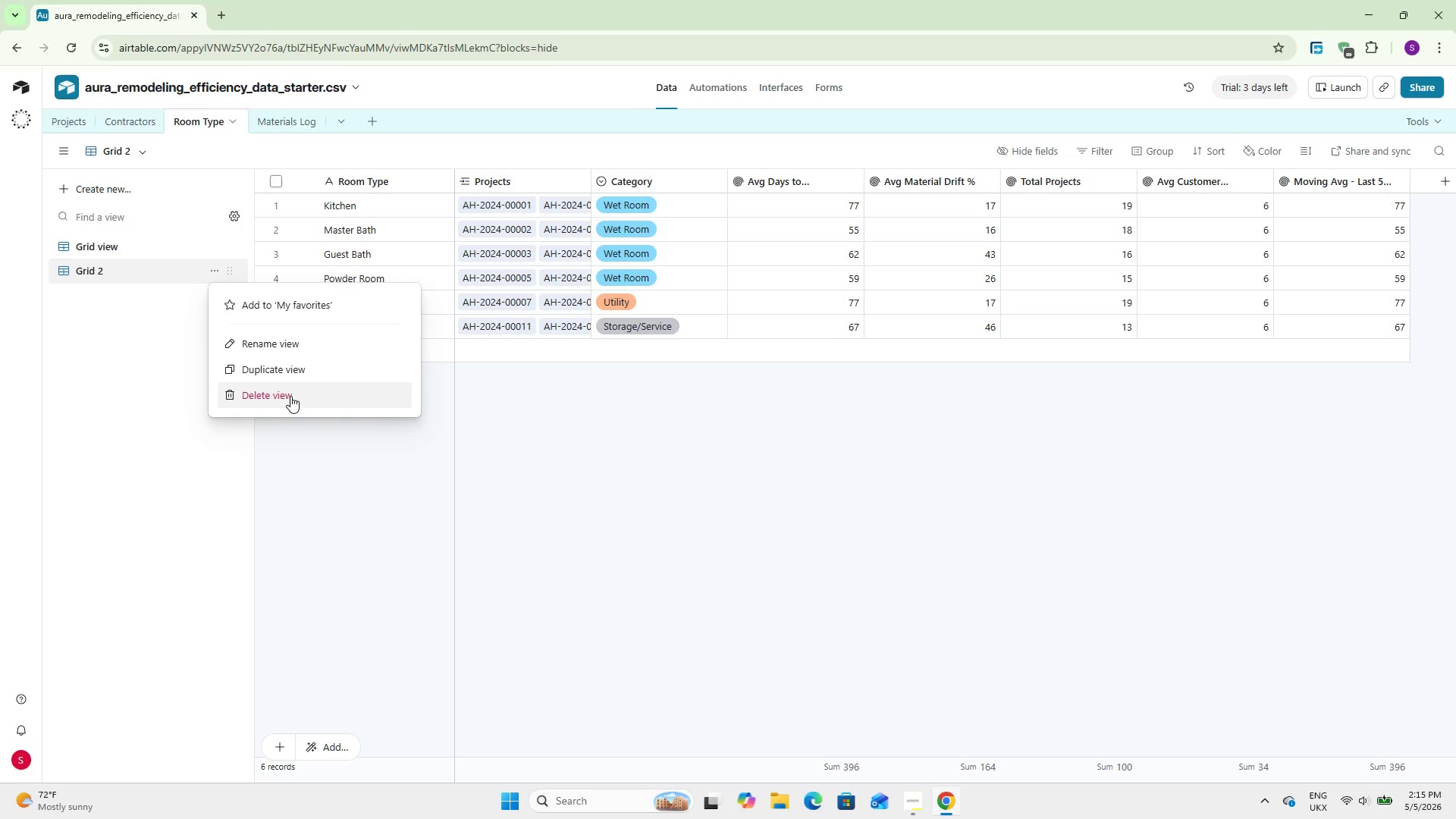 
left_click([290, 396])
 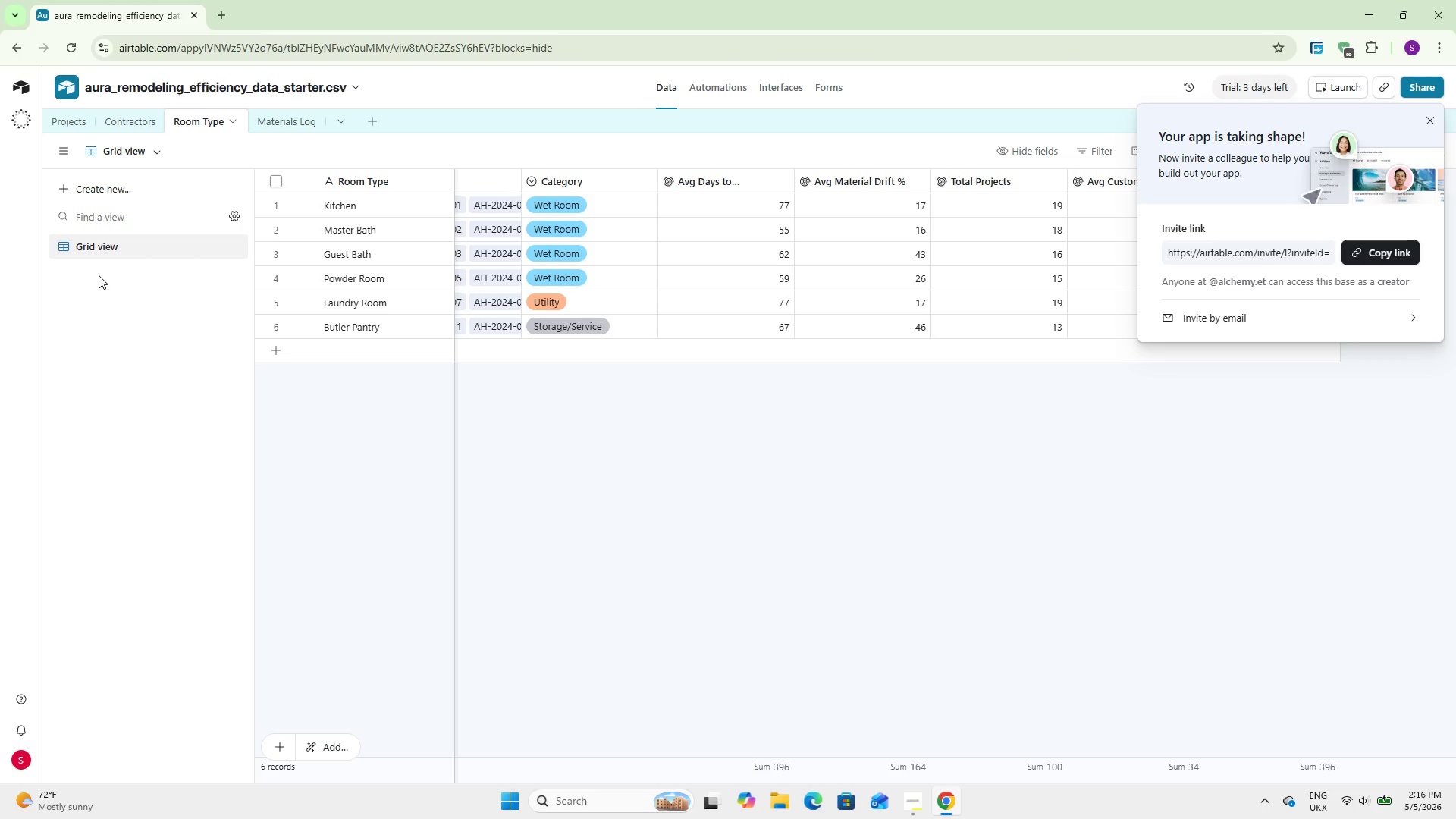 
wait(38.83)
 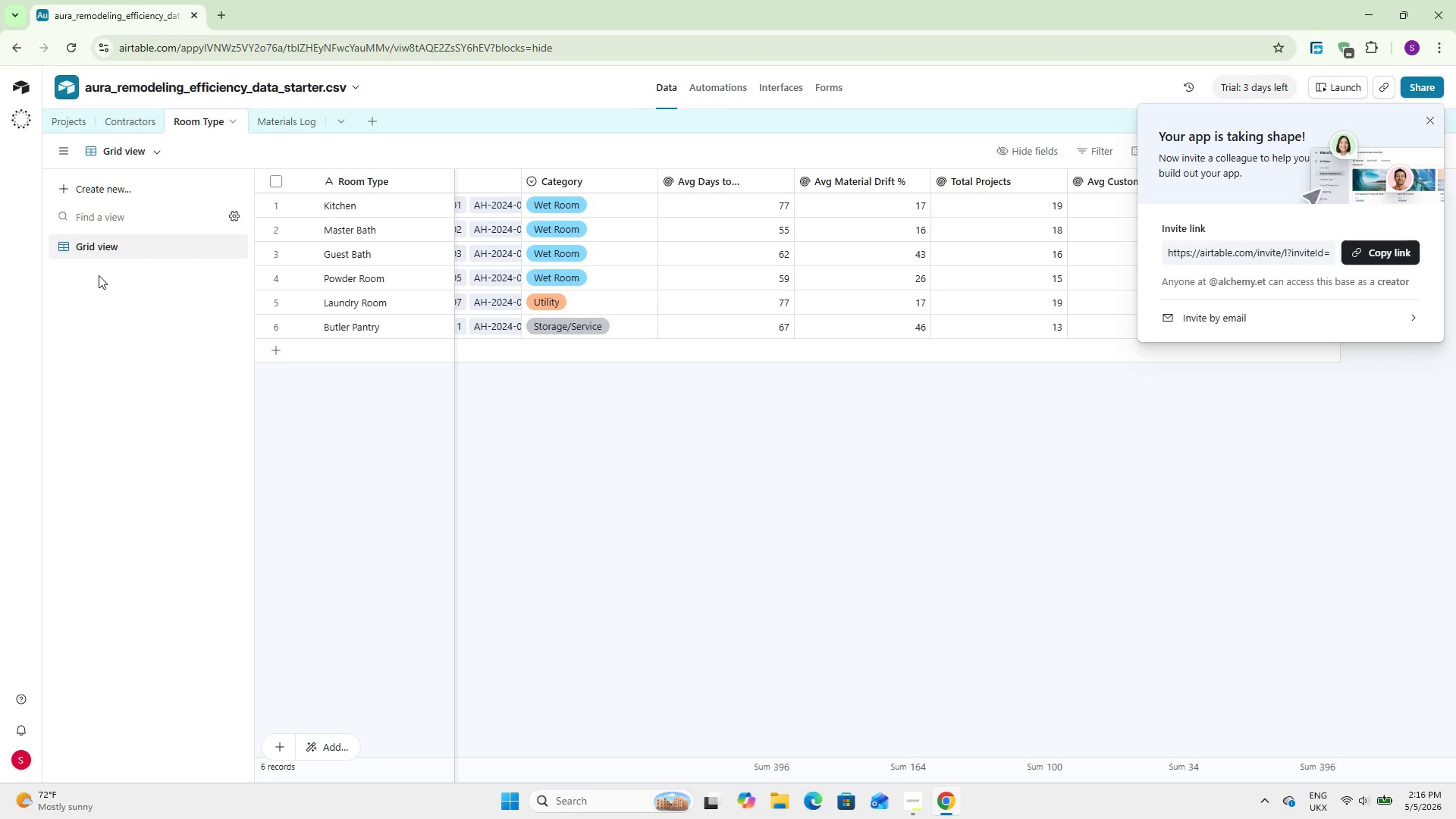 
left_click([937, 568])
 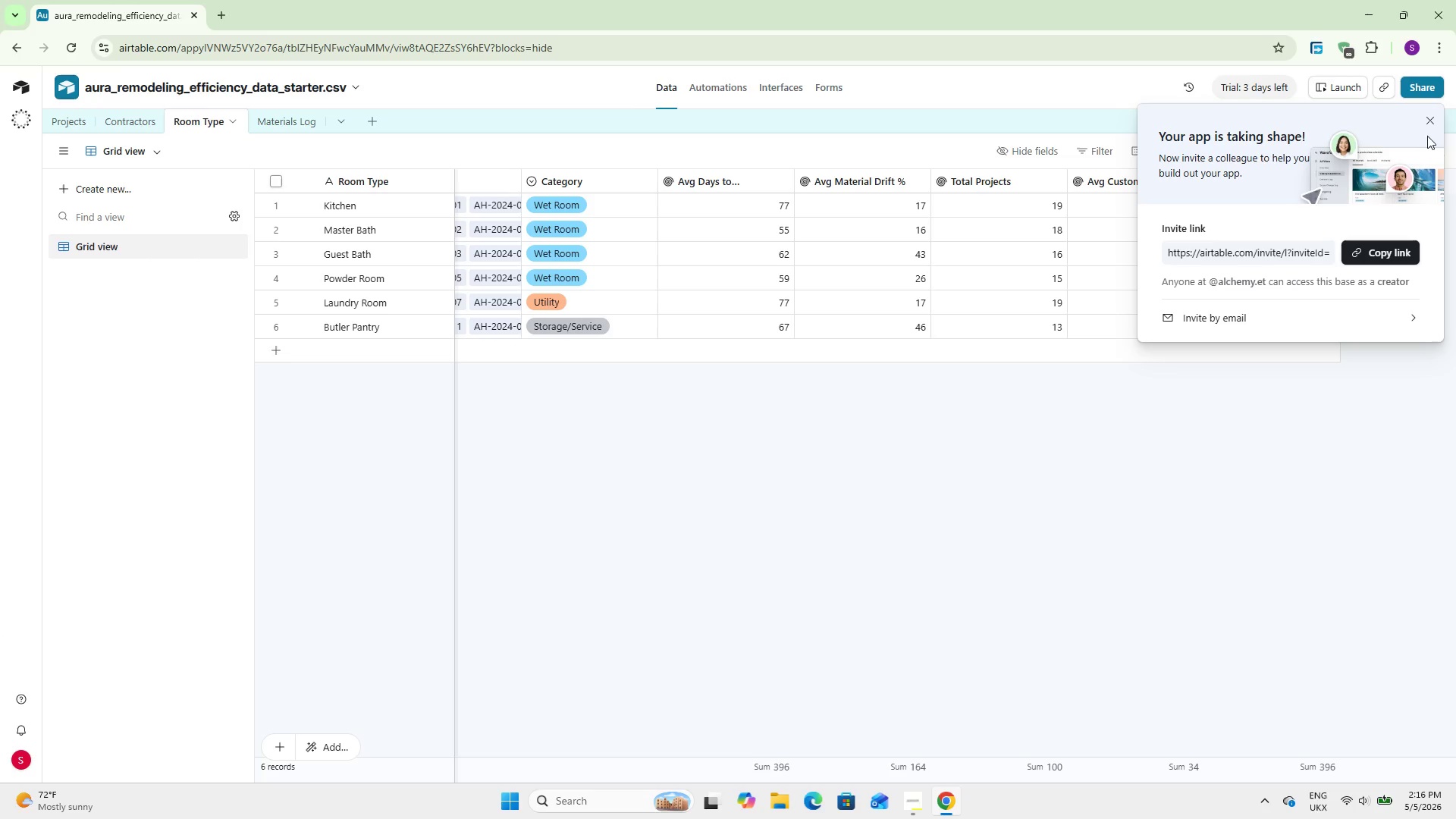 
left_click([1429, 118])
 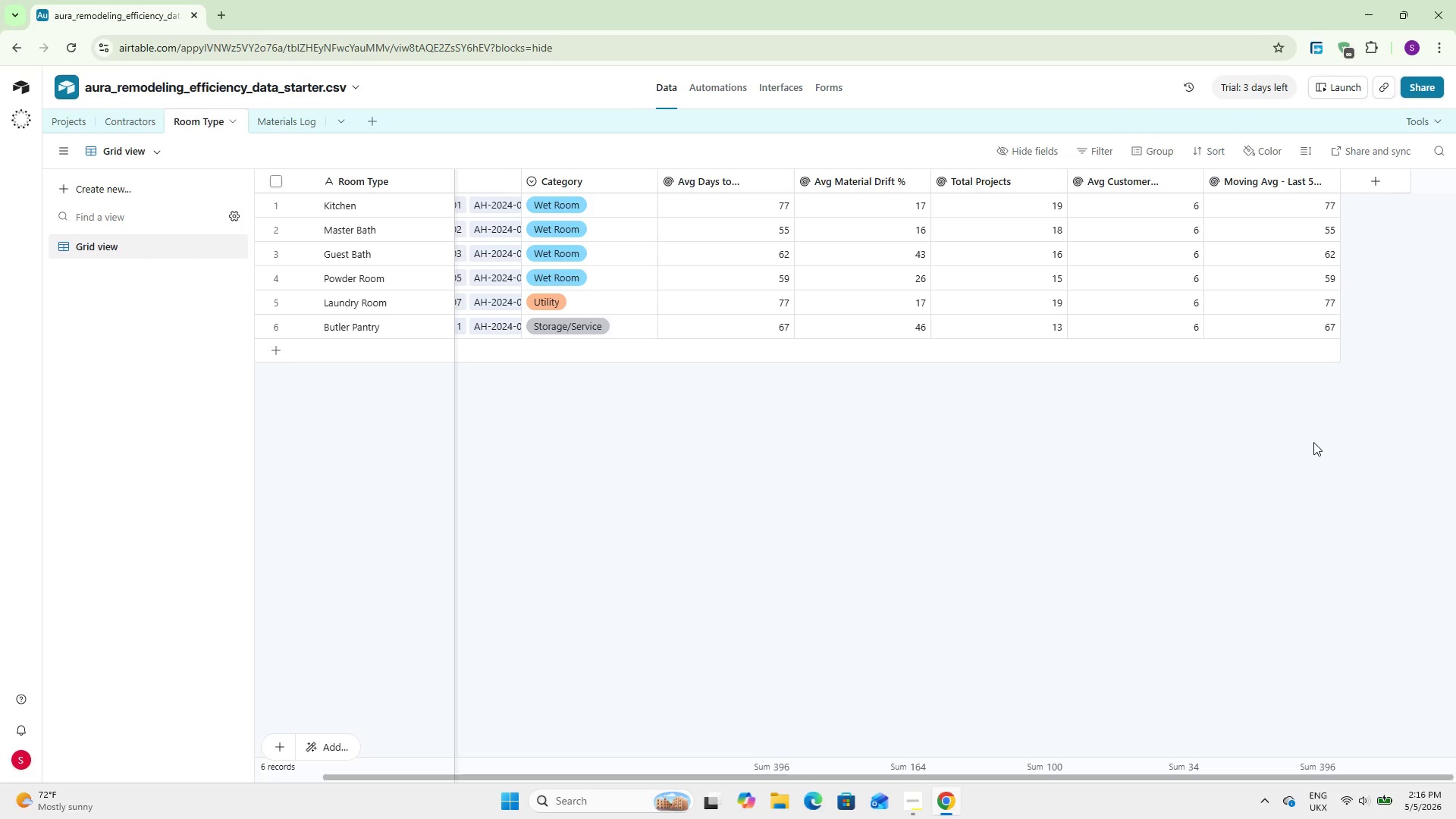 
left_click([1313, 442])
 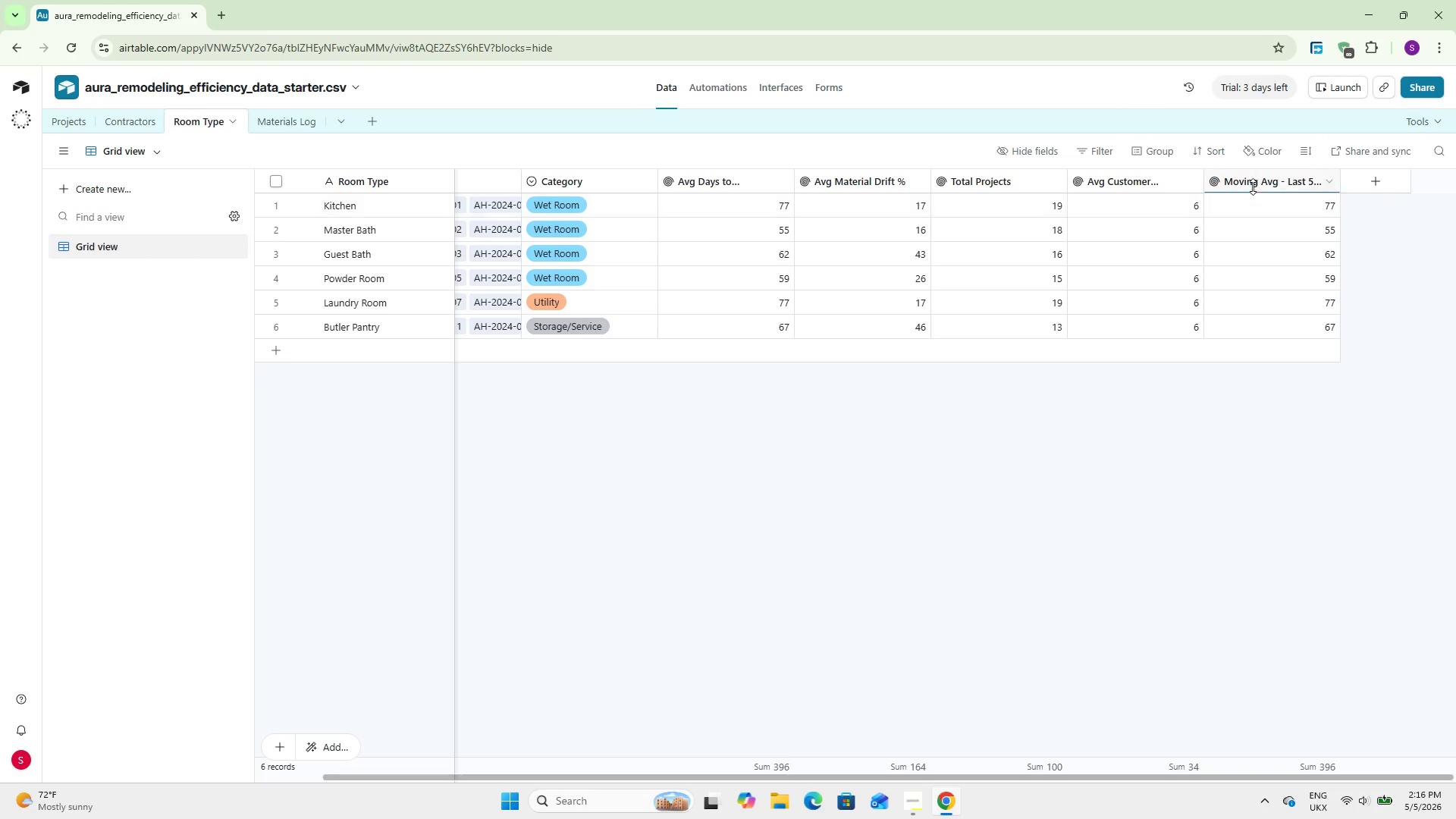 
right_click([1253, 187])
 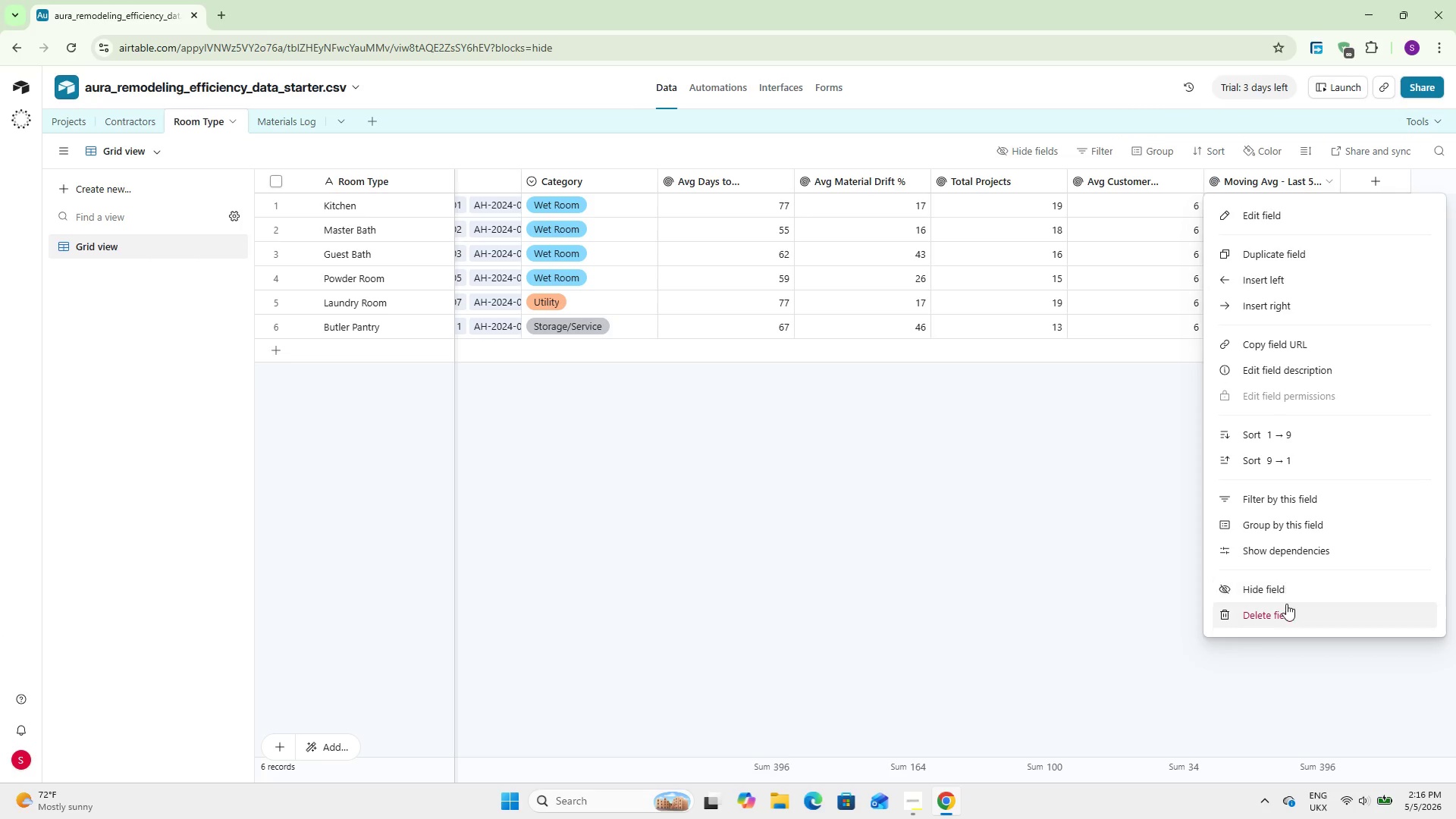 
left_click([1286, 607])
 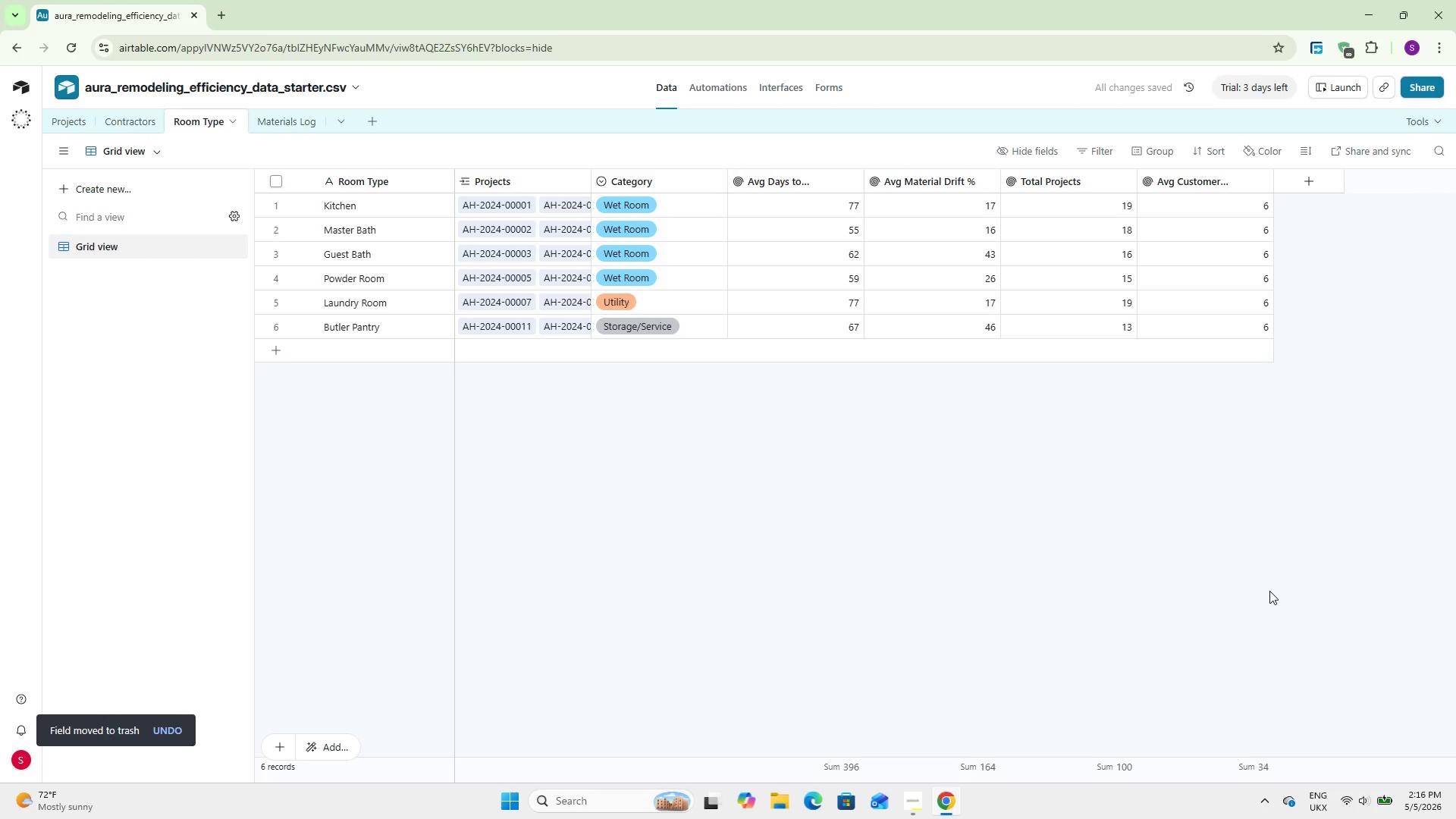 
wait(10.89)
 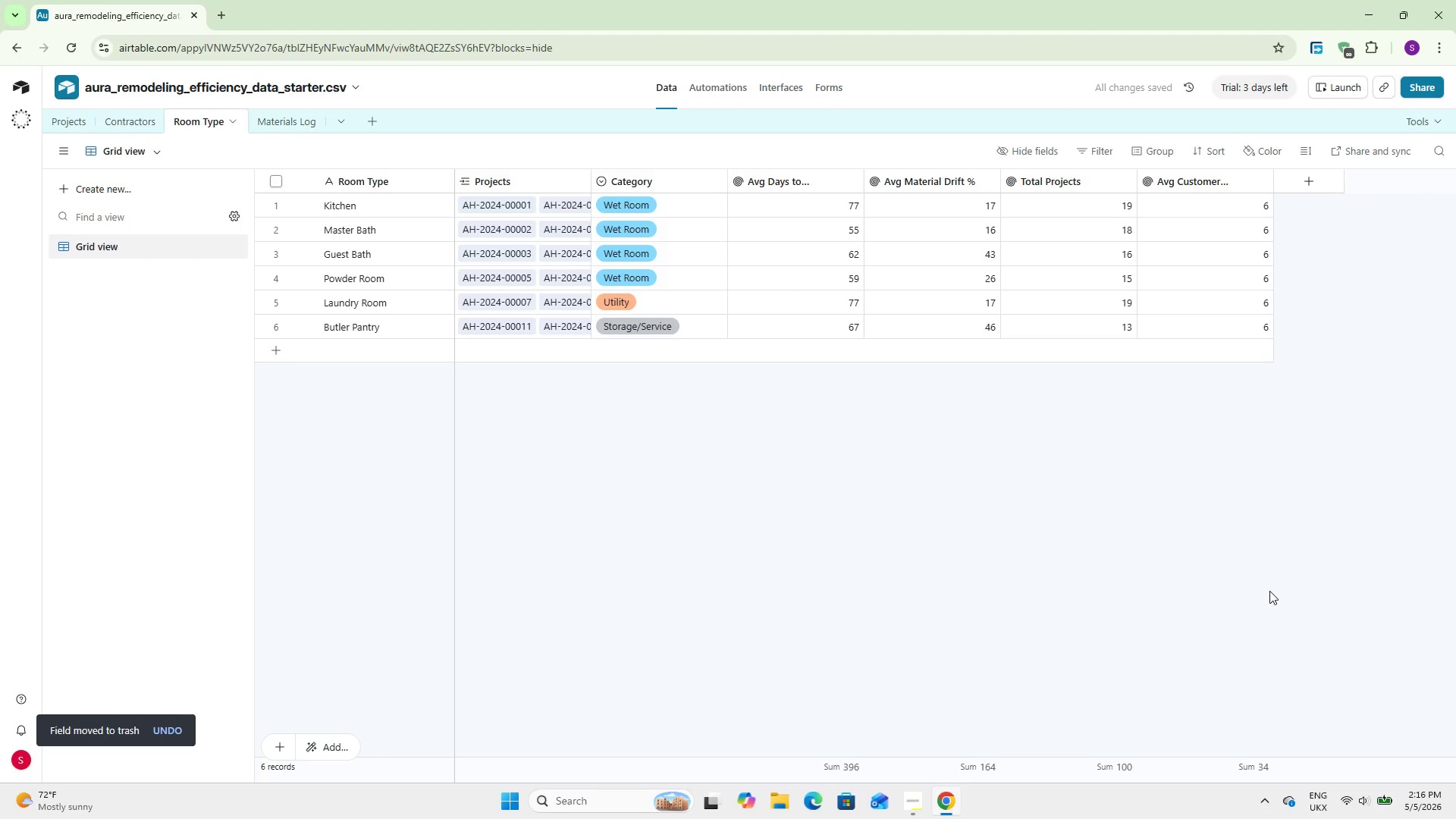 
left_click([1415, 119])
 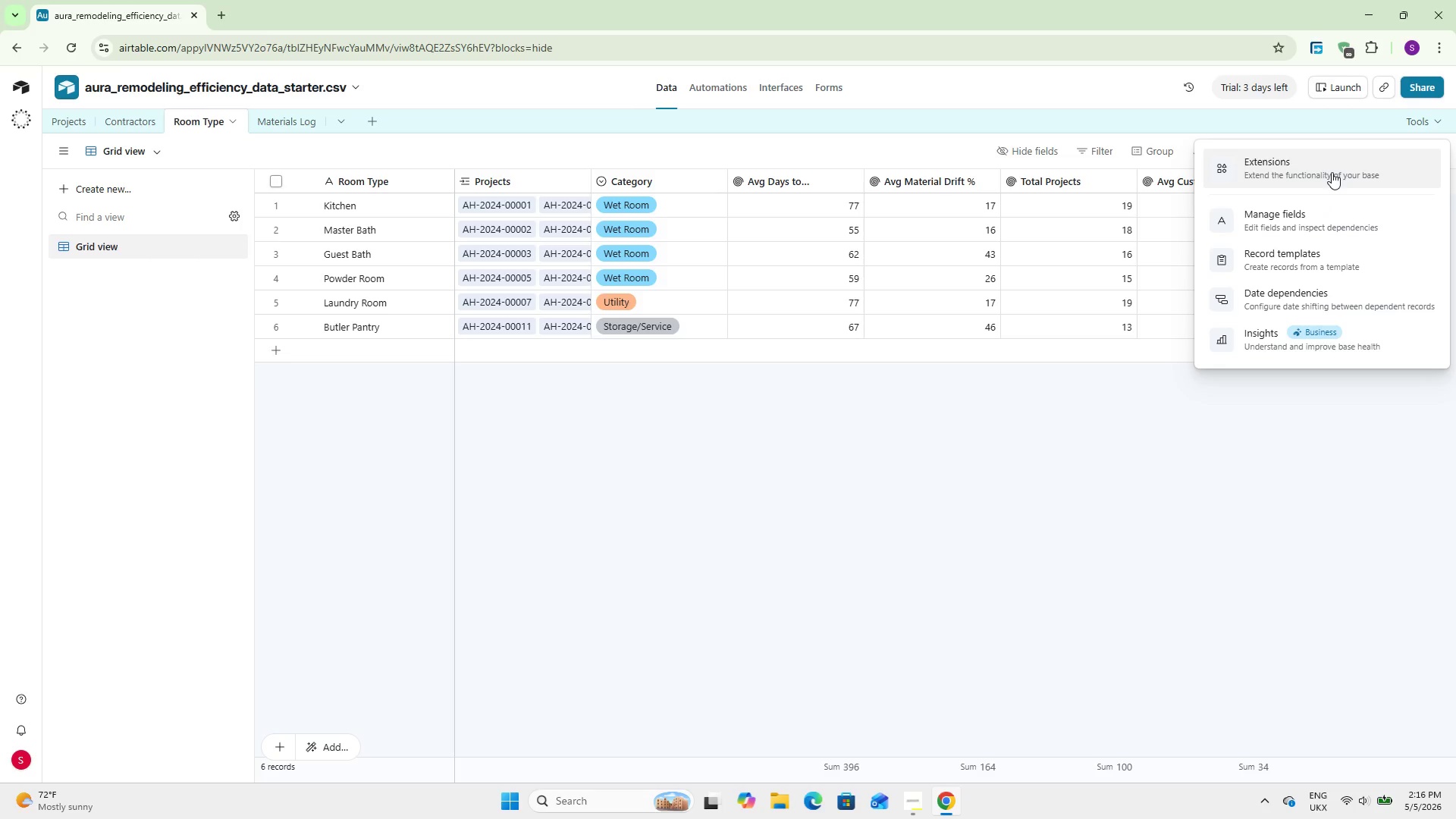 
left_click([1332, 172])
 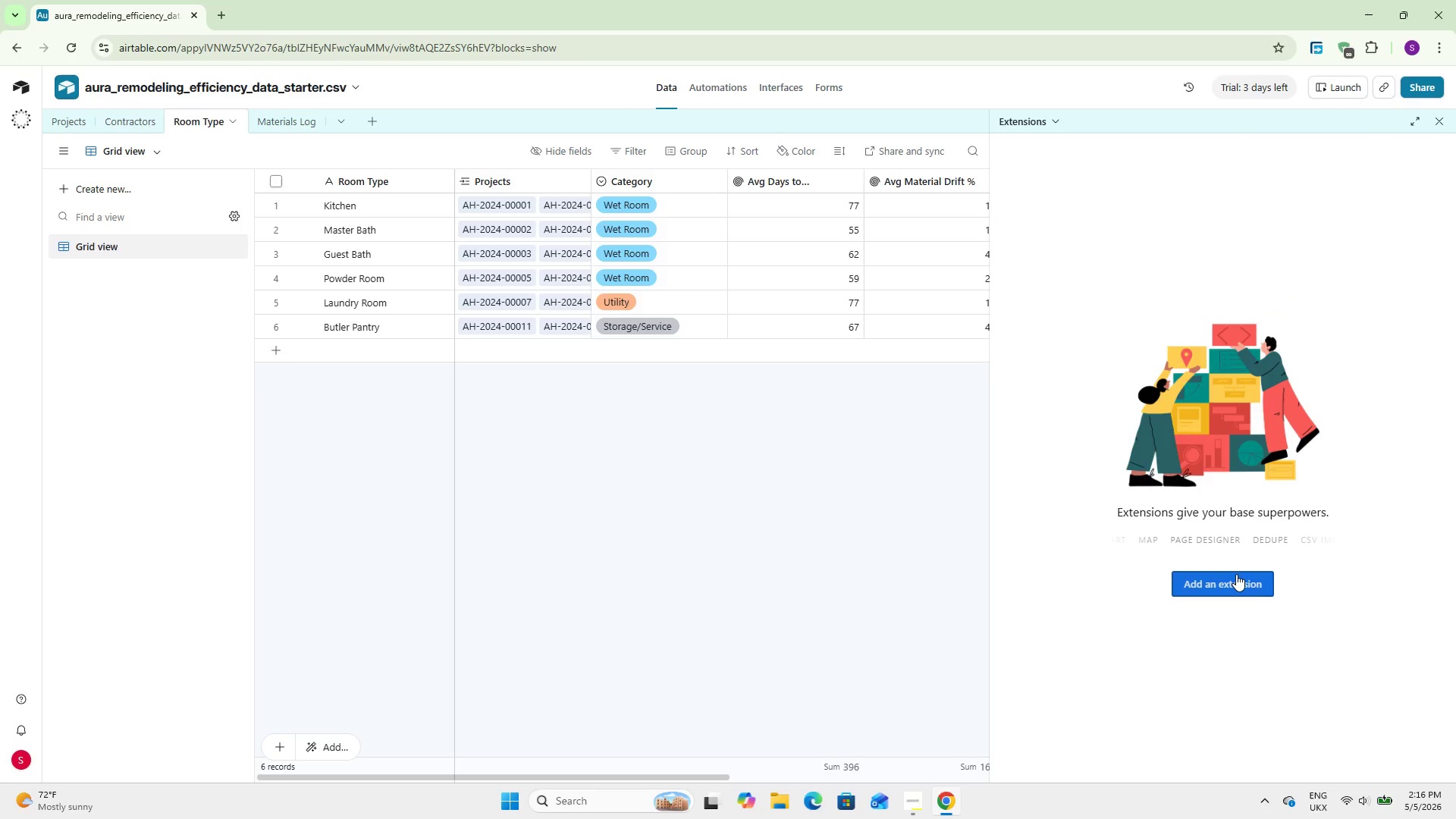 
left_click([1236, 574])
 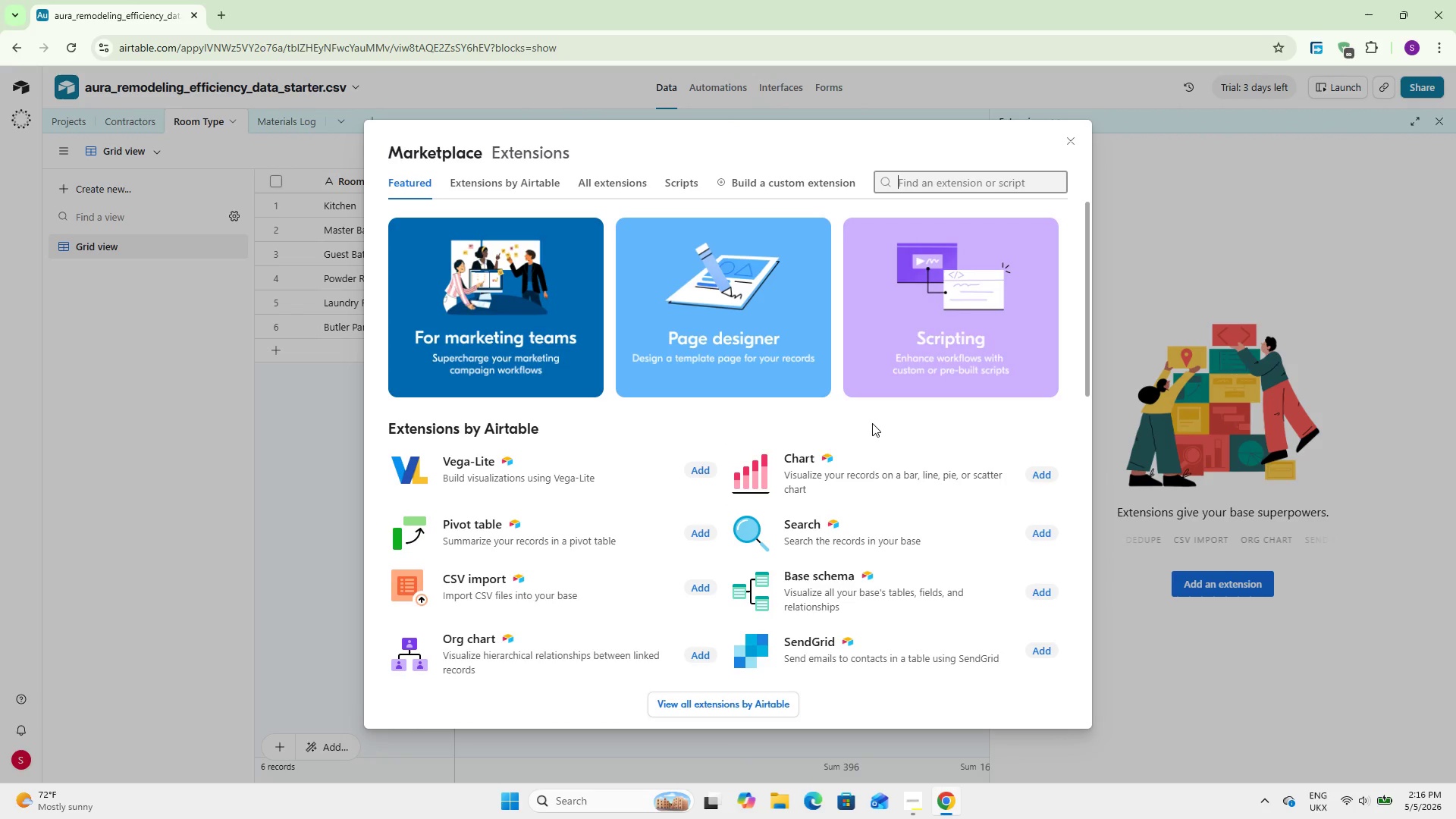 
type(sc)
 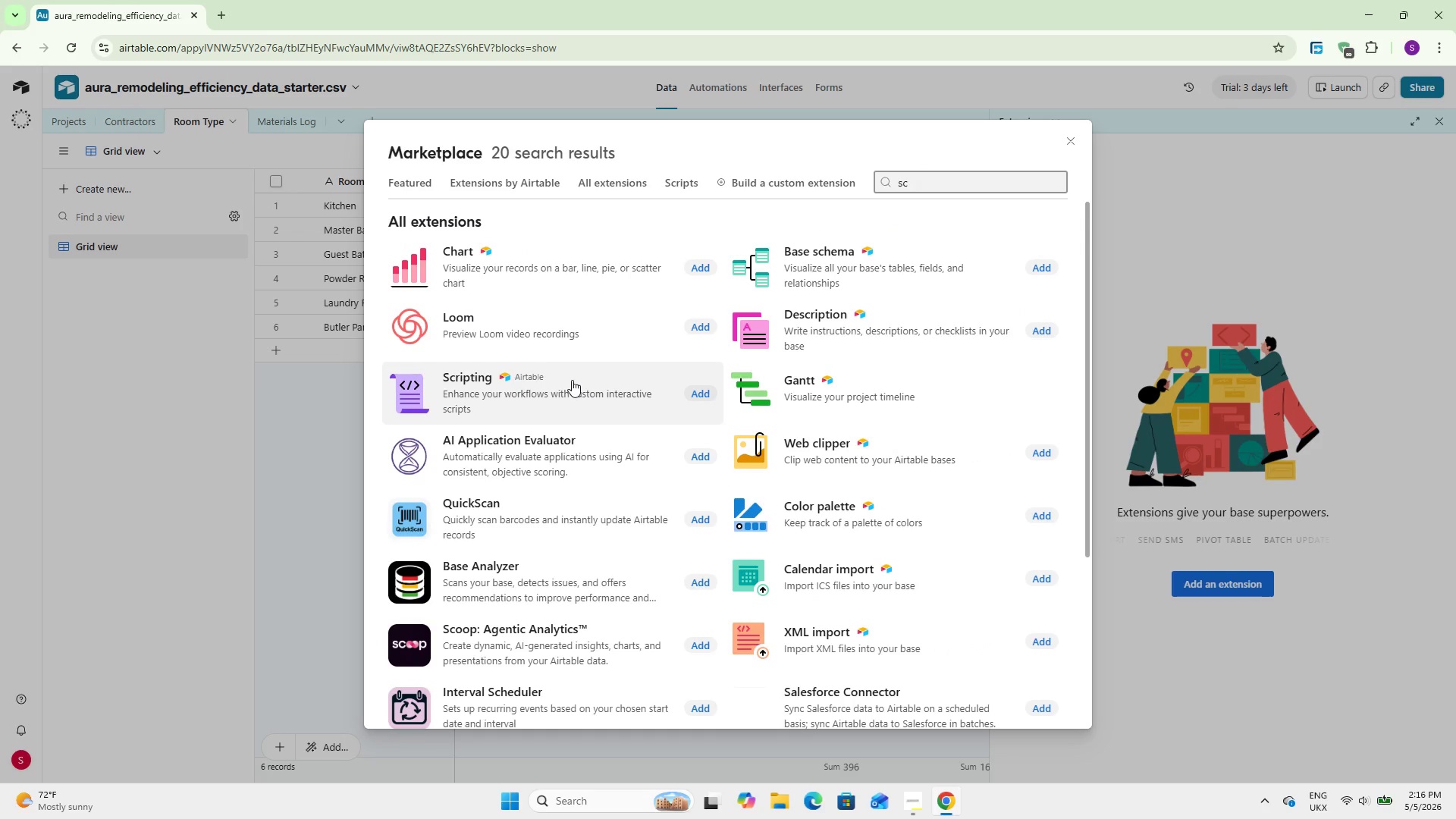 
wait(5.55)
 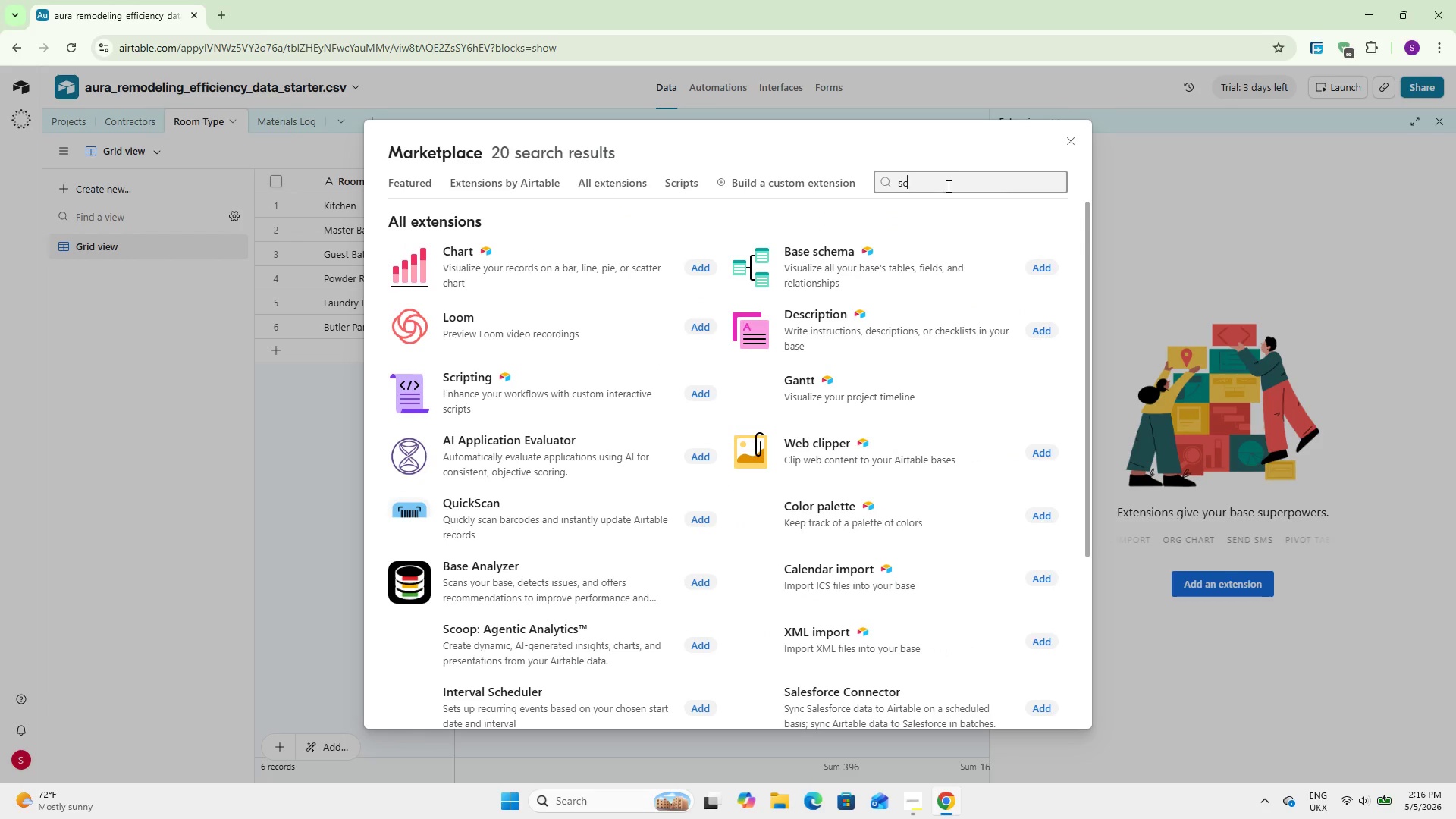 
left_click([572, 380])
 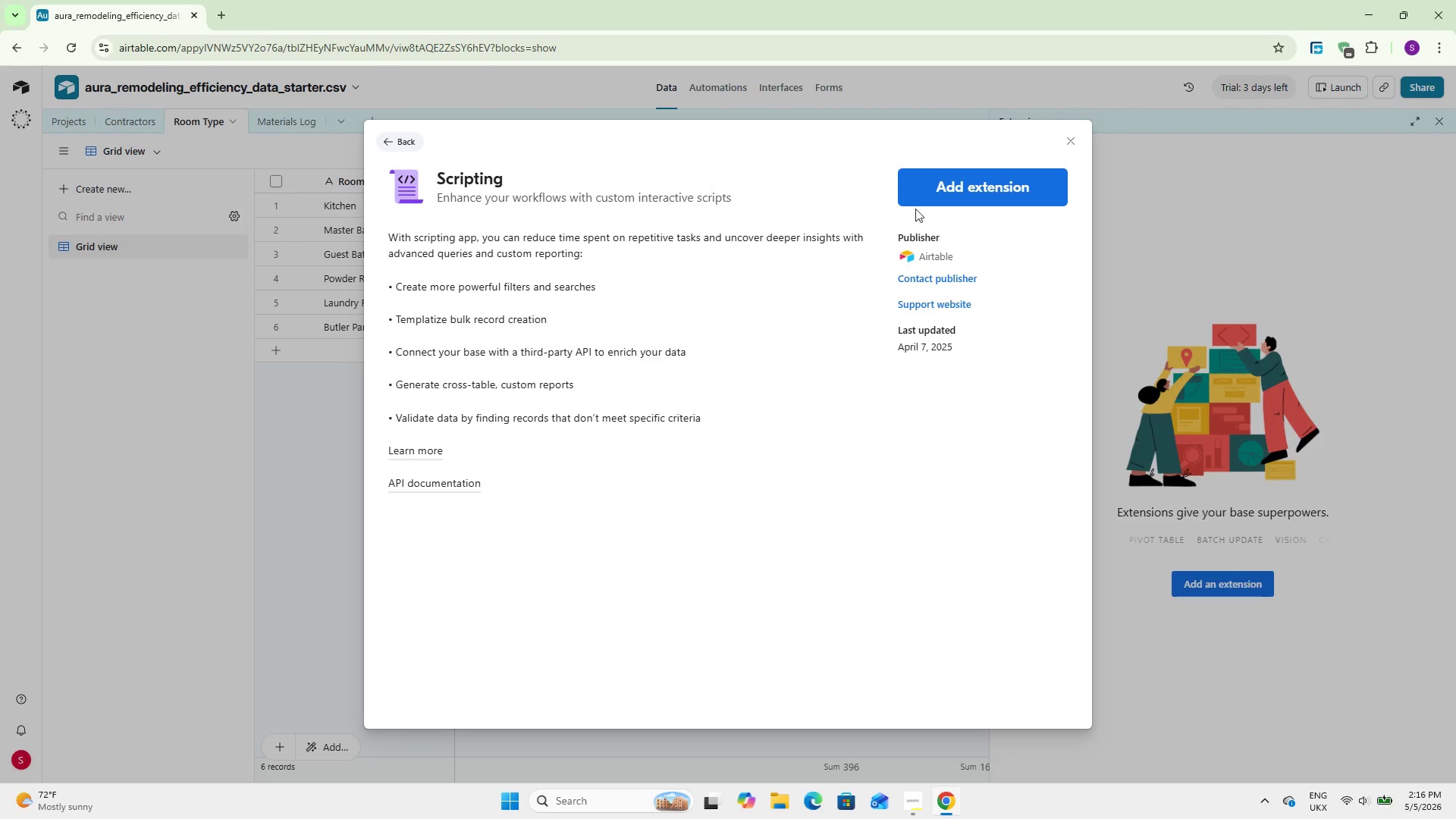 
left_click([924, 201])
 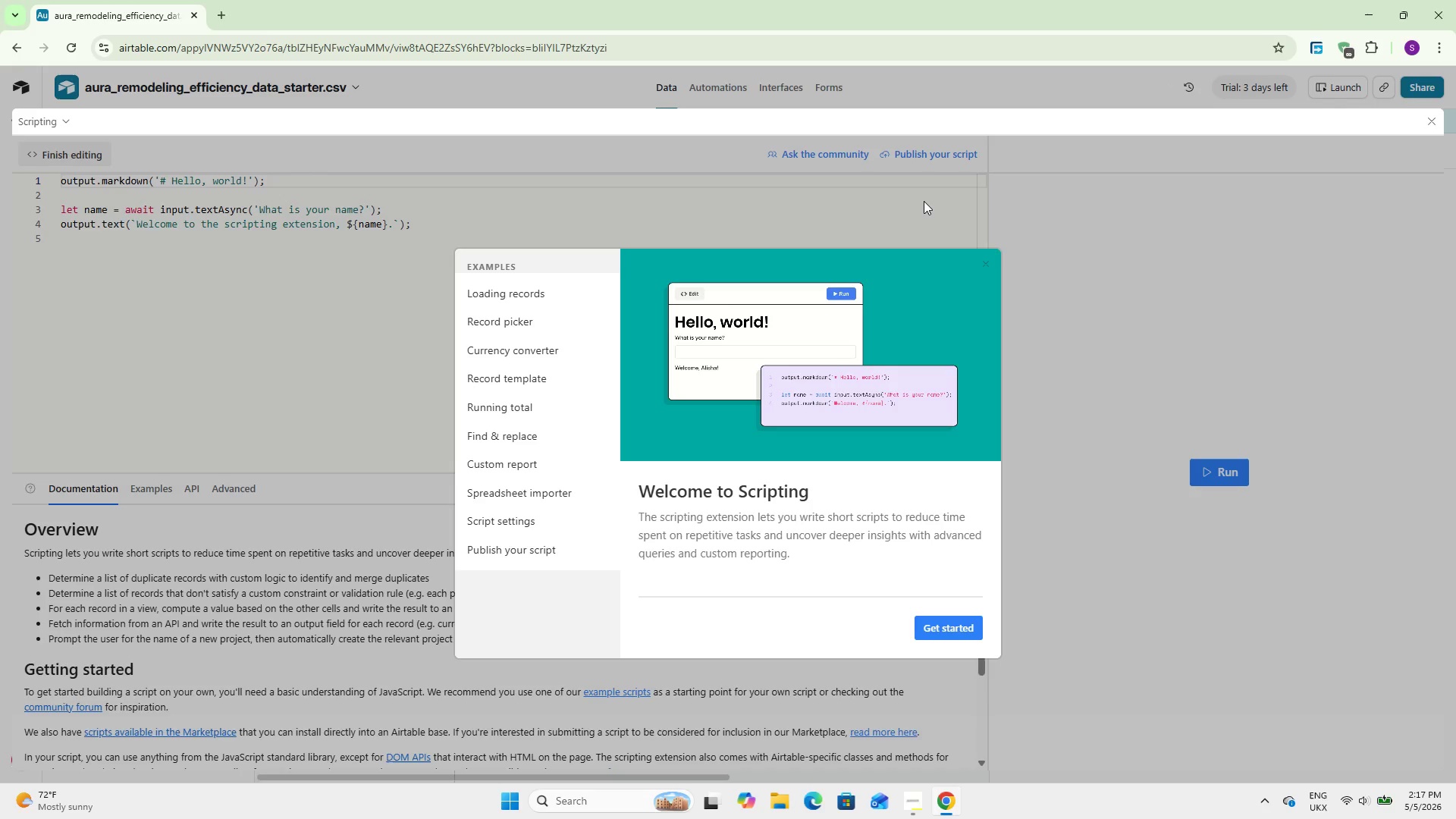 
wait(80.78)
 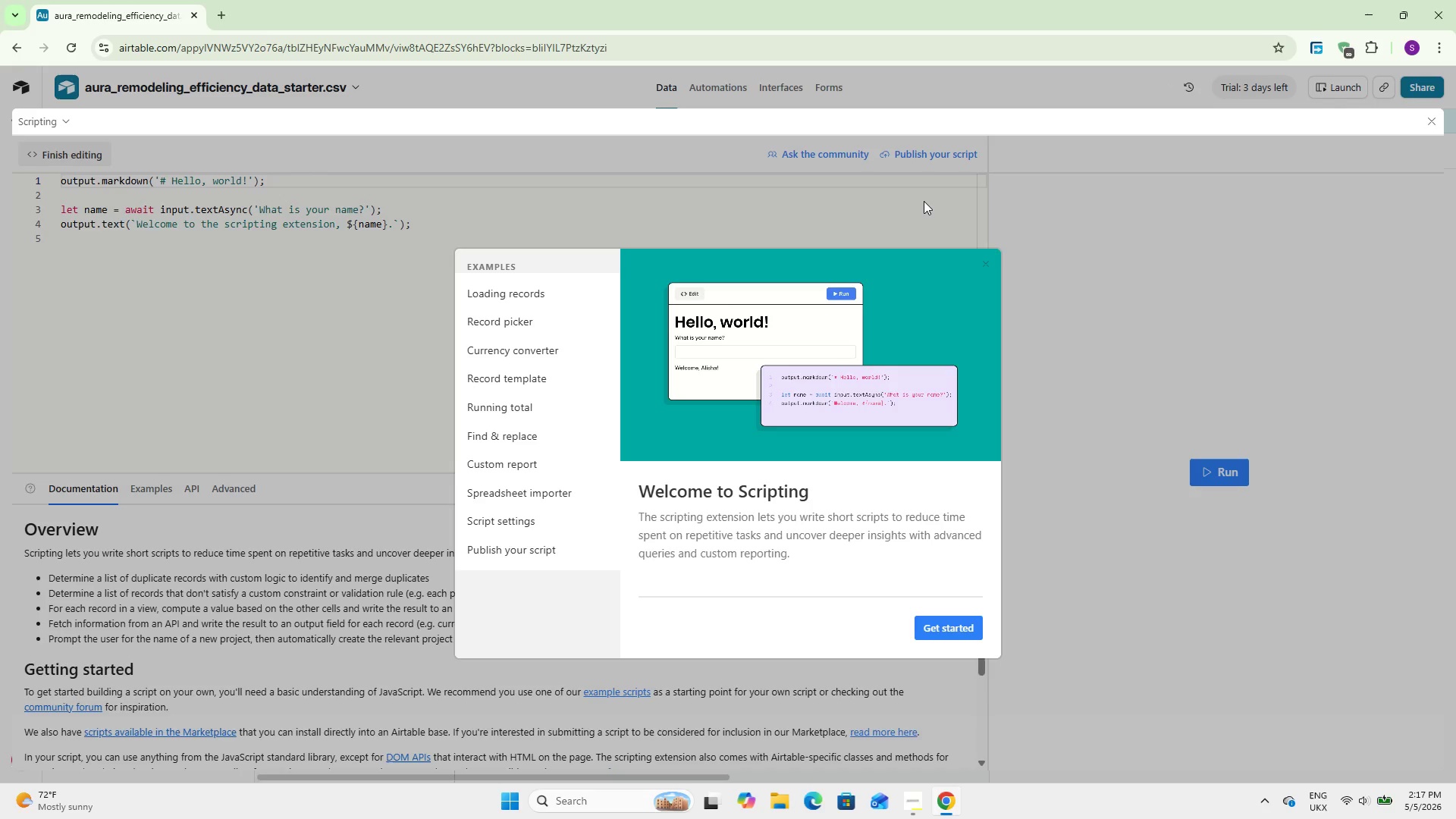 
left_click([945, 631])
 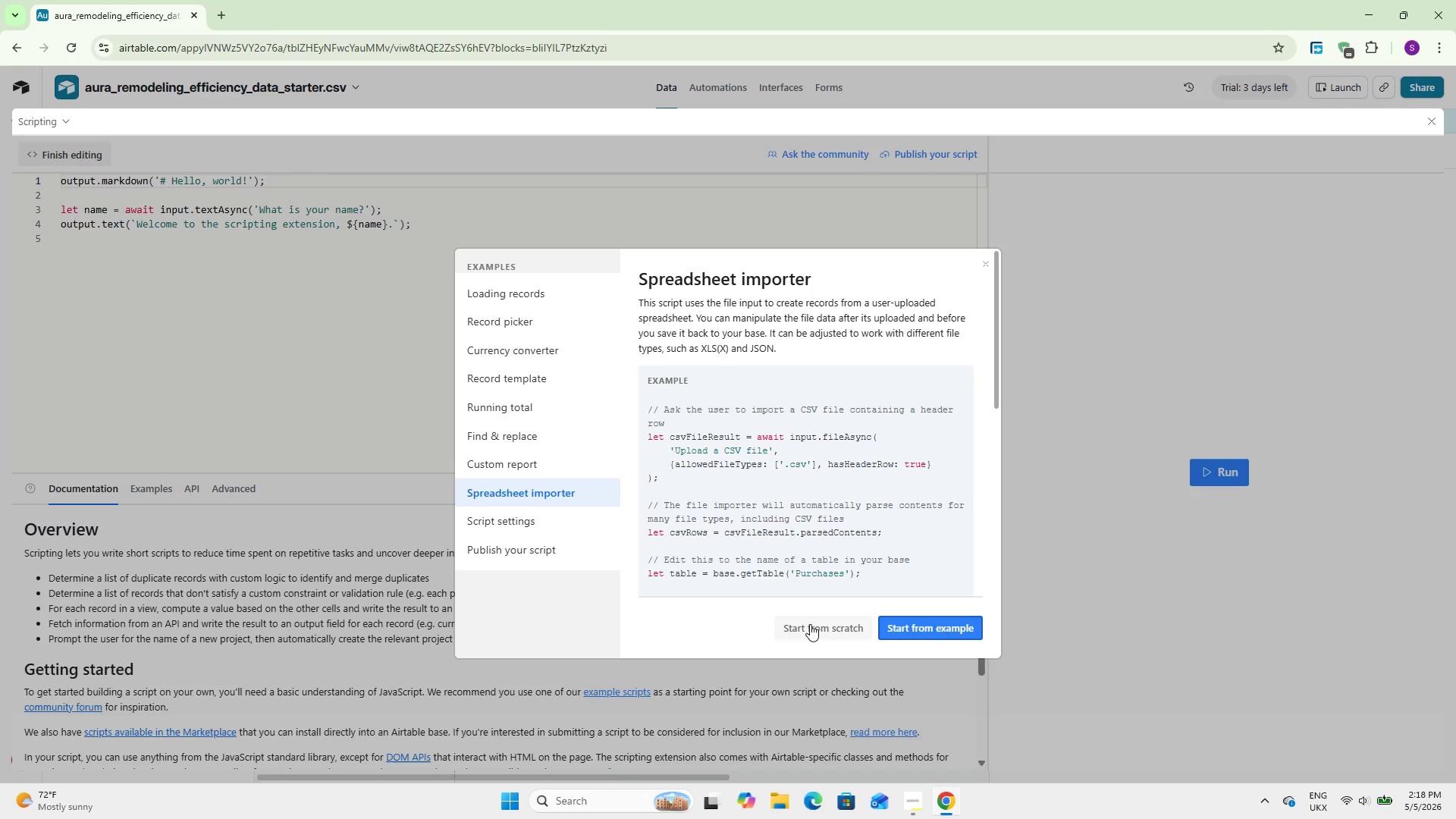 
left_click([805, 623])
 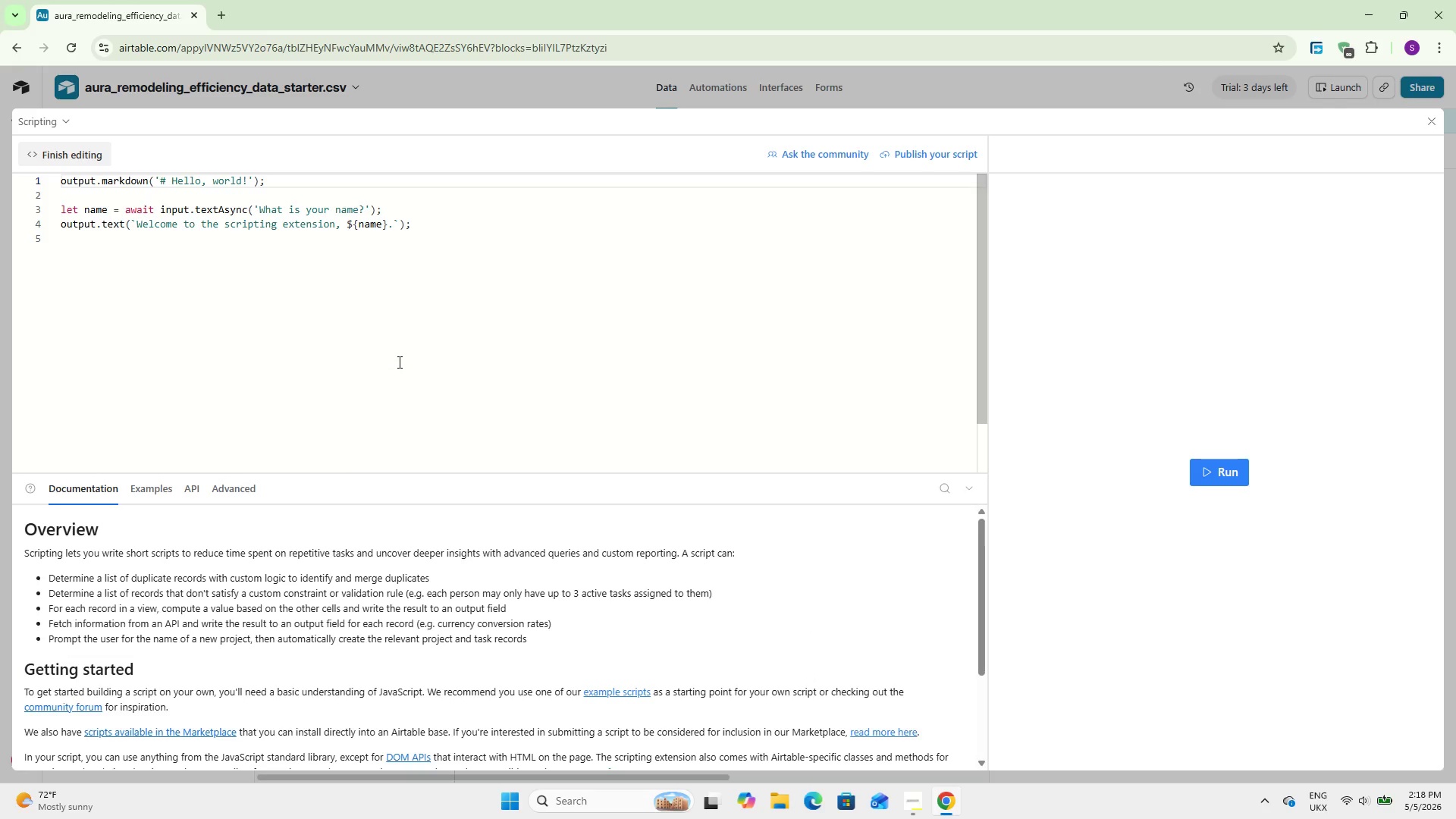 
left_click([416, 362])
 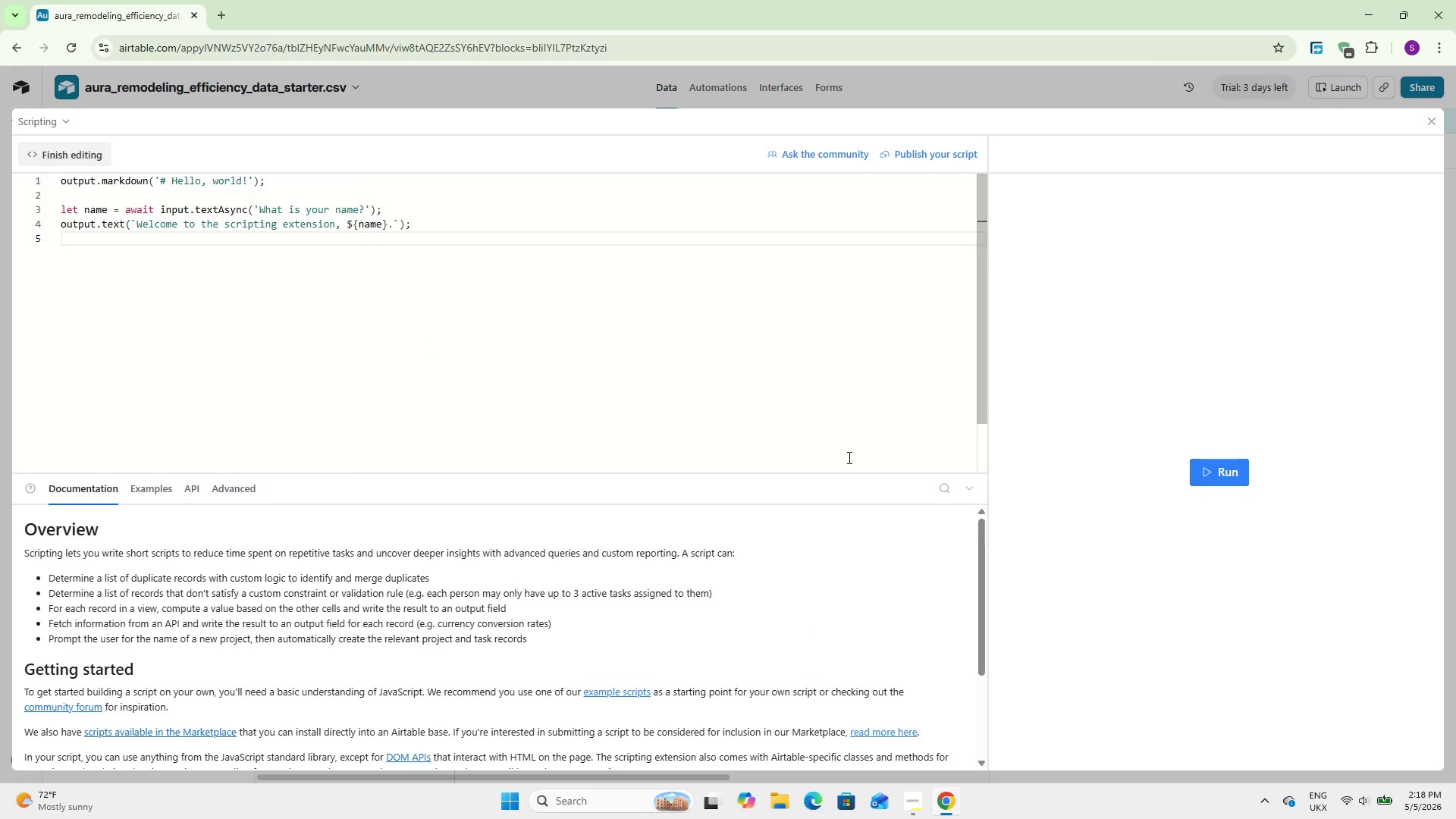 
left_click([962, 487])
 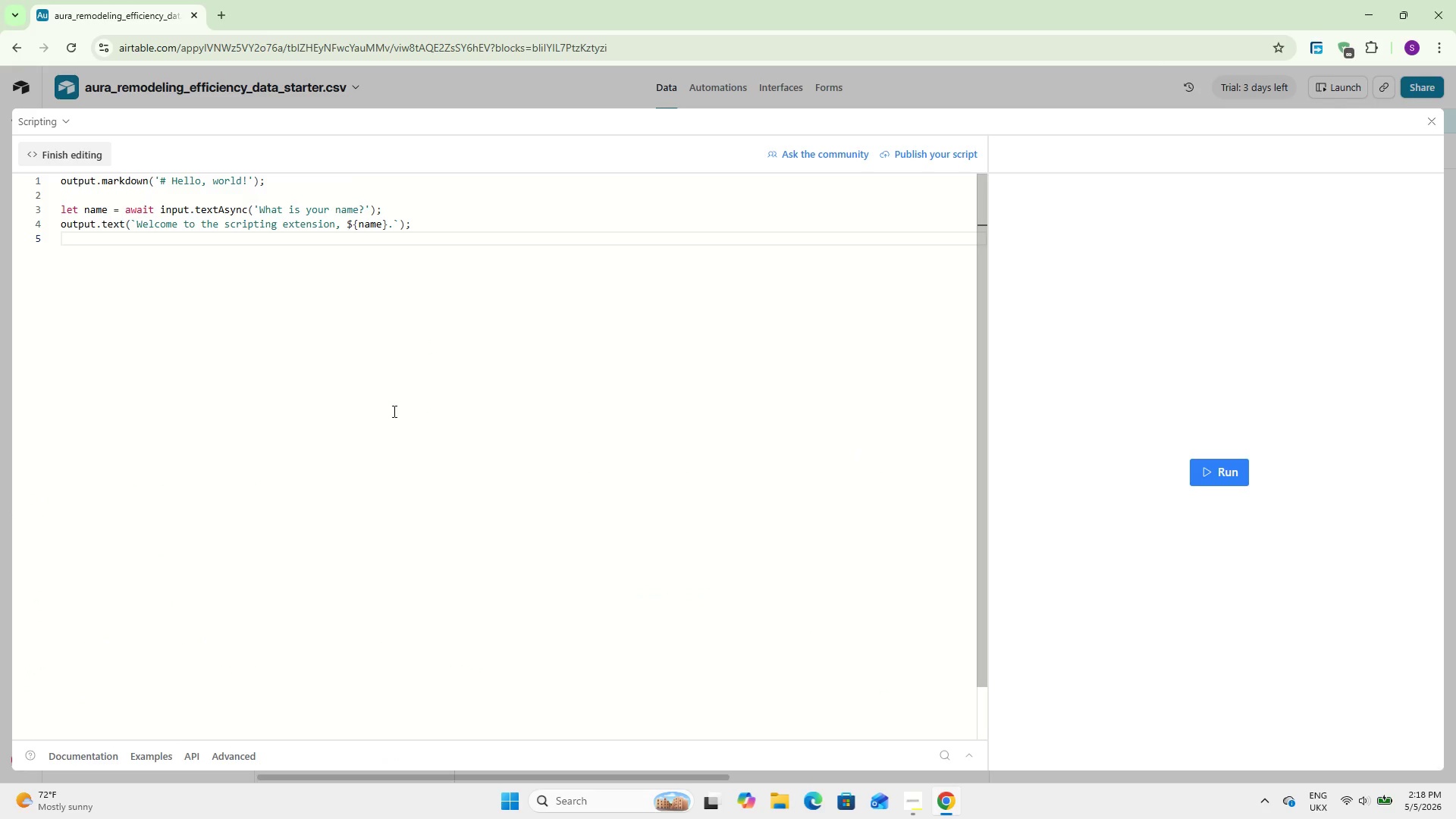 
left_click([388, 410])
 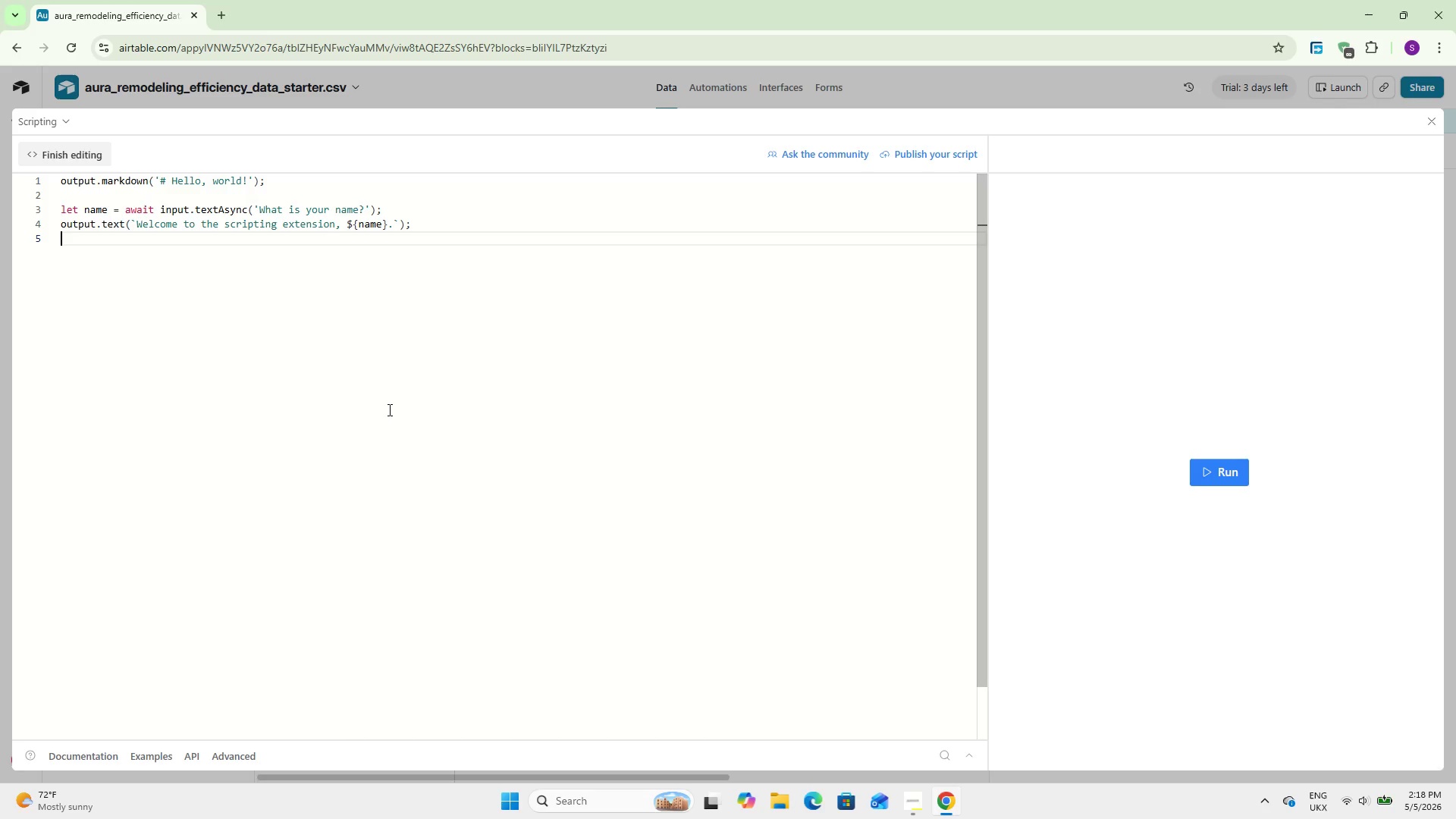 
wait(45.31)
 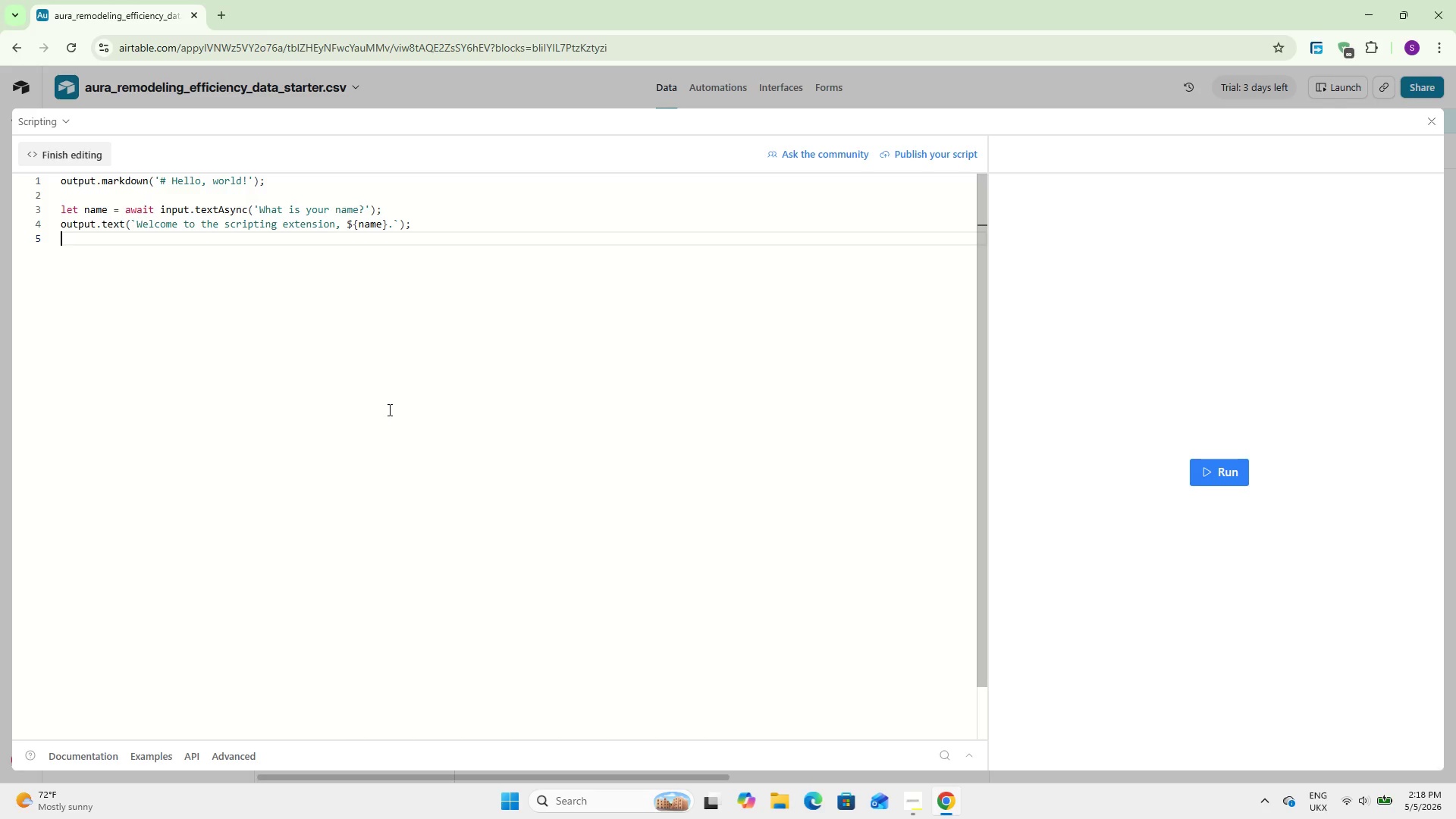 
key(Control+A)
 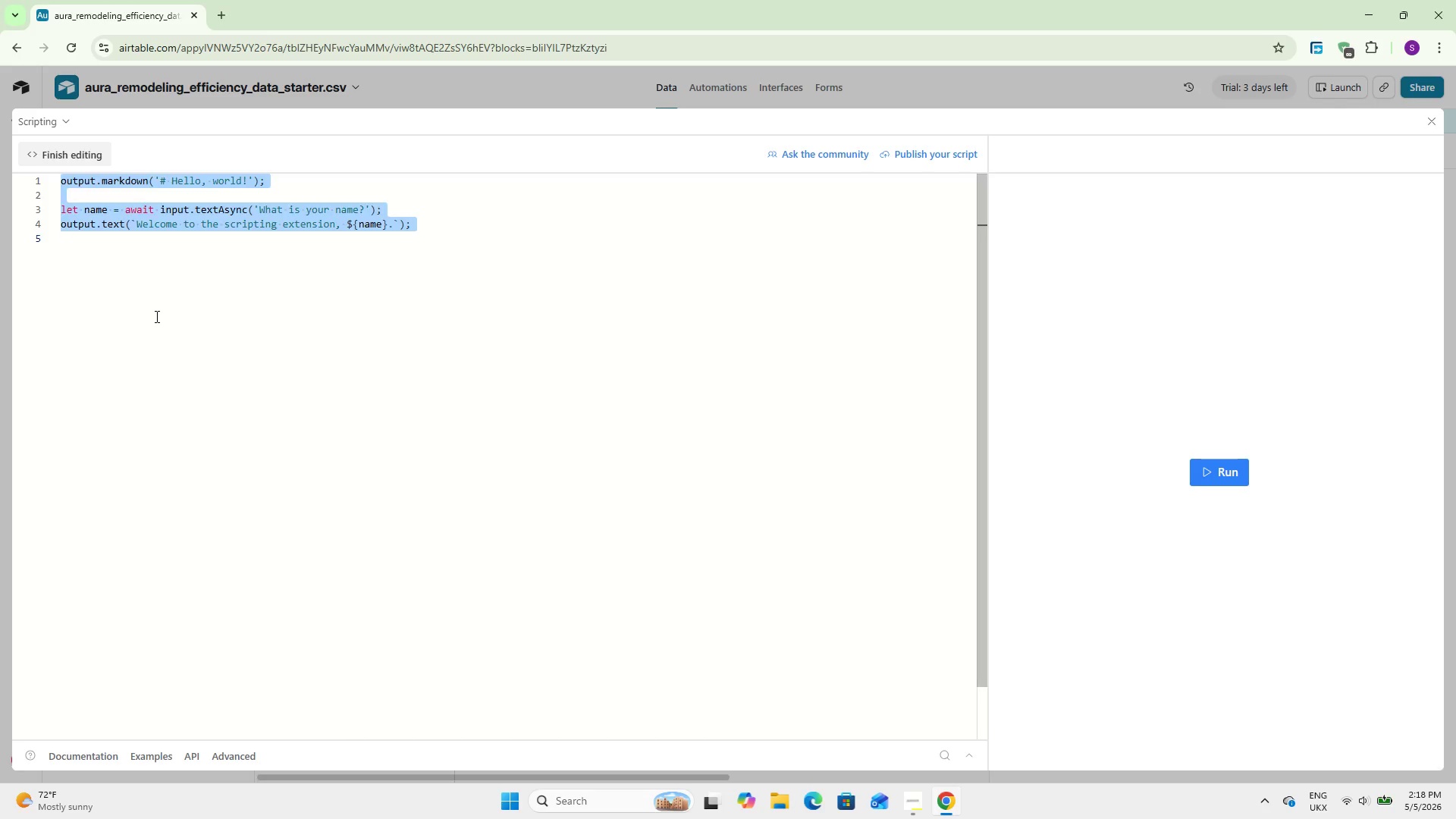 
key(Backspace)
type(const projectTabk)
key(Backspace)
type(le )
key(Backspace)
type( = base)
 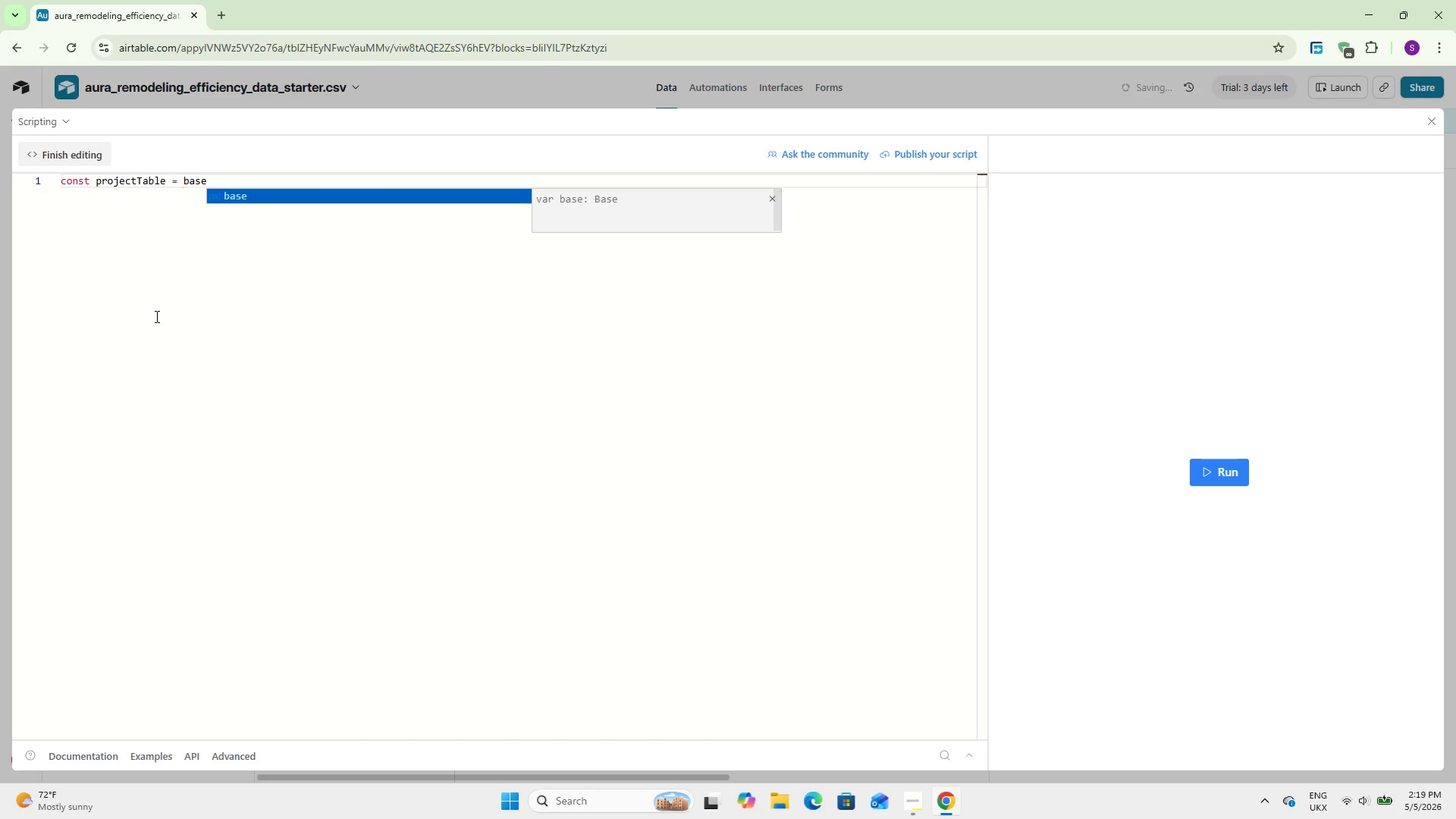 
key(Enter)
 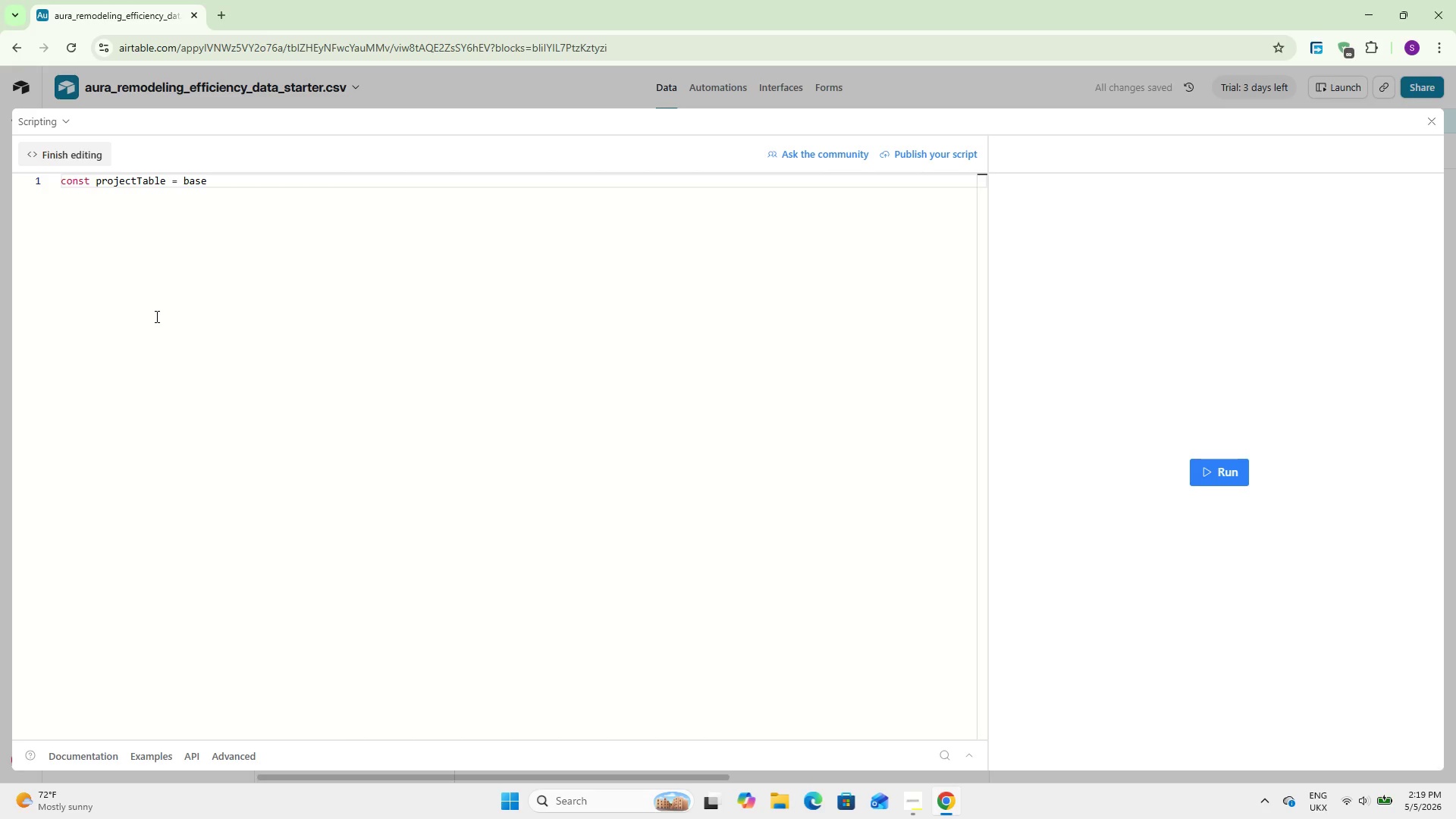 
key(Period)
 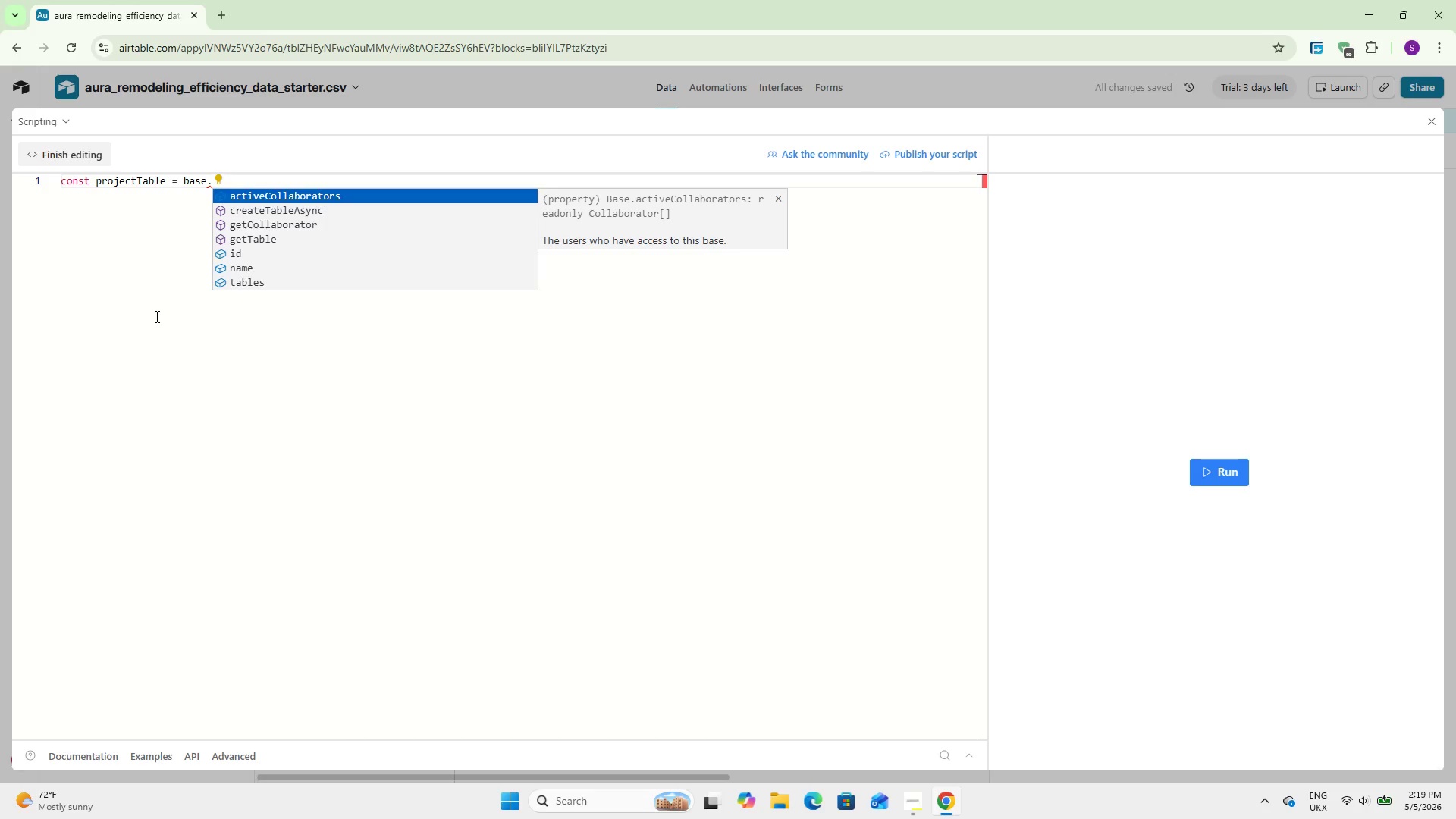 
key(ArrowDown)
 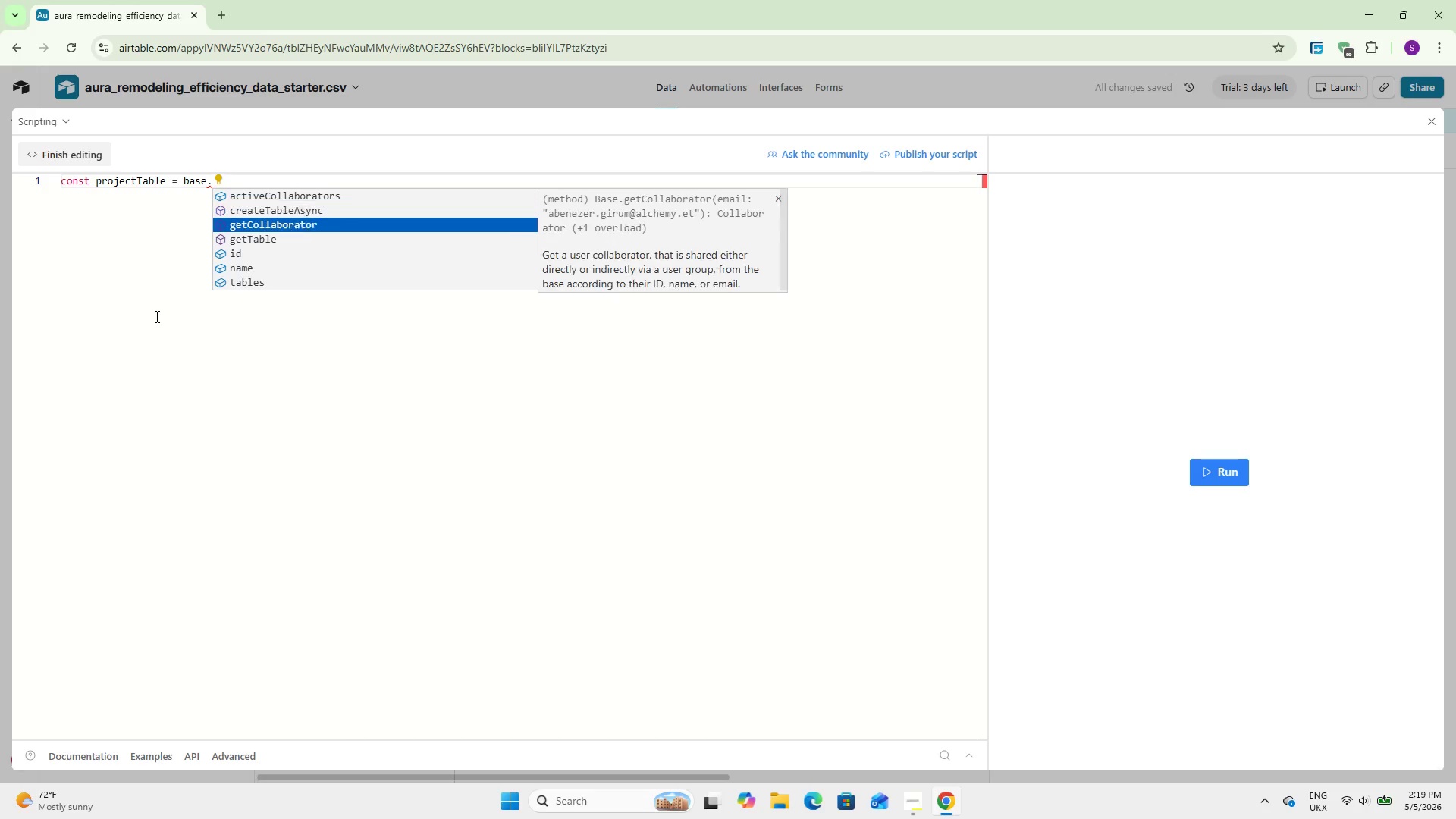 
key(ArrowDown)
 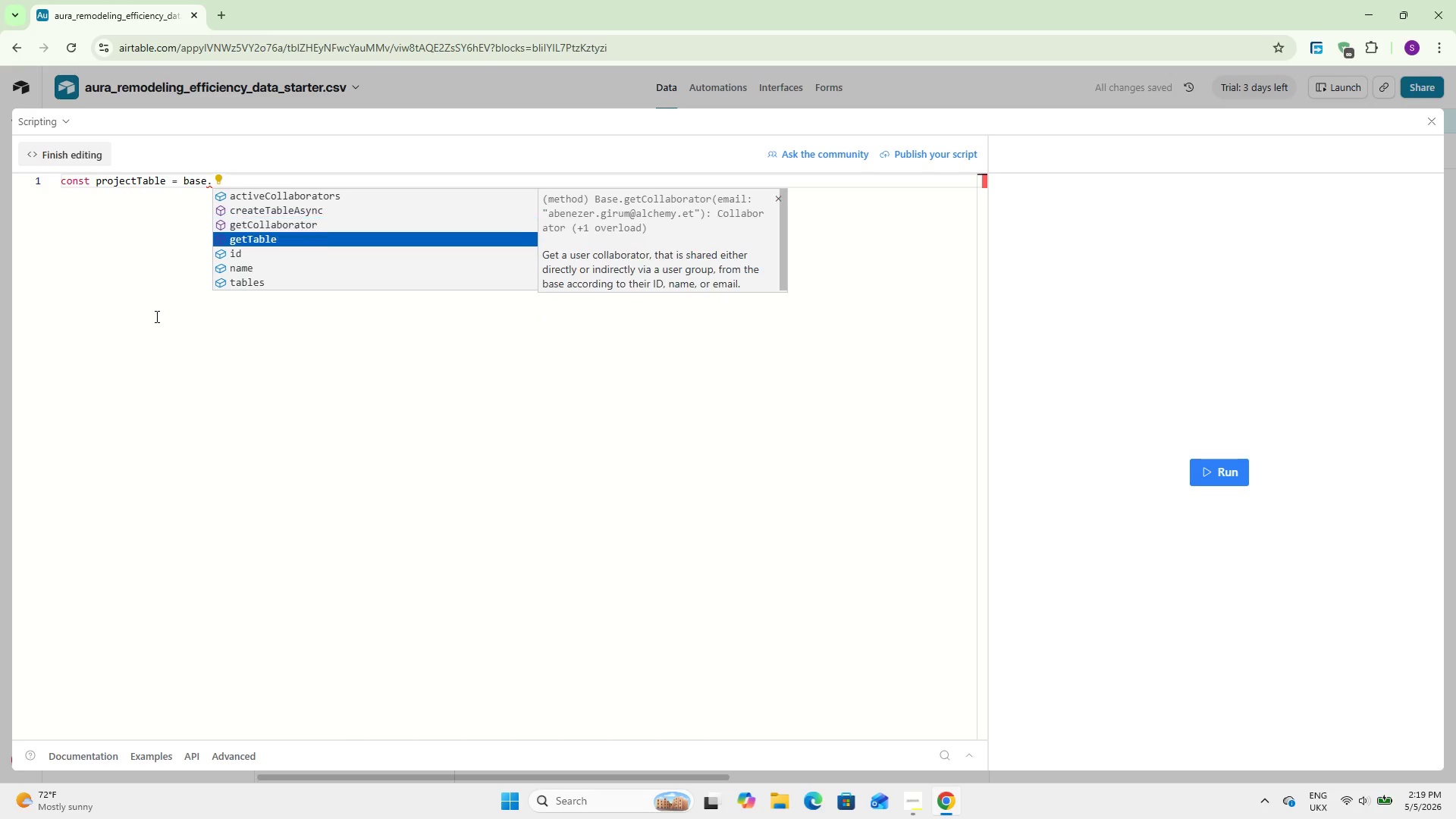 
key(ArrowDown)
 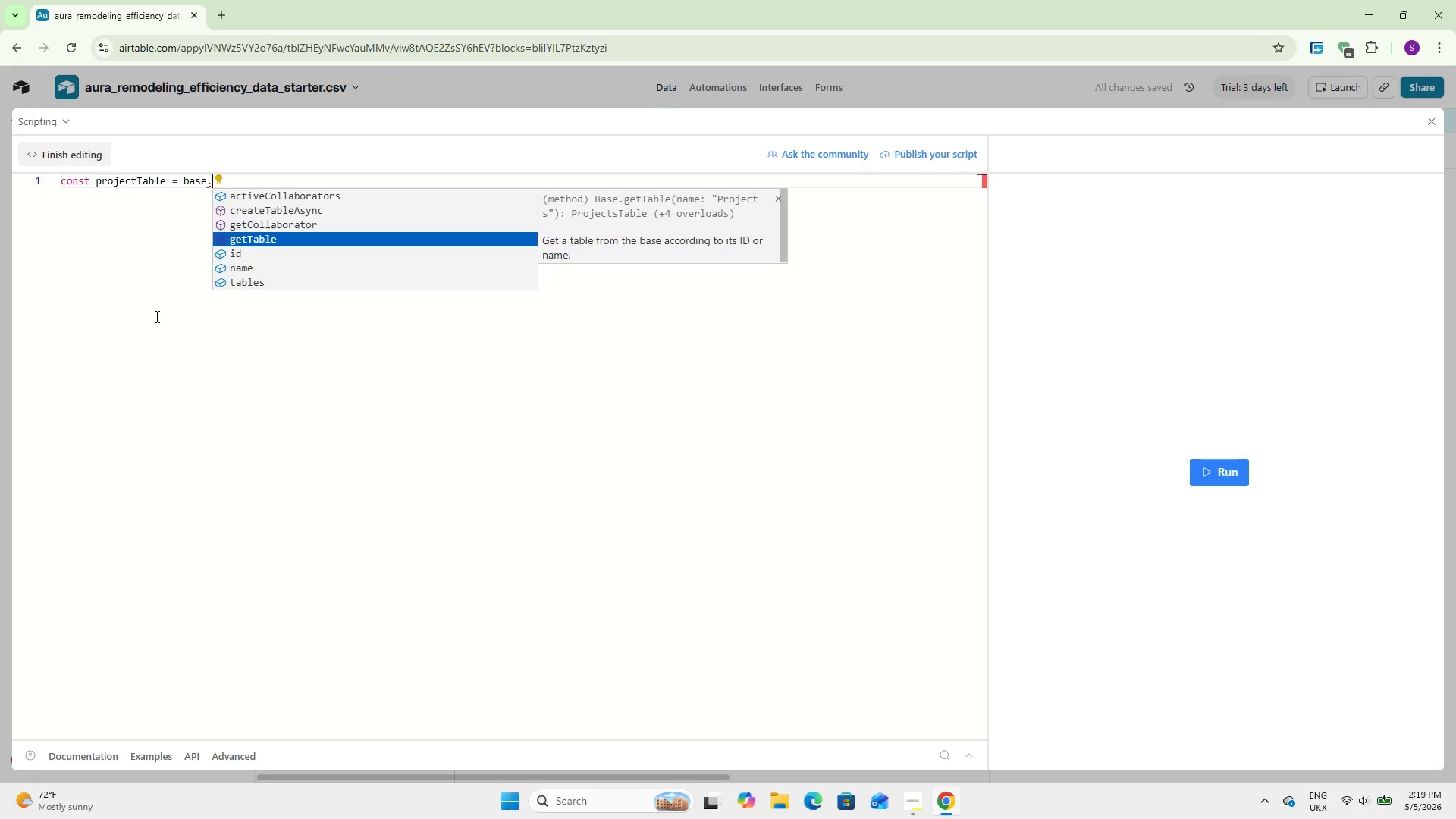 
key(Enter)
 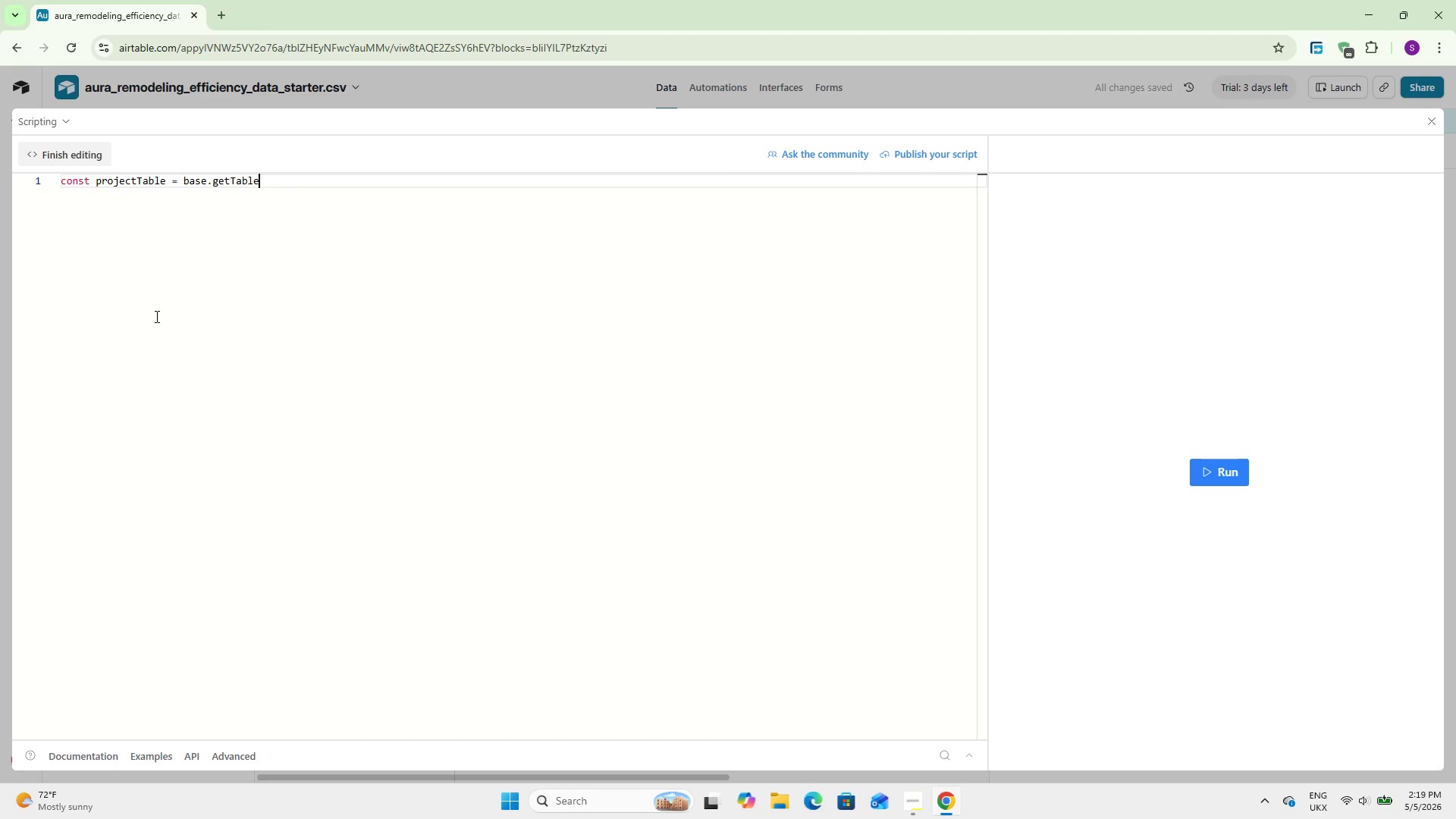 
wait(7.44)
 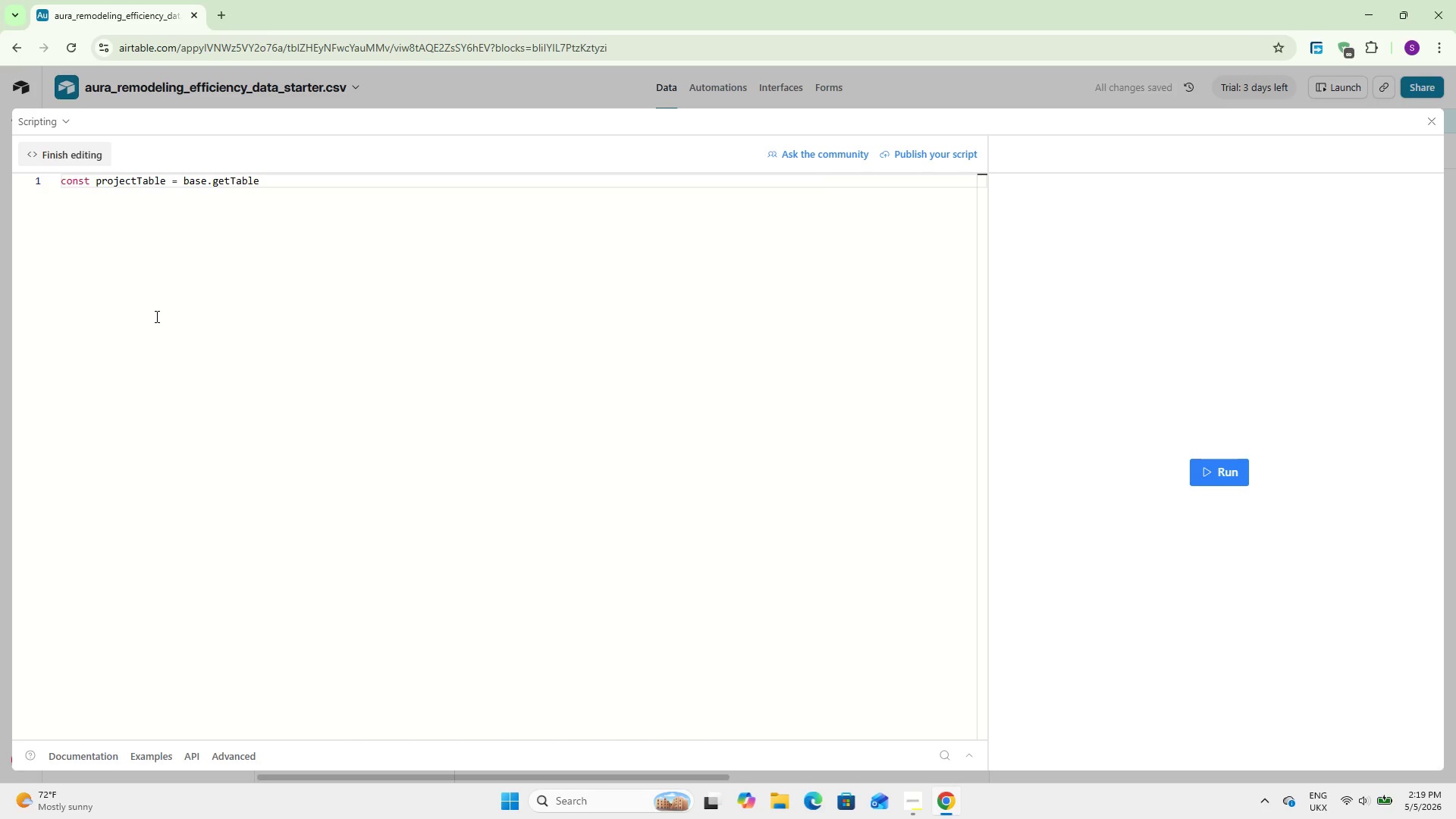 
key(Shift+9)
 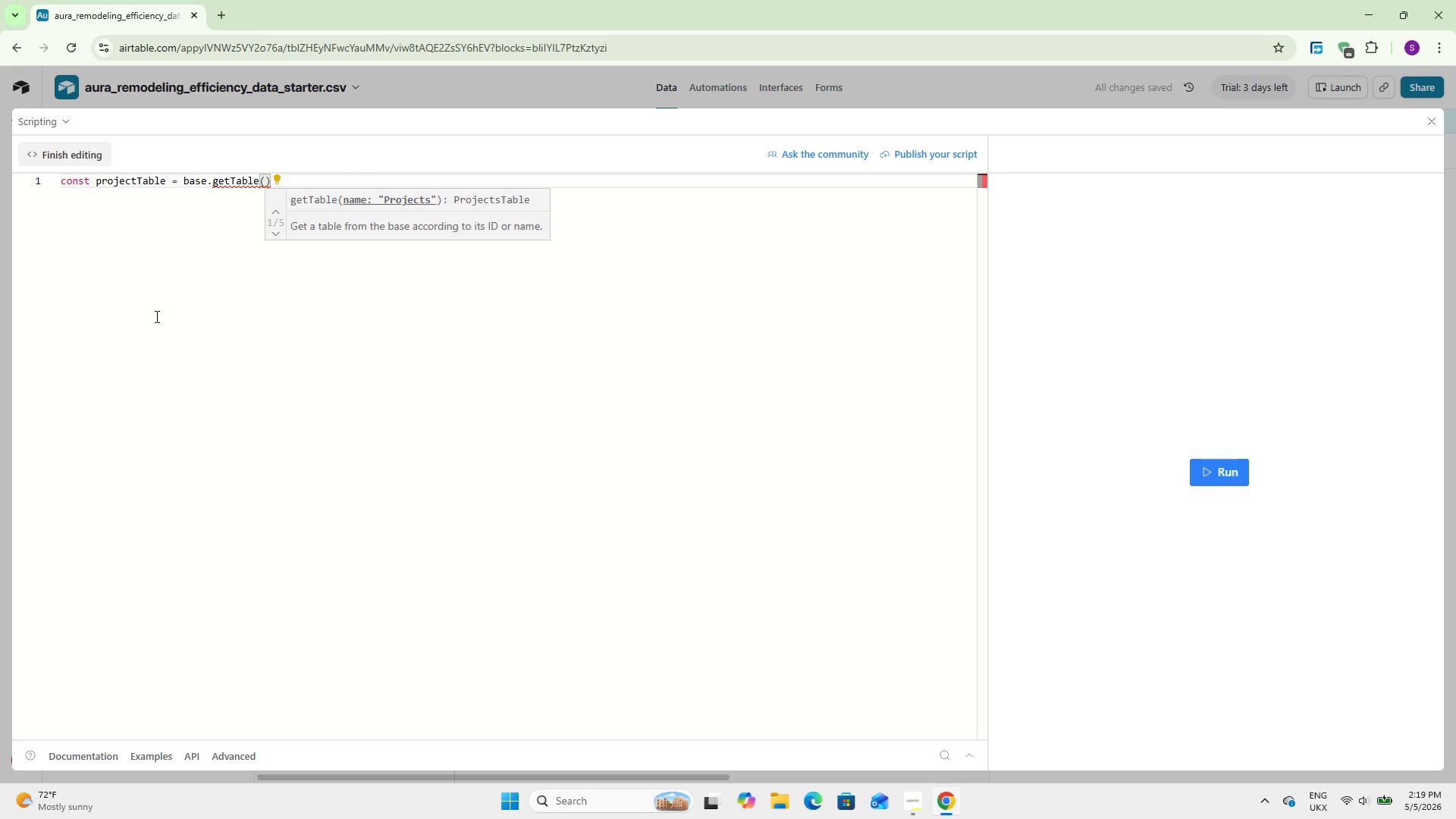 
key(Backquote)
 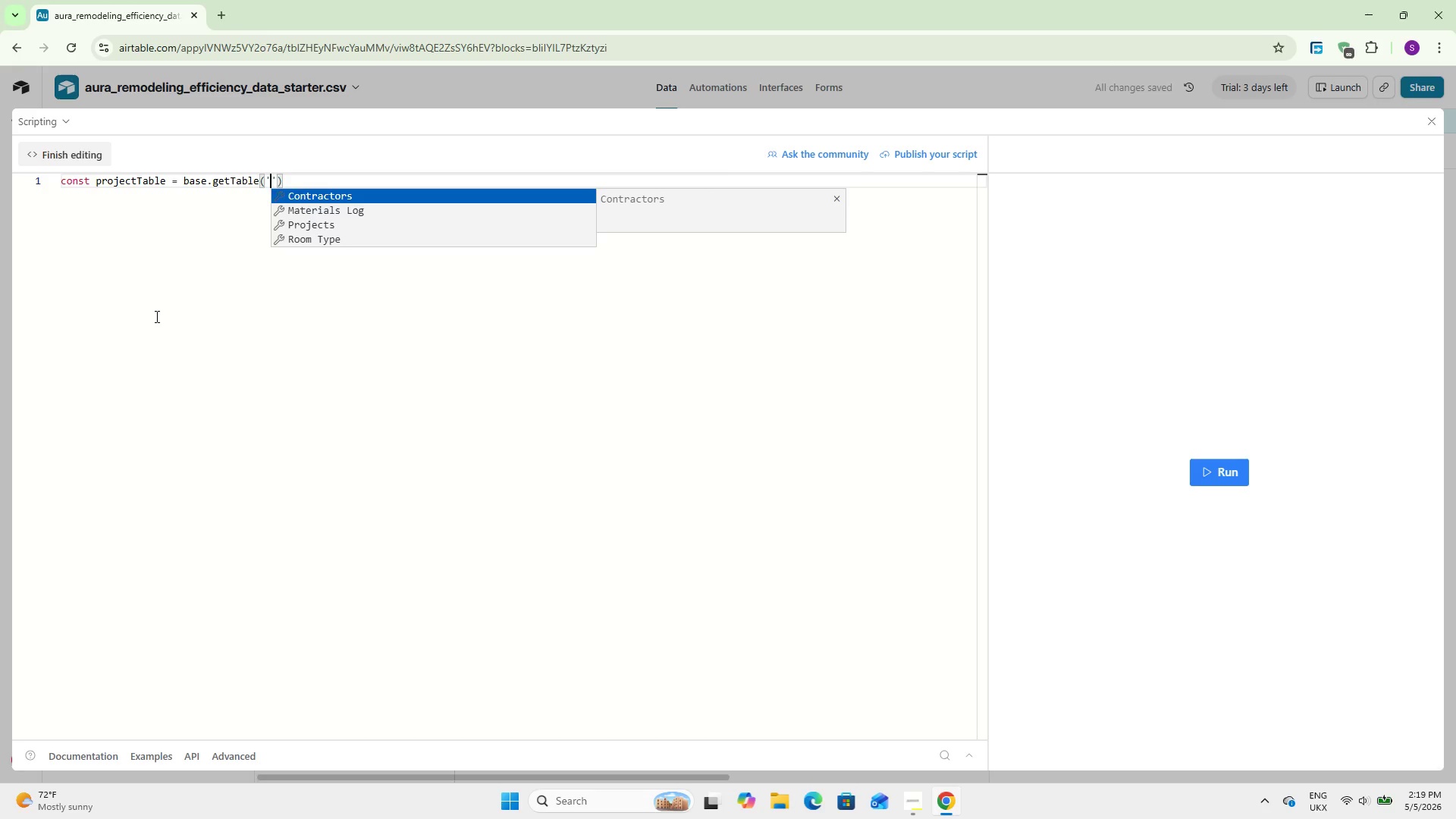 
key(ArrowDown)
 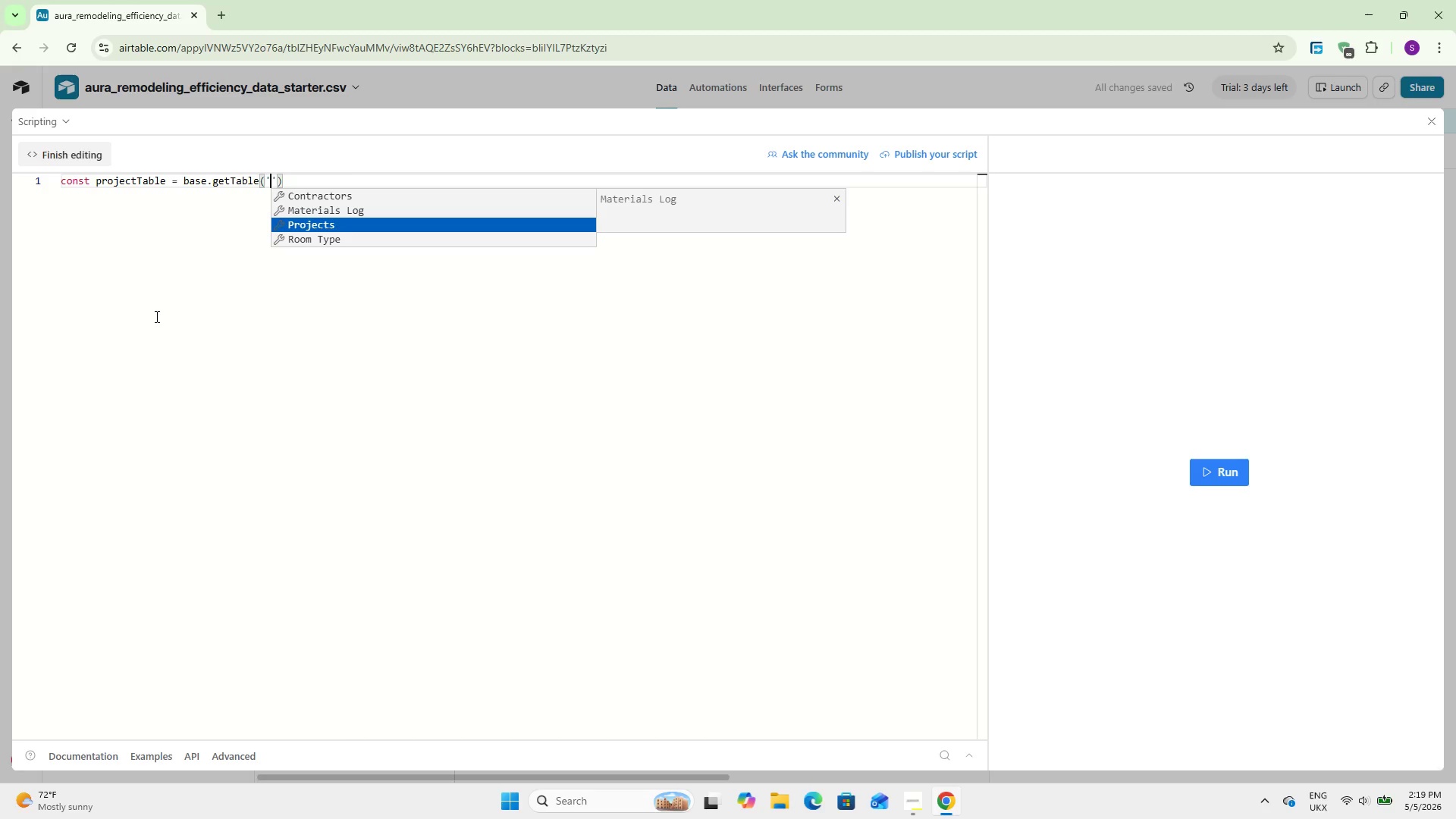 
key(ArrowDown)
 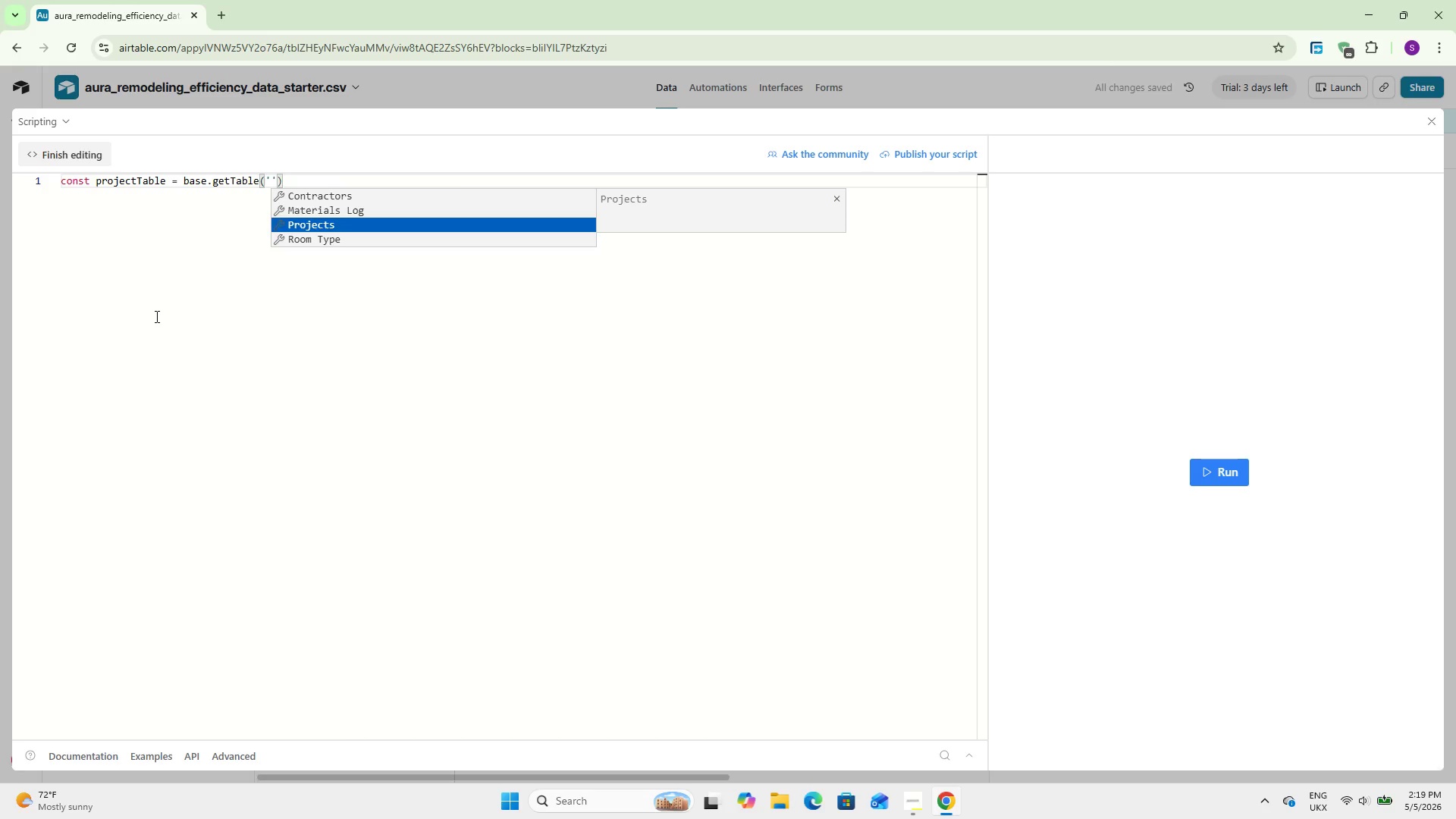 
key(Enter)
 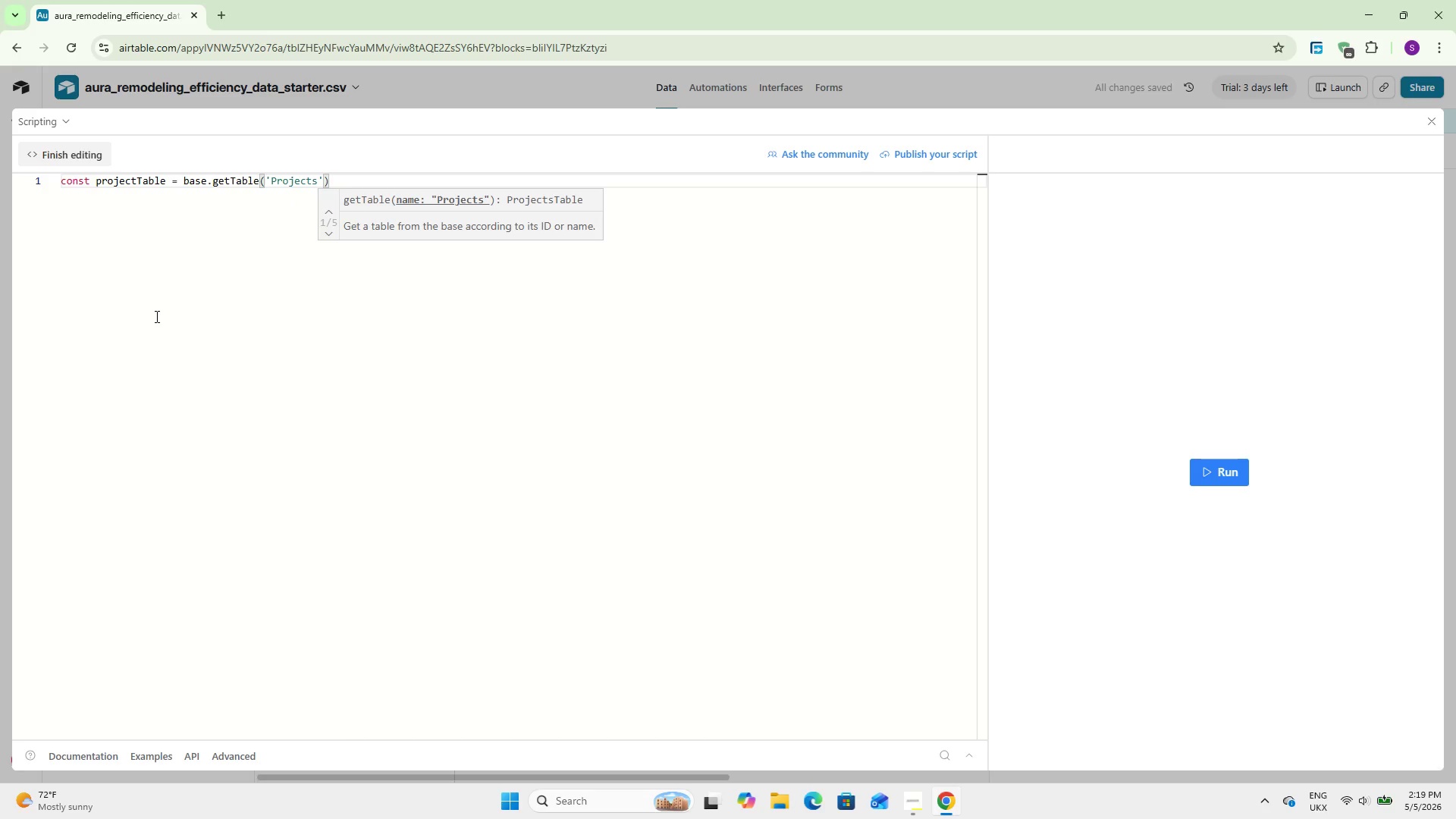 
key(ArrowRight)
 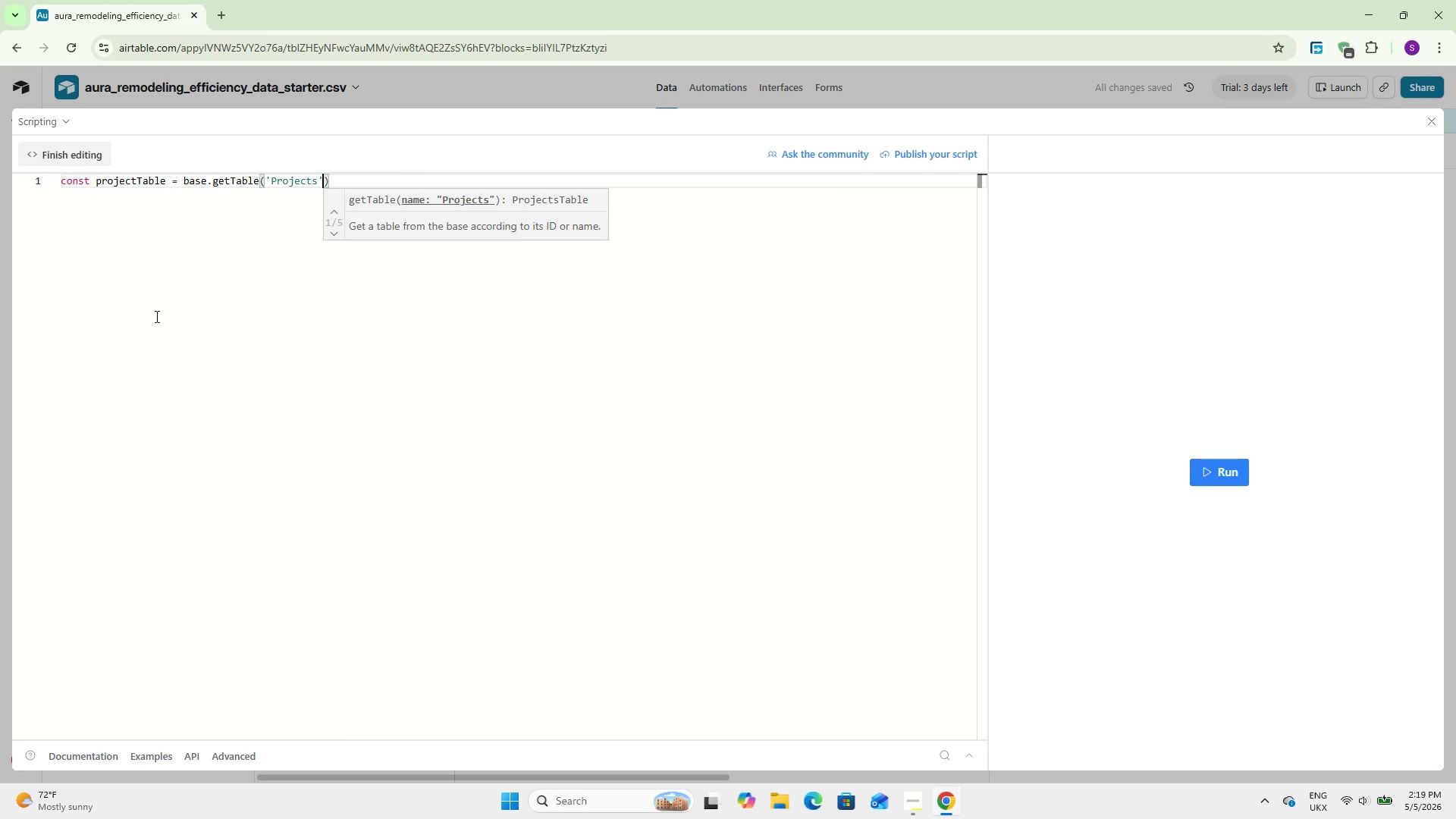 
key(ArrowRight)
 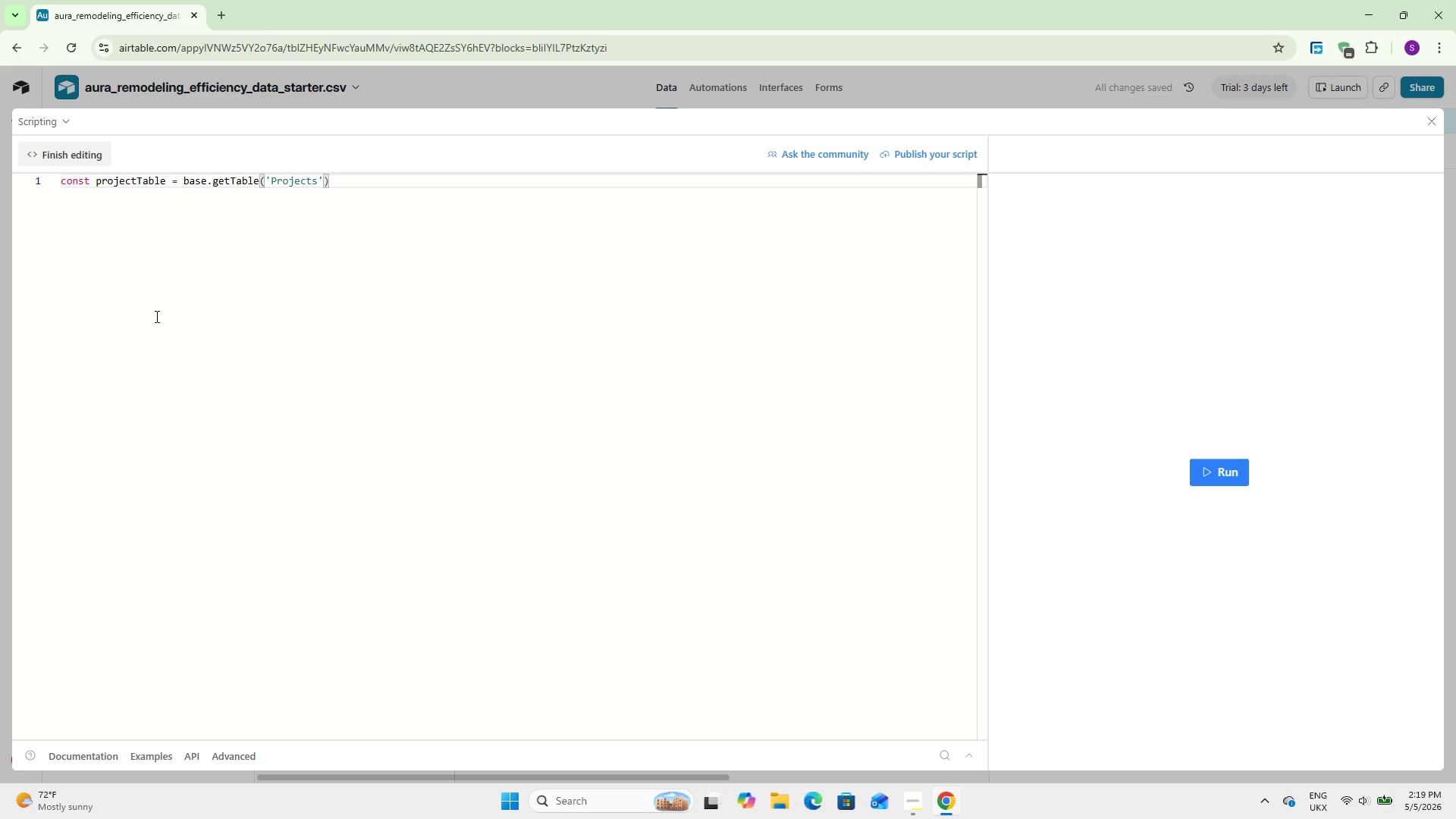 
key(Semicolon)
 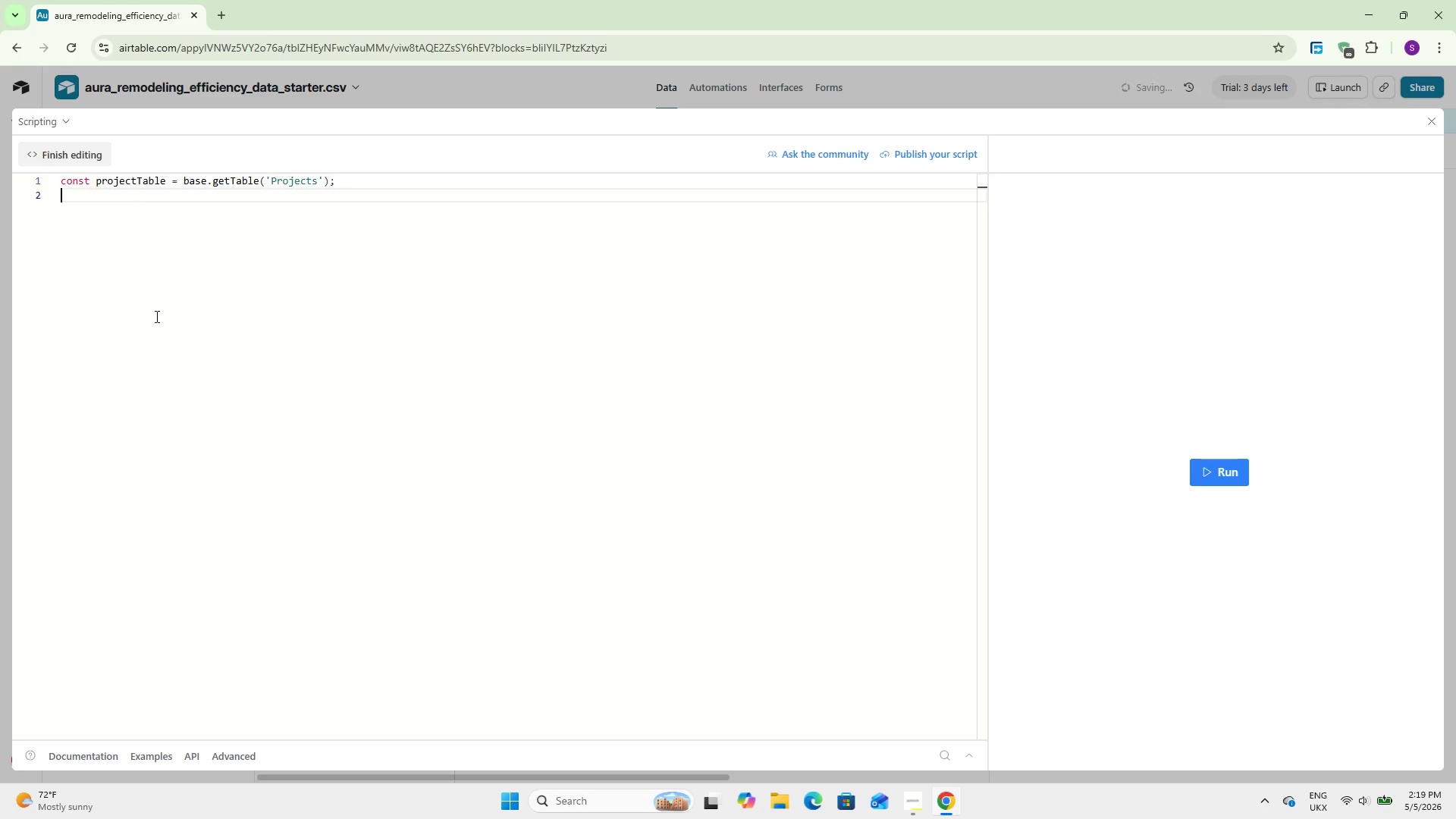 
key(Enter)
 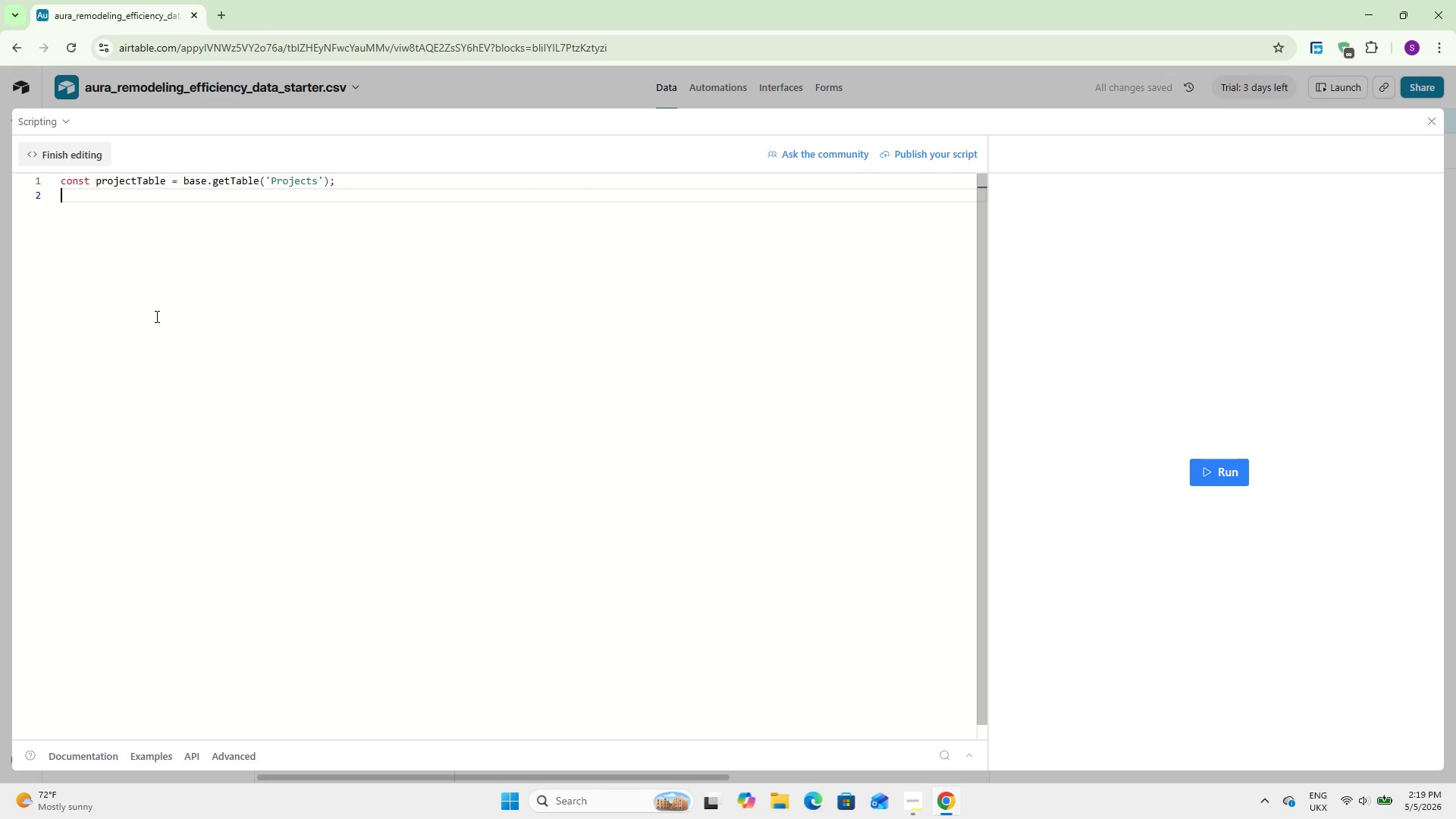 
type(const)
 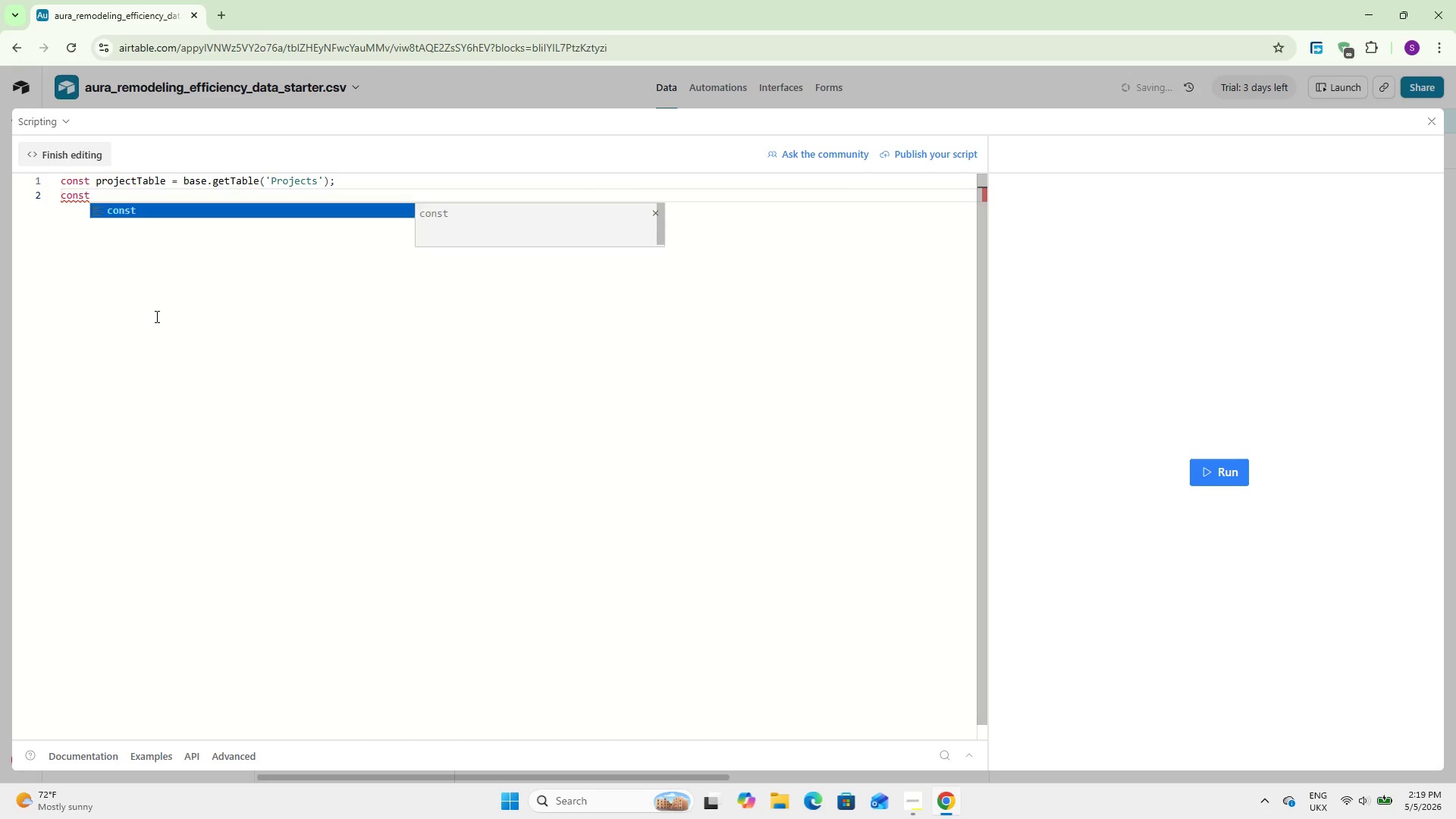 
key(Enter)
 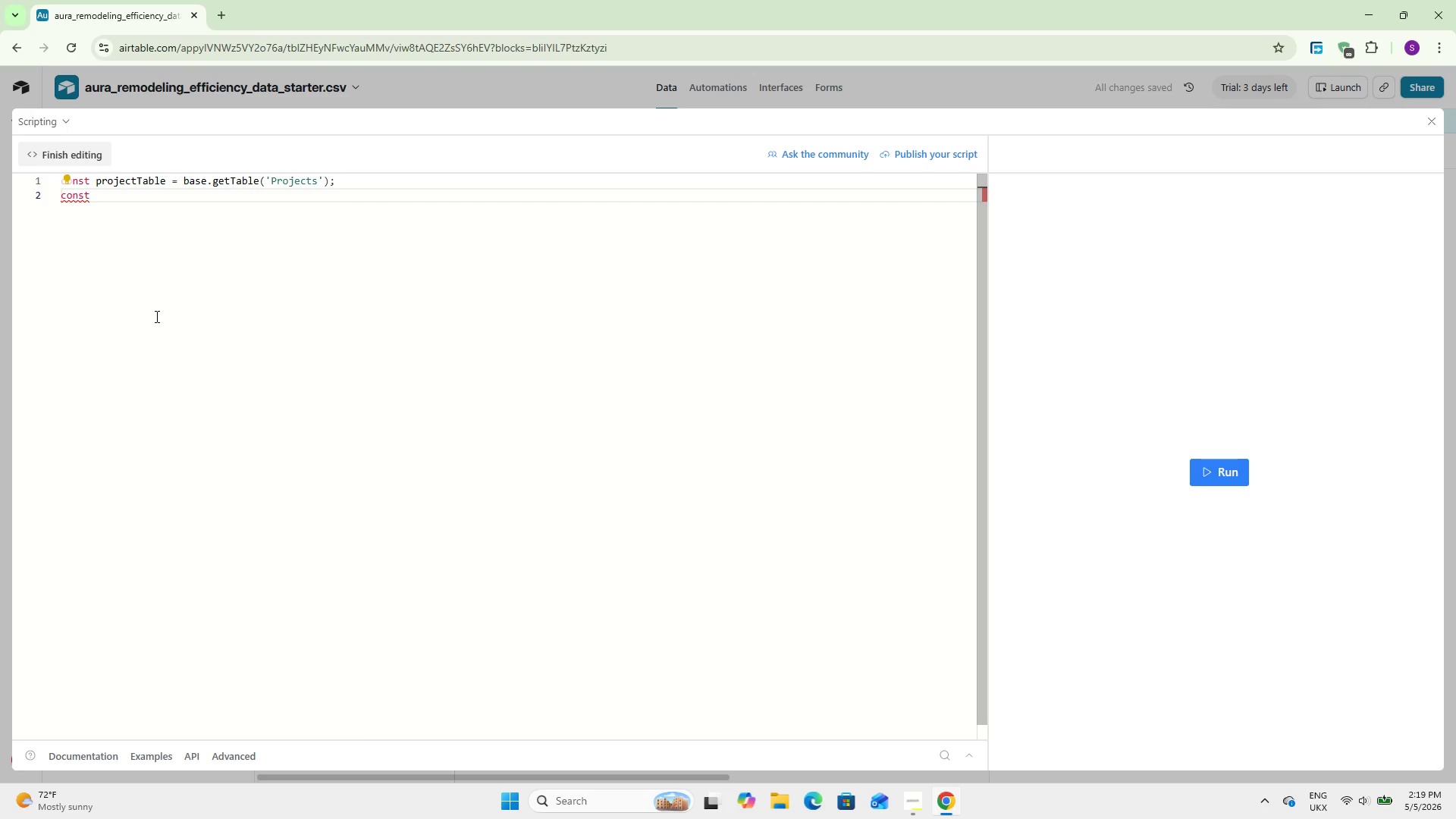 
type( roomTypesTable = base.getTa)
 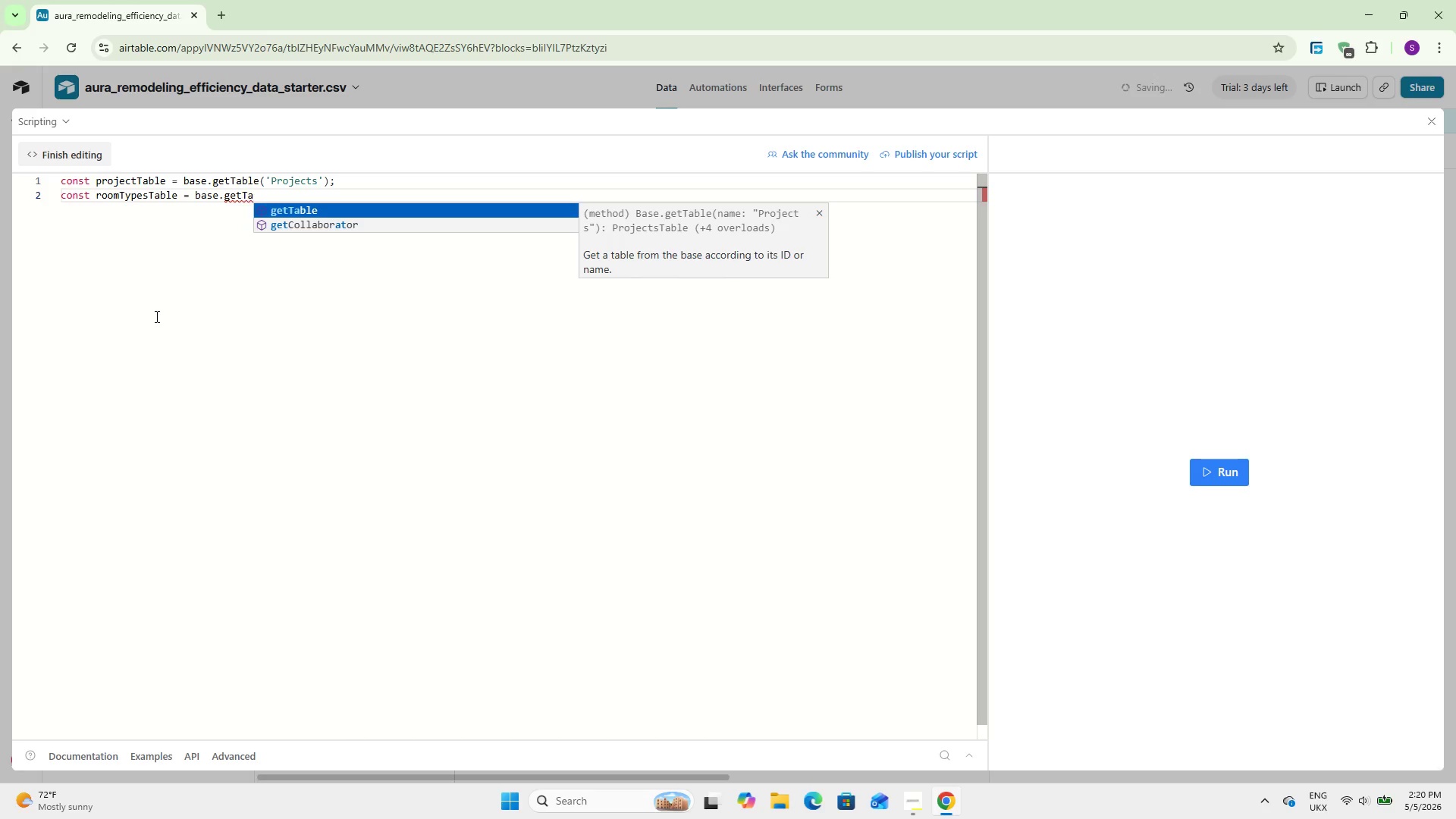 
key(Enter)
 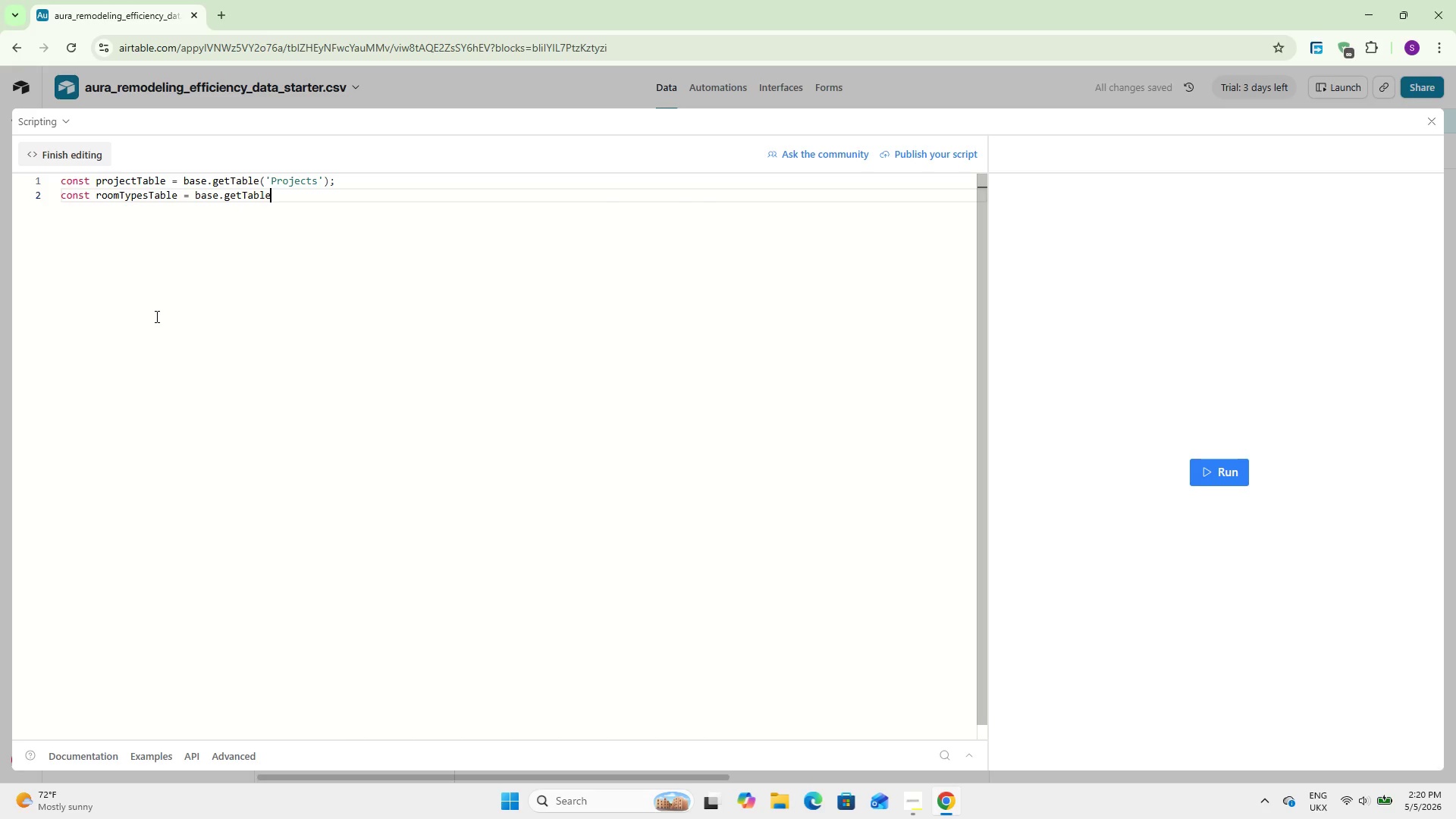 
key(Shift+9)
 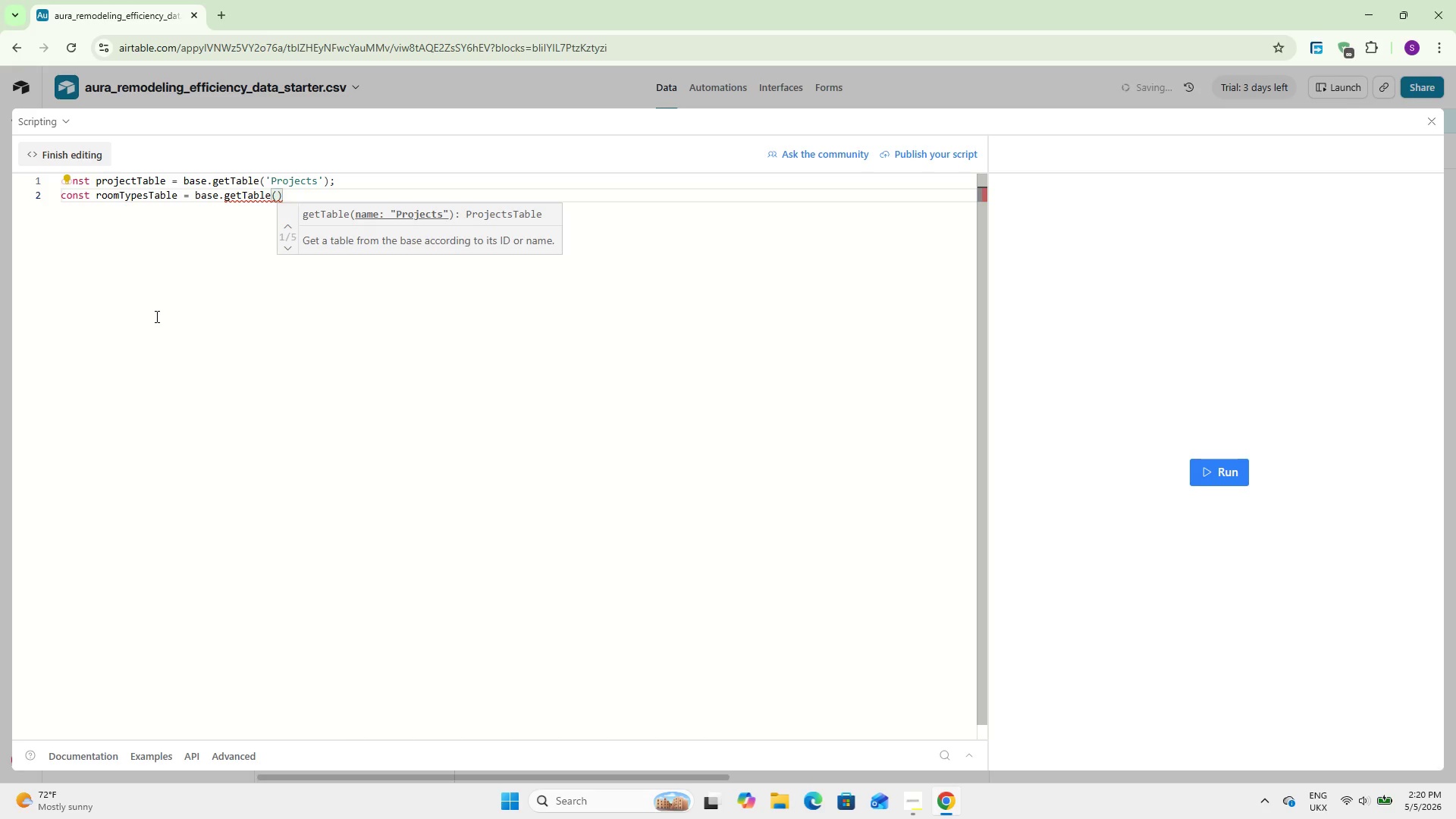 
key(Backquote)
 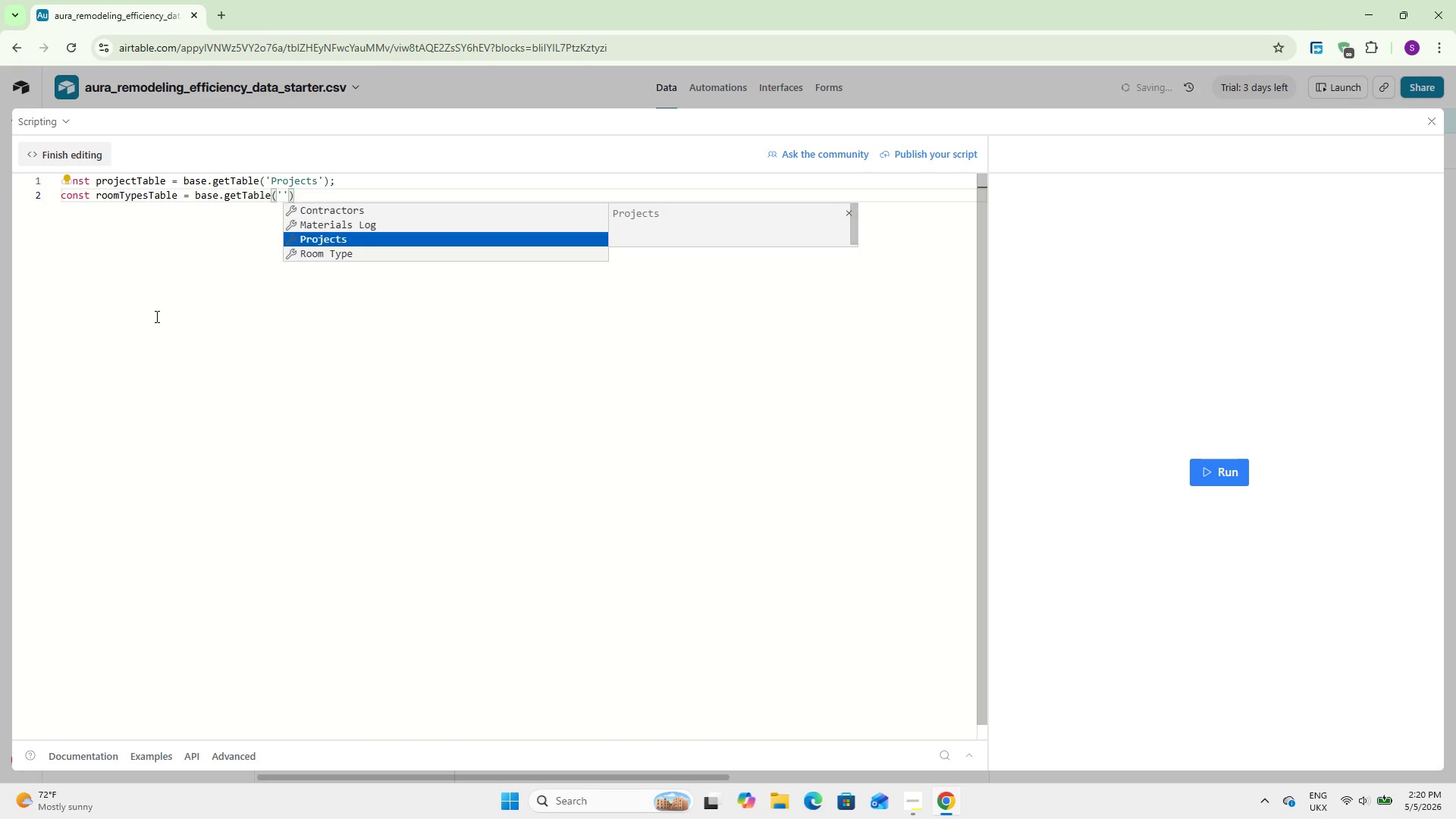 
key(ArrowDown)
 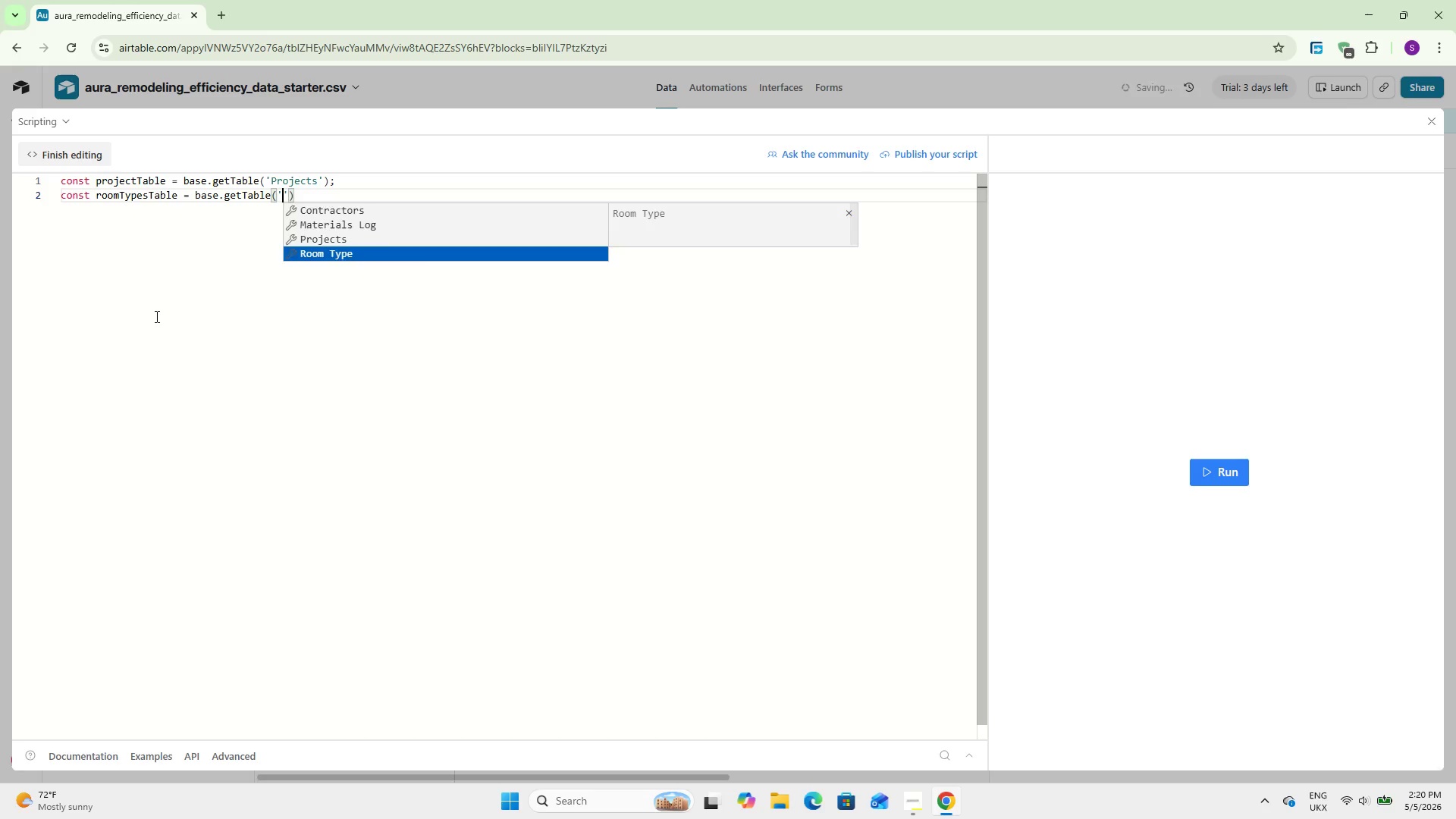 
key(Enter)
 